 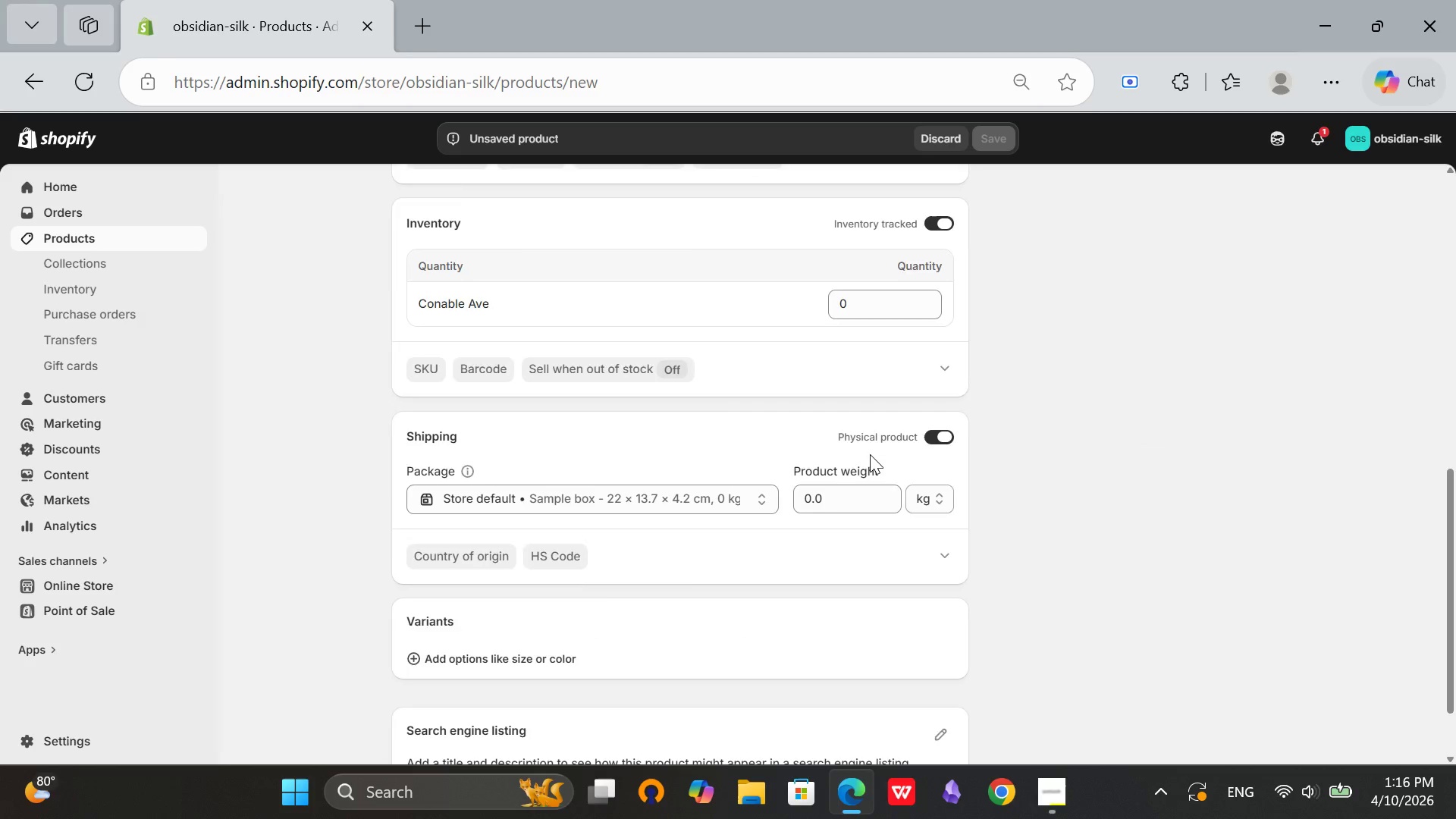 
scroll: coordinate [870, 454], scroll_direction: up, amount: 3.0
 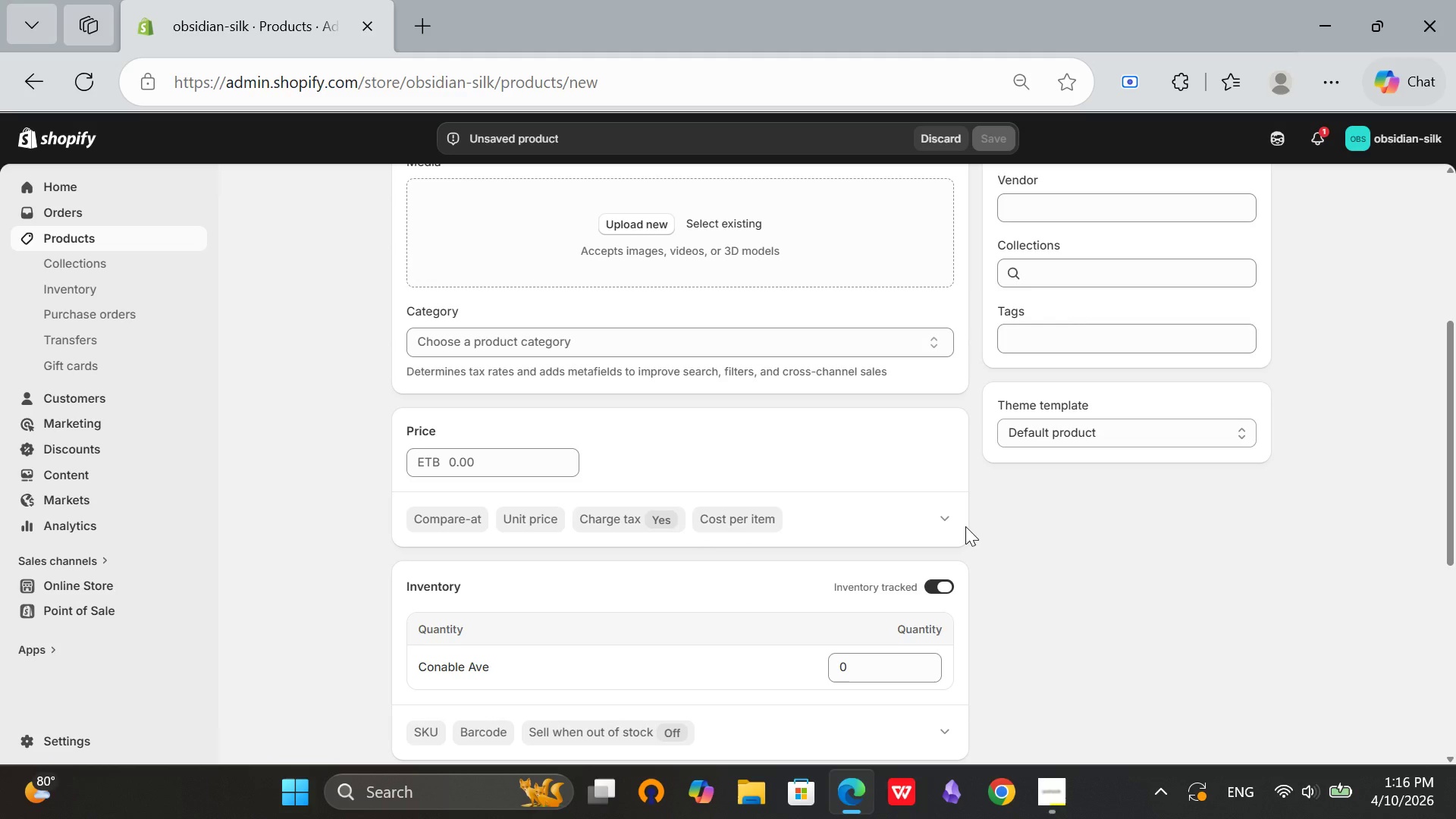 
left_click([950, 520])
 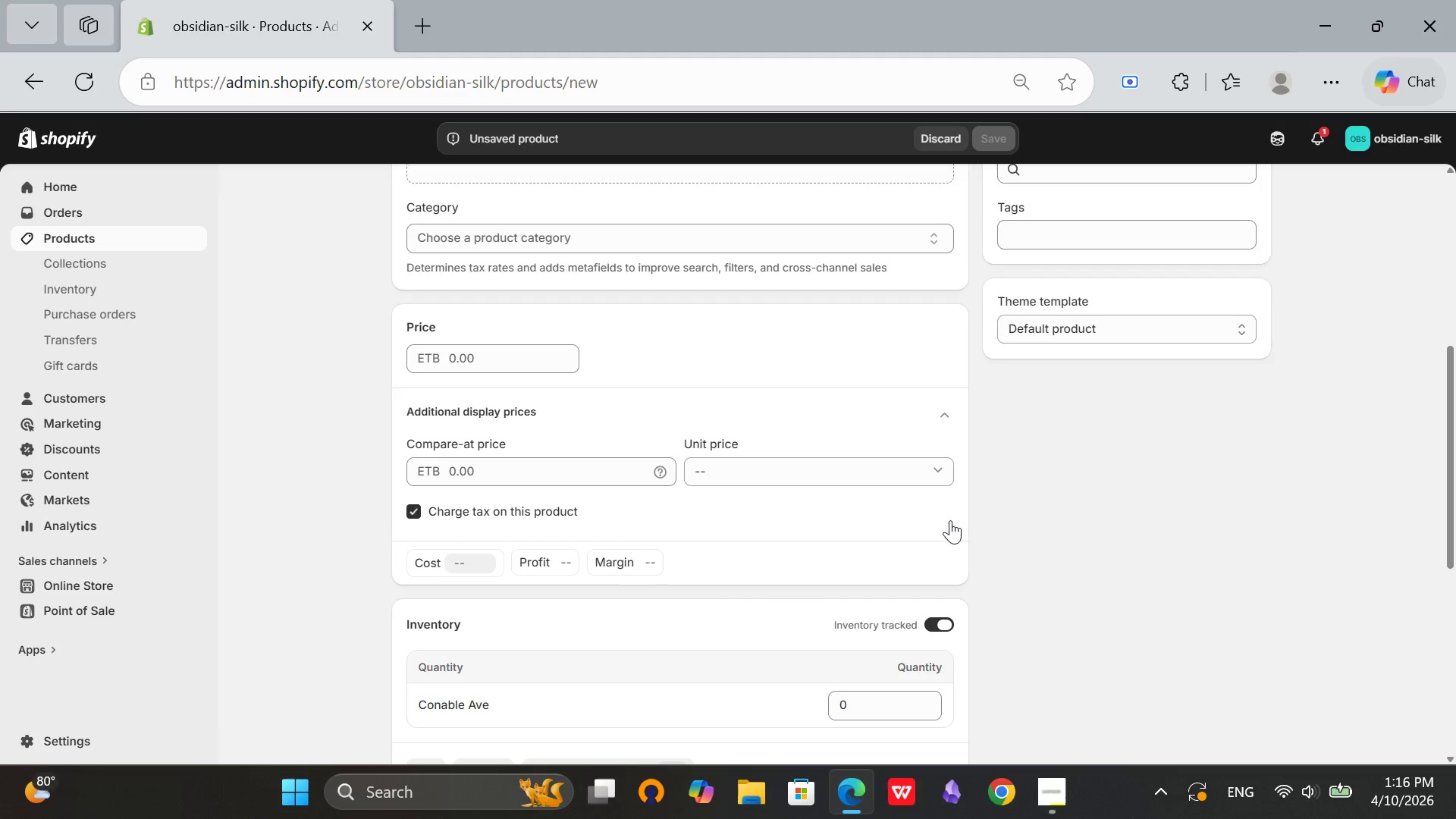 
scroll: coordinate [950, 520], scroll_direction: down, amount: 1.0
 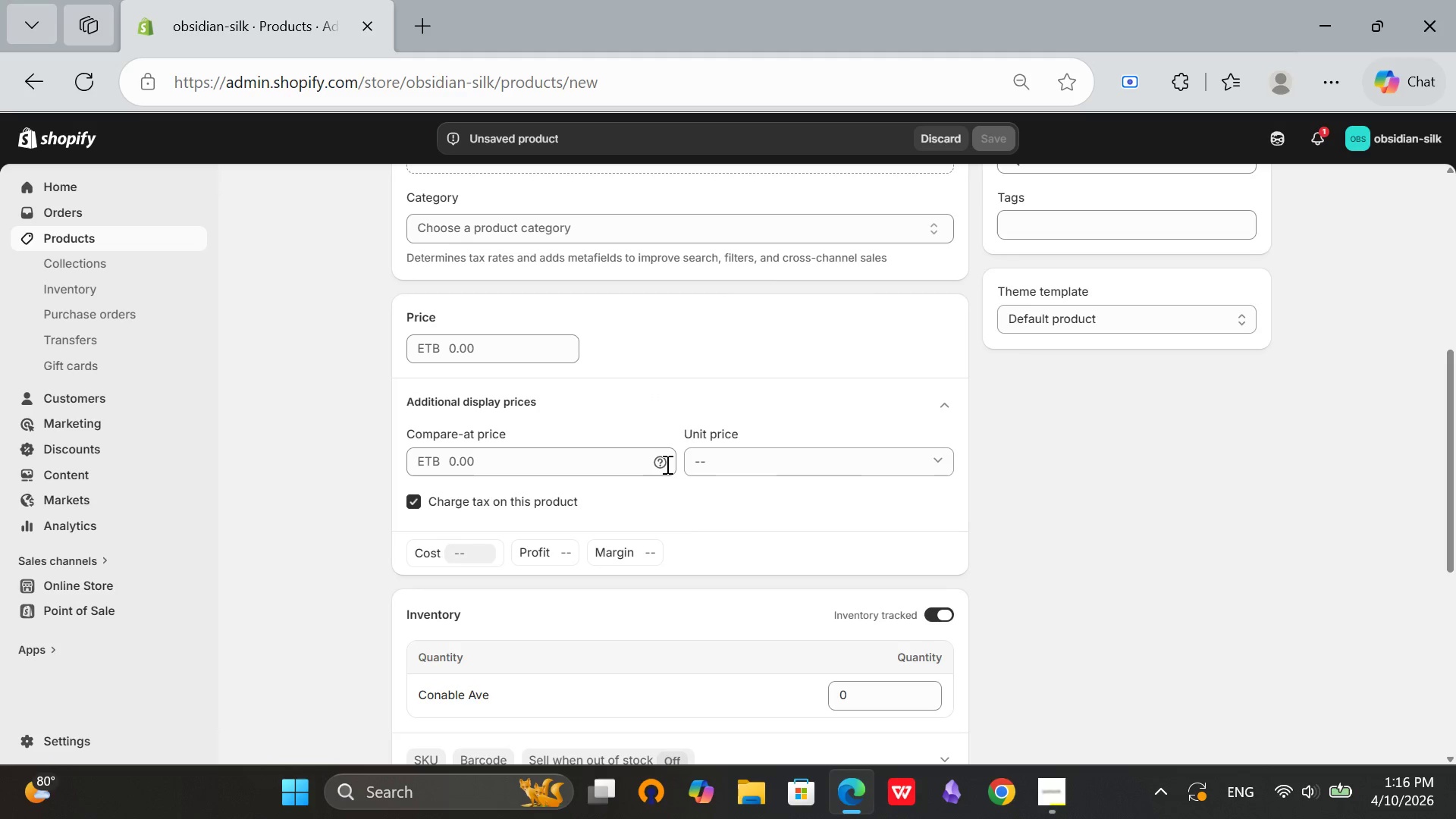 
left_click([665, 464])
 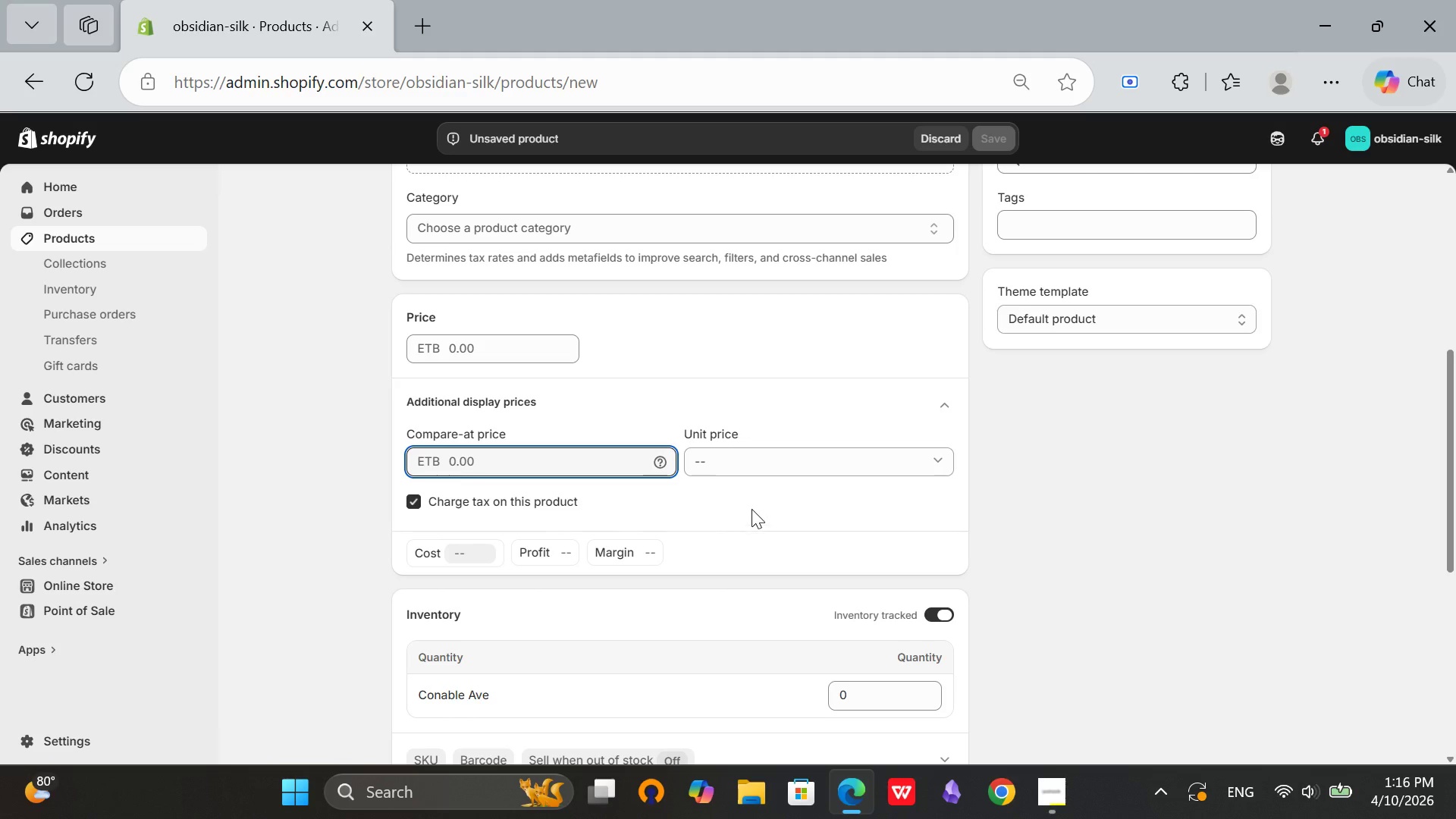 
scroll: coordinate [755, 499], scroll_direction: up, amount: 6.0
 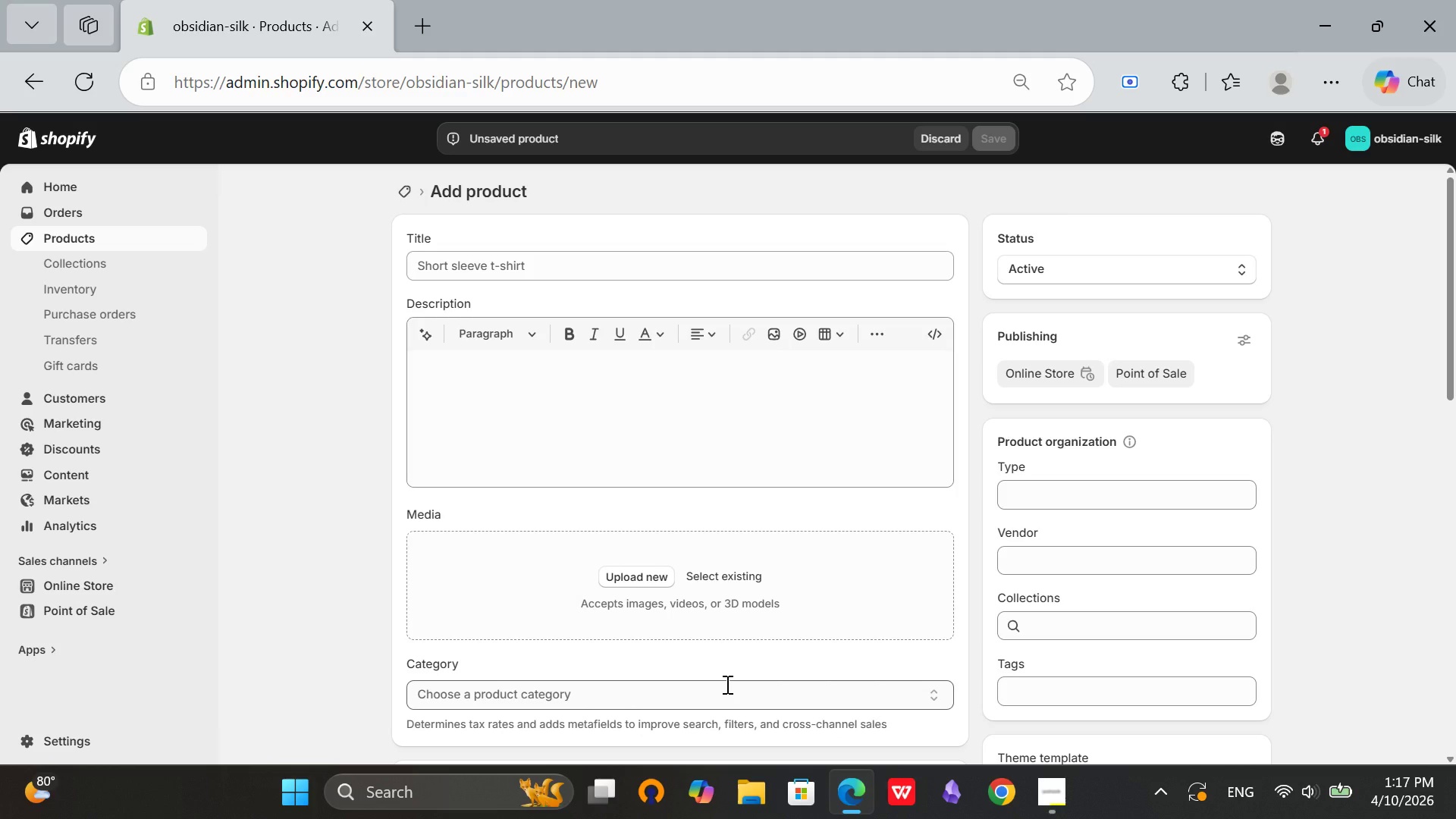 
wait(37.88)
 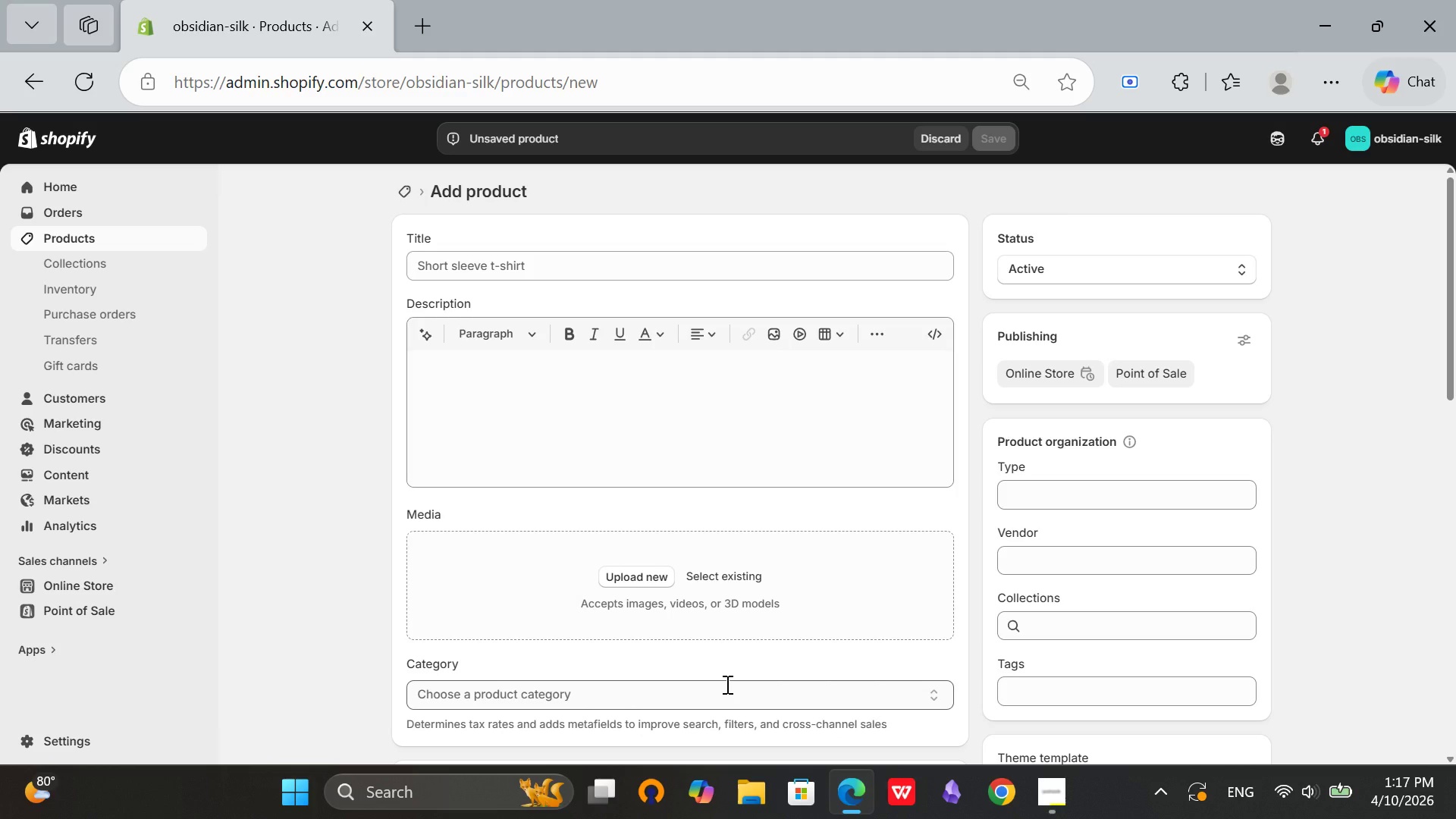 
left_click([473, 261])
 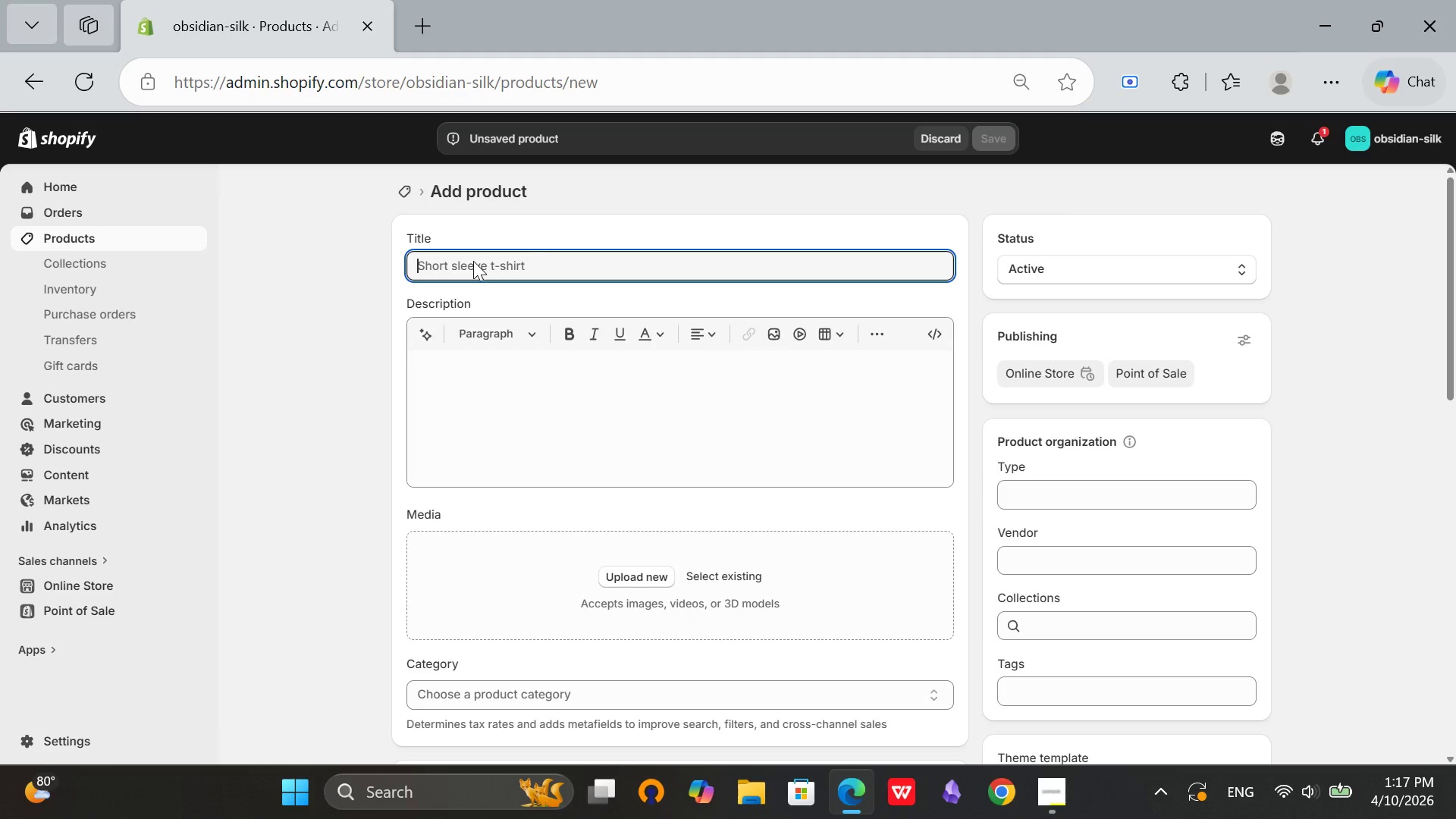 
type(The )
 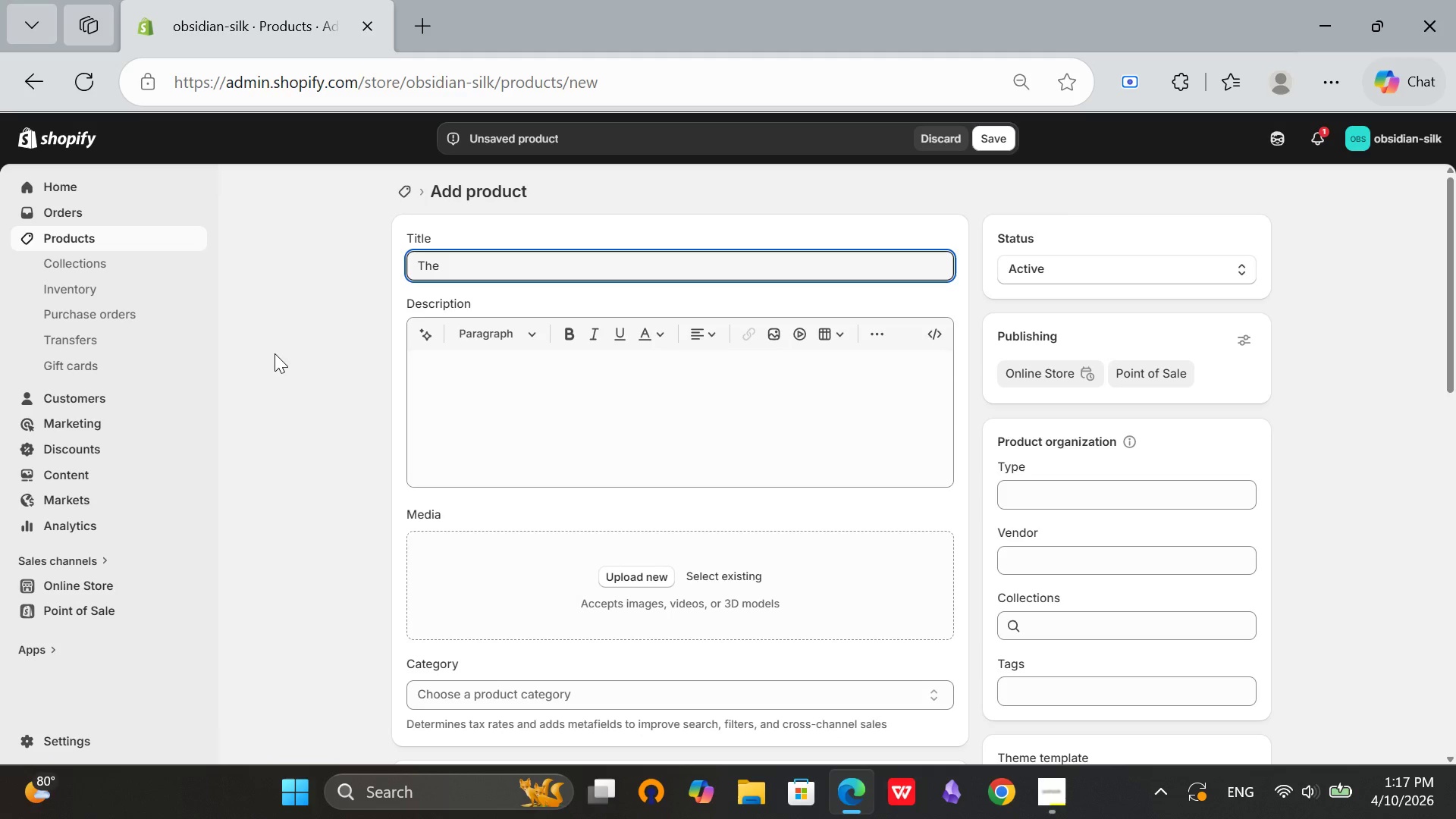 
type(Sik Miragae)
key(Backspace)
key(Backspace)
key(Backspace)
type(ge - Silk TOP )
key(Backspace)
key(Backspace)
key(Backspace)
type(op Lacee)
key(Backspace)
type( Front Wig)
 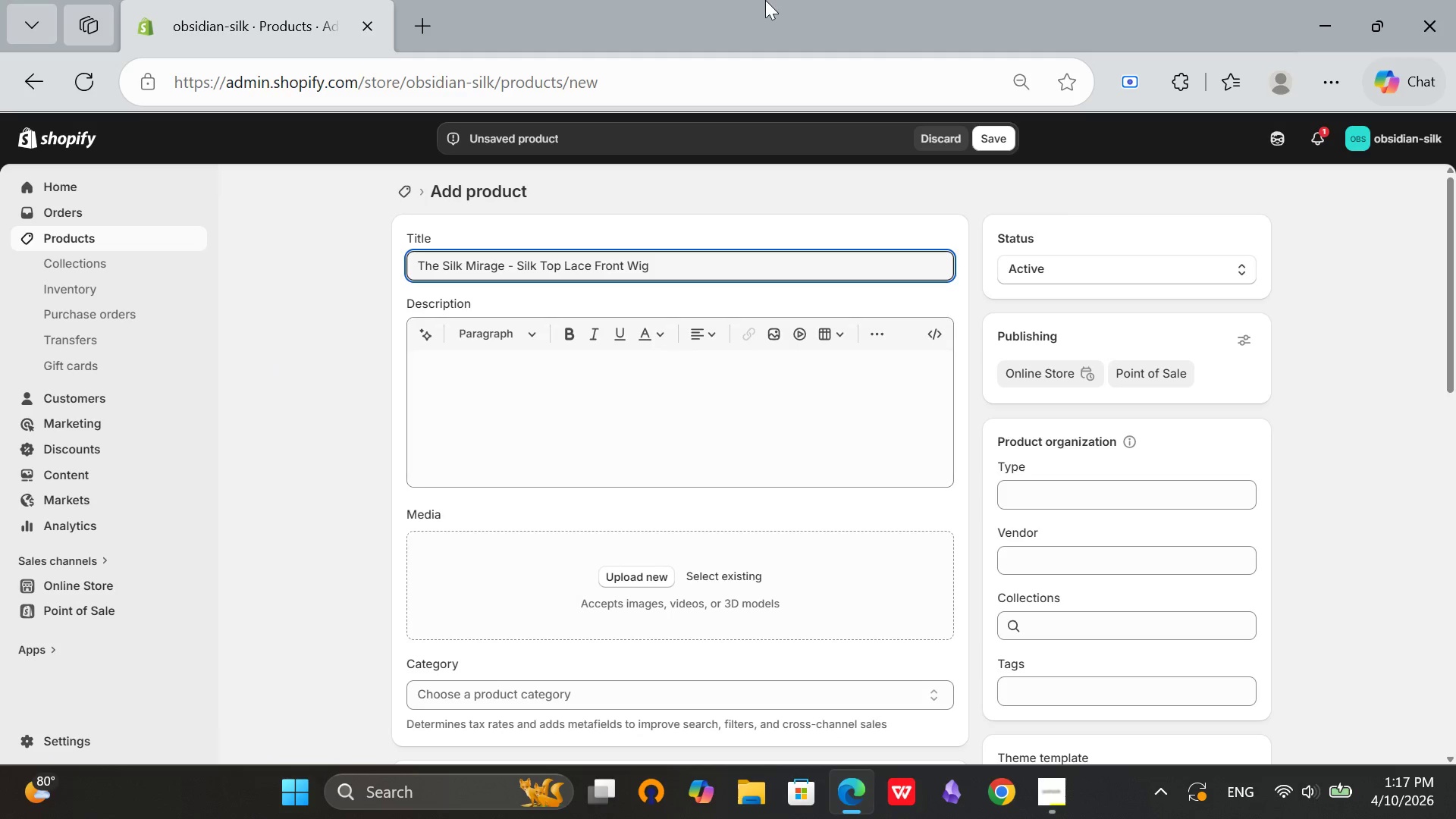 
scroll: coordinate [764, 479], scroll_direction: down, amount: 3.0
 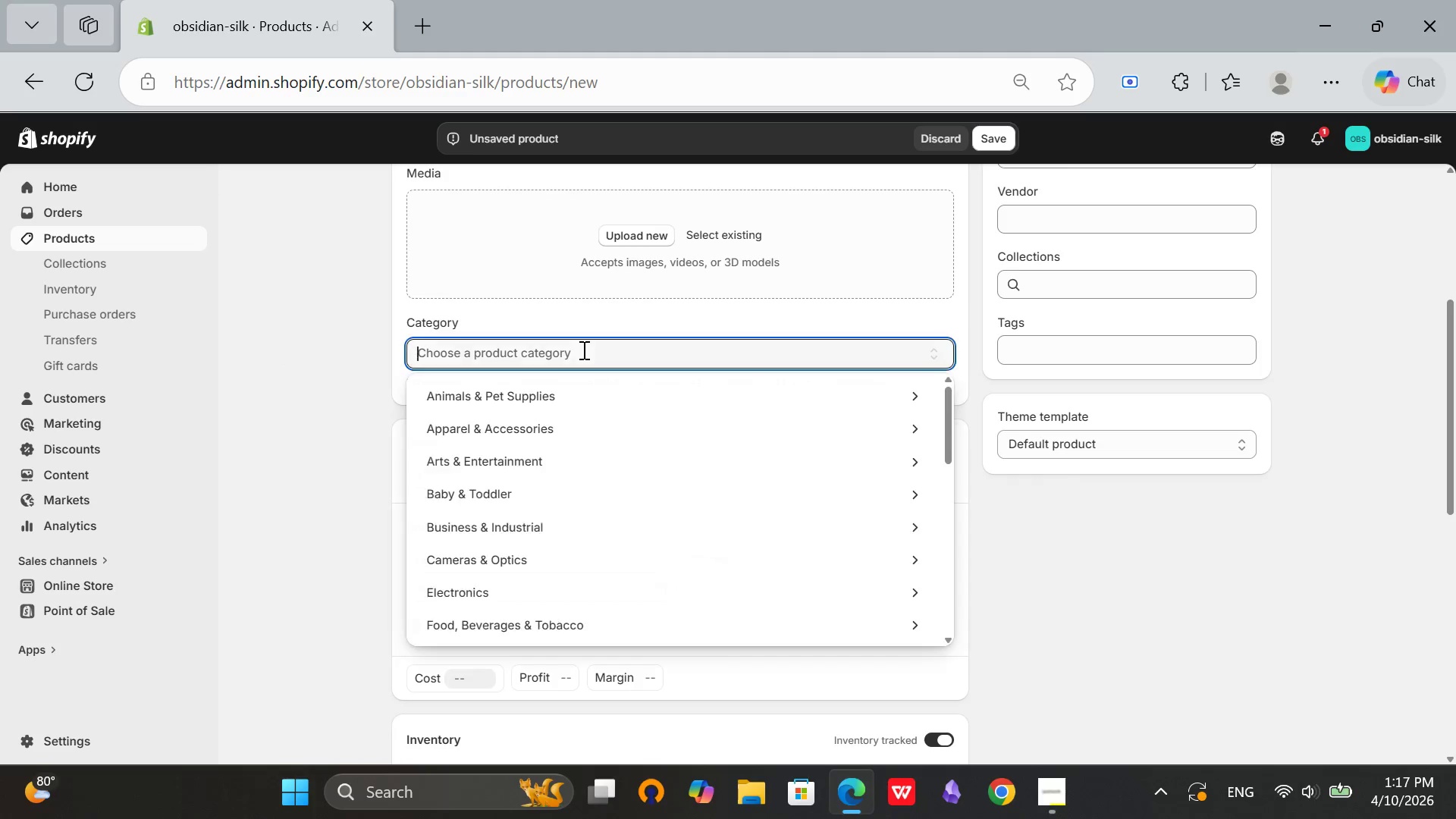 
left_click([585, 362])
 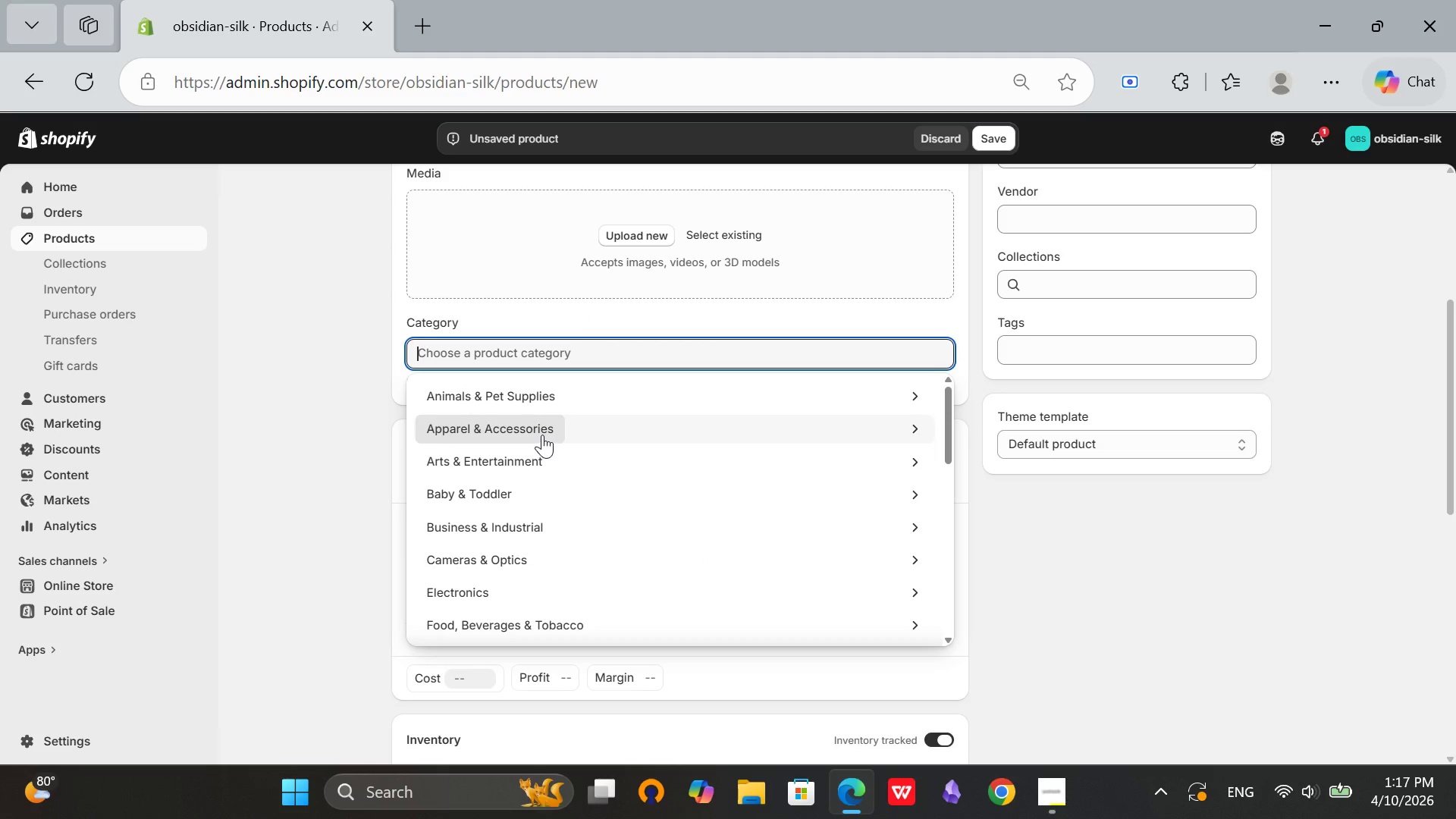 
left_click([542, 435])
 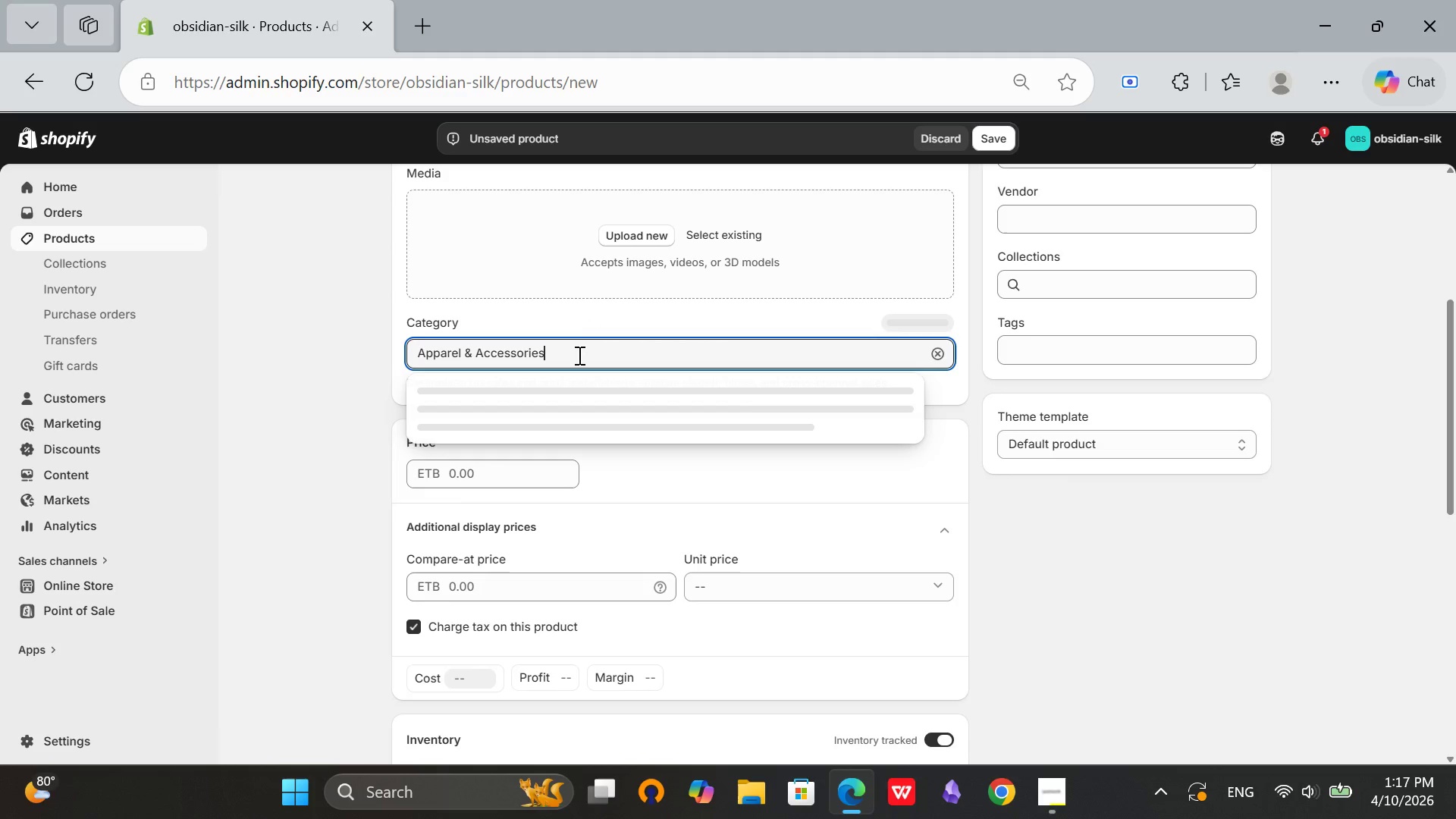 
left_click([578, 355])
 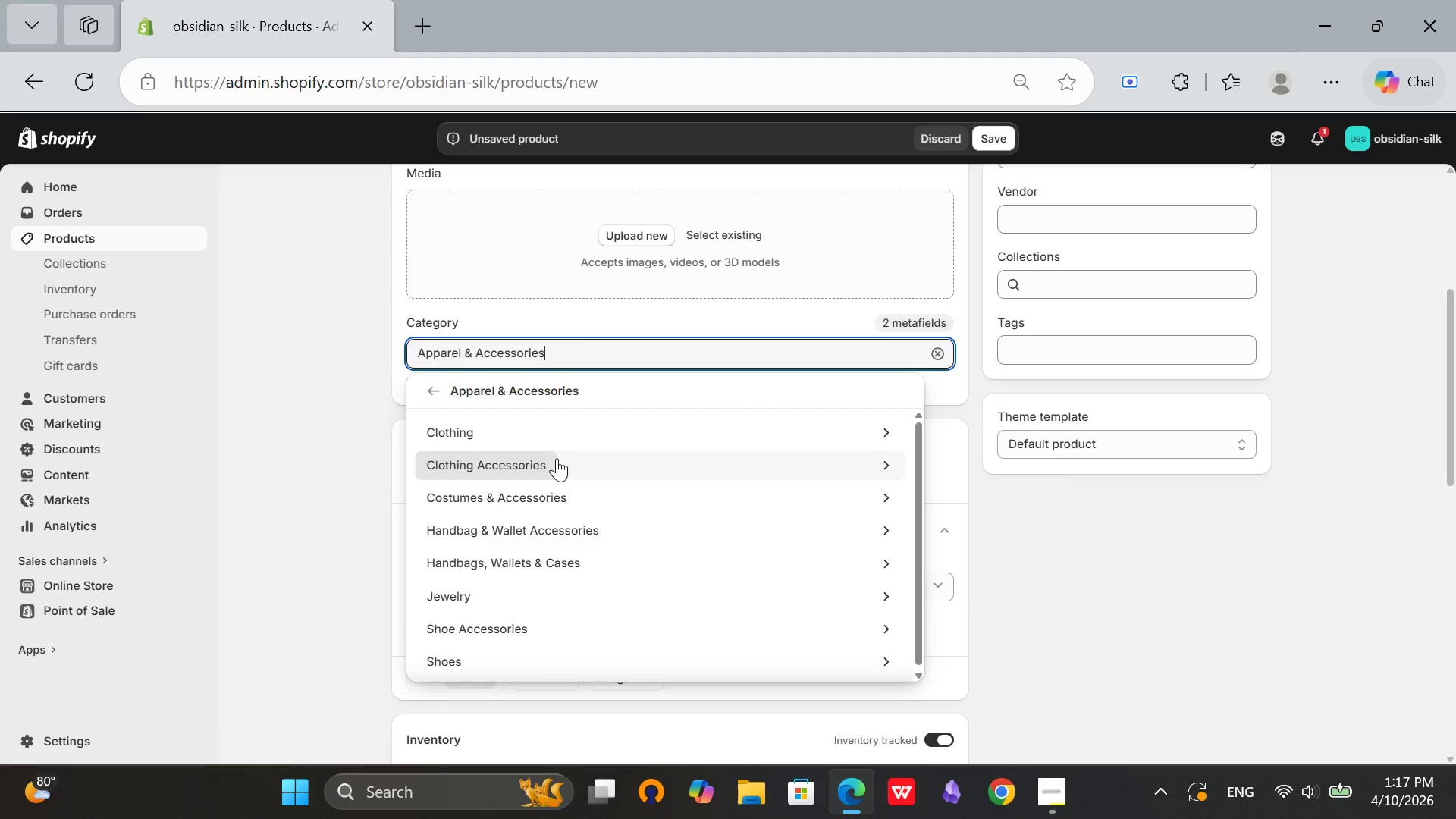 
left_click([557, 458])
 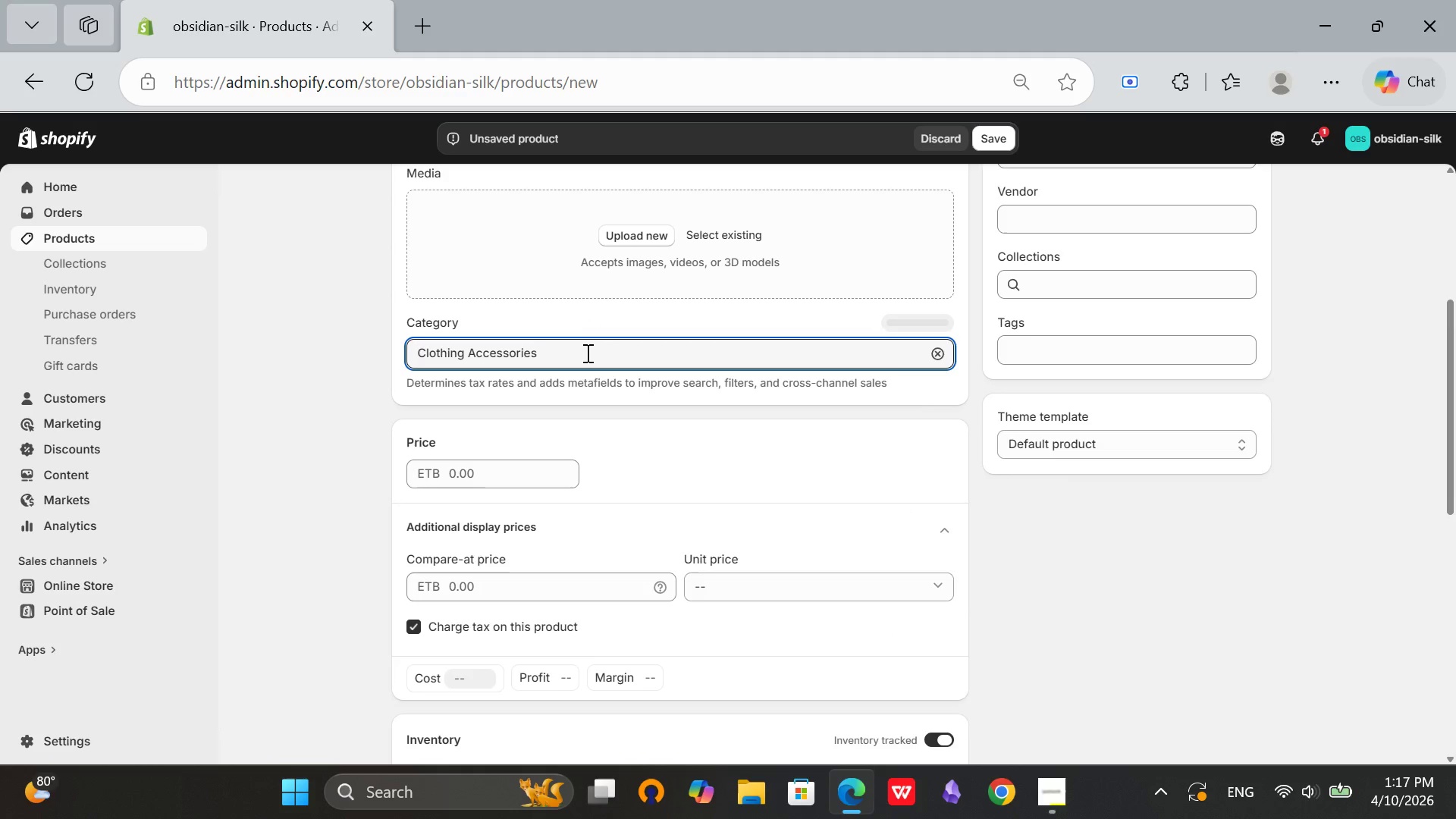 
left_click([586, 353])
 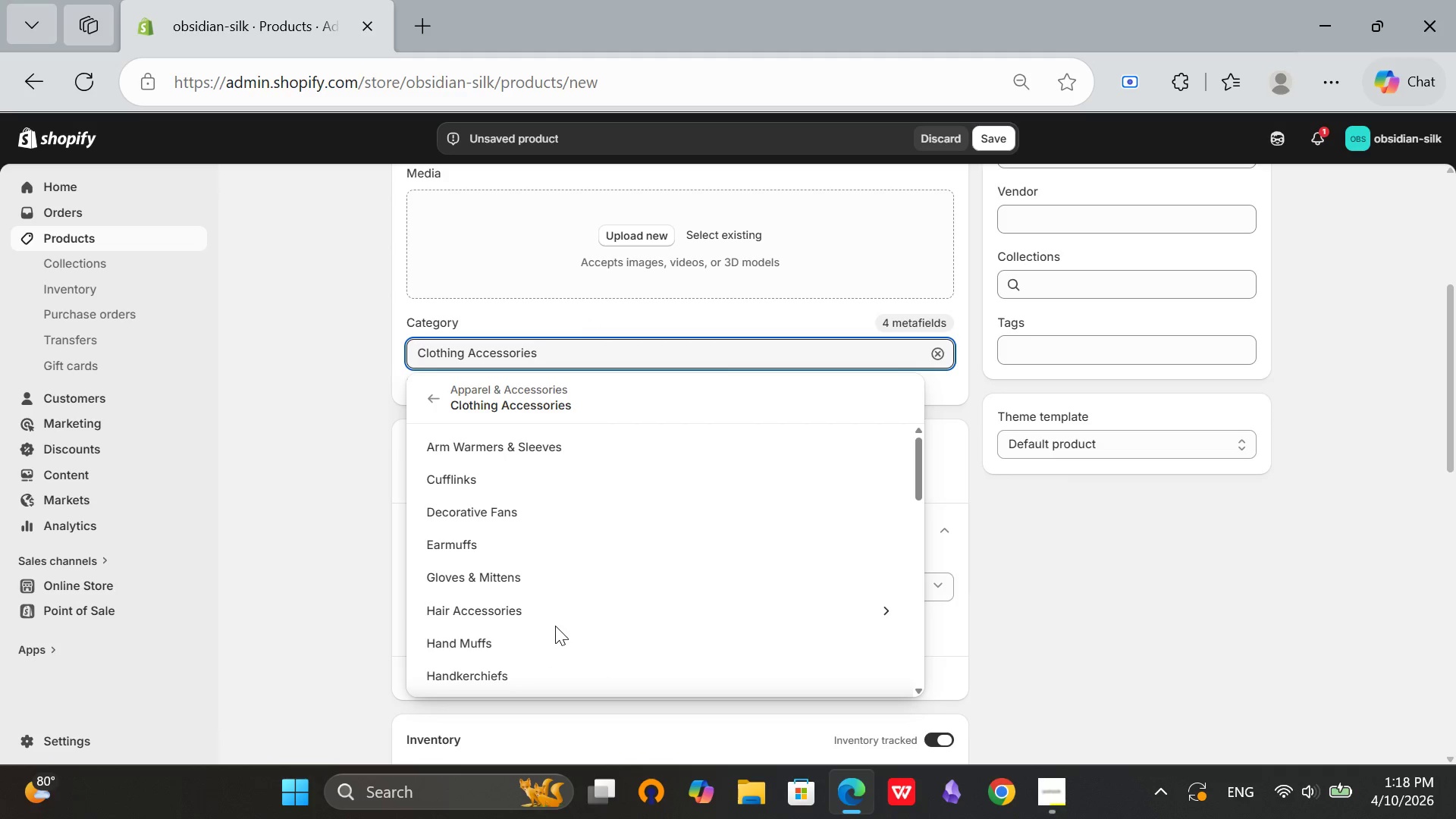 
left_click([557, 610])
 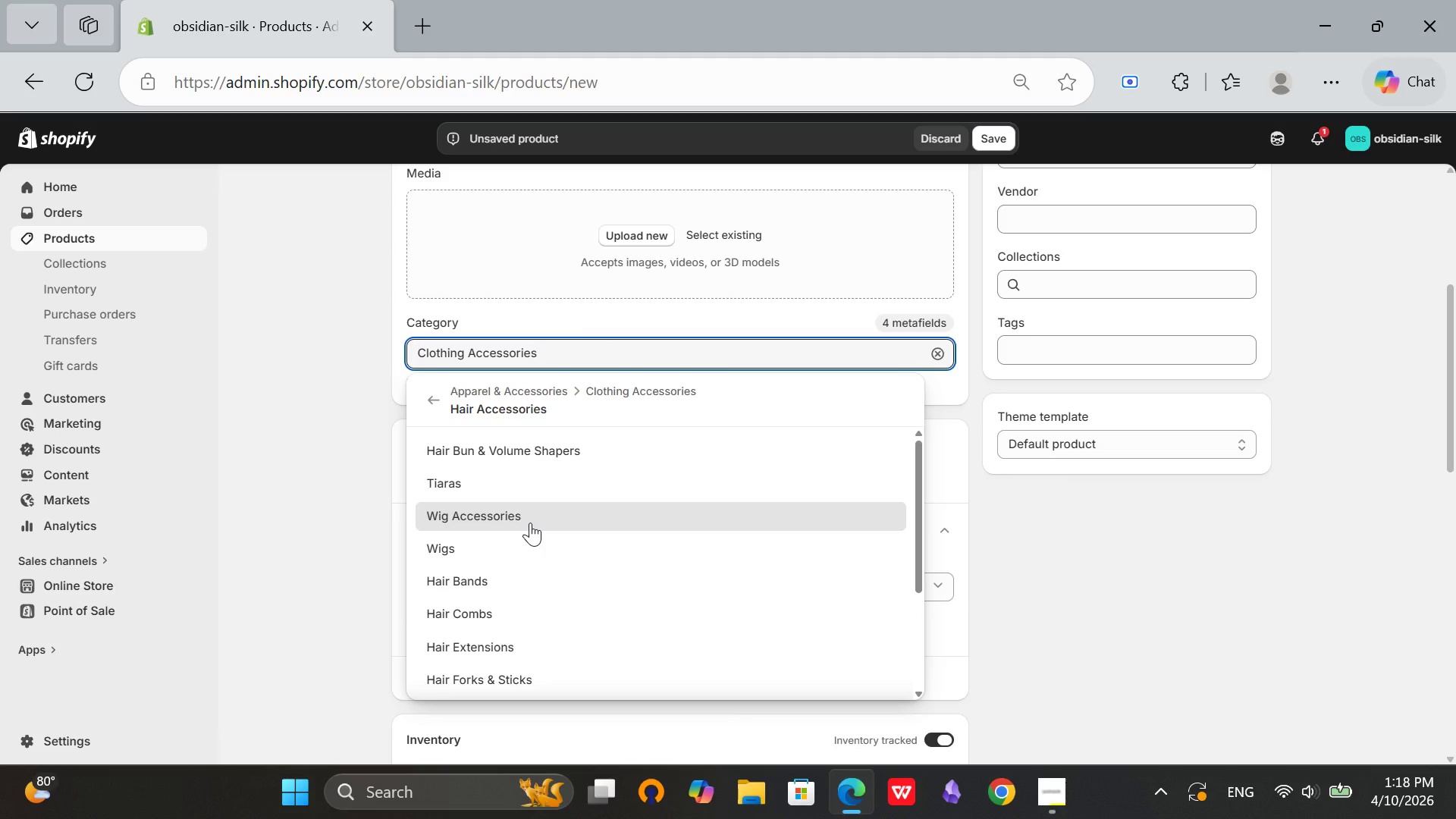 
left_click([530, 522])
 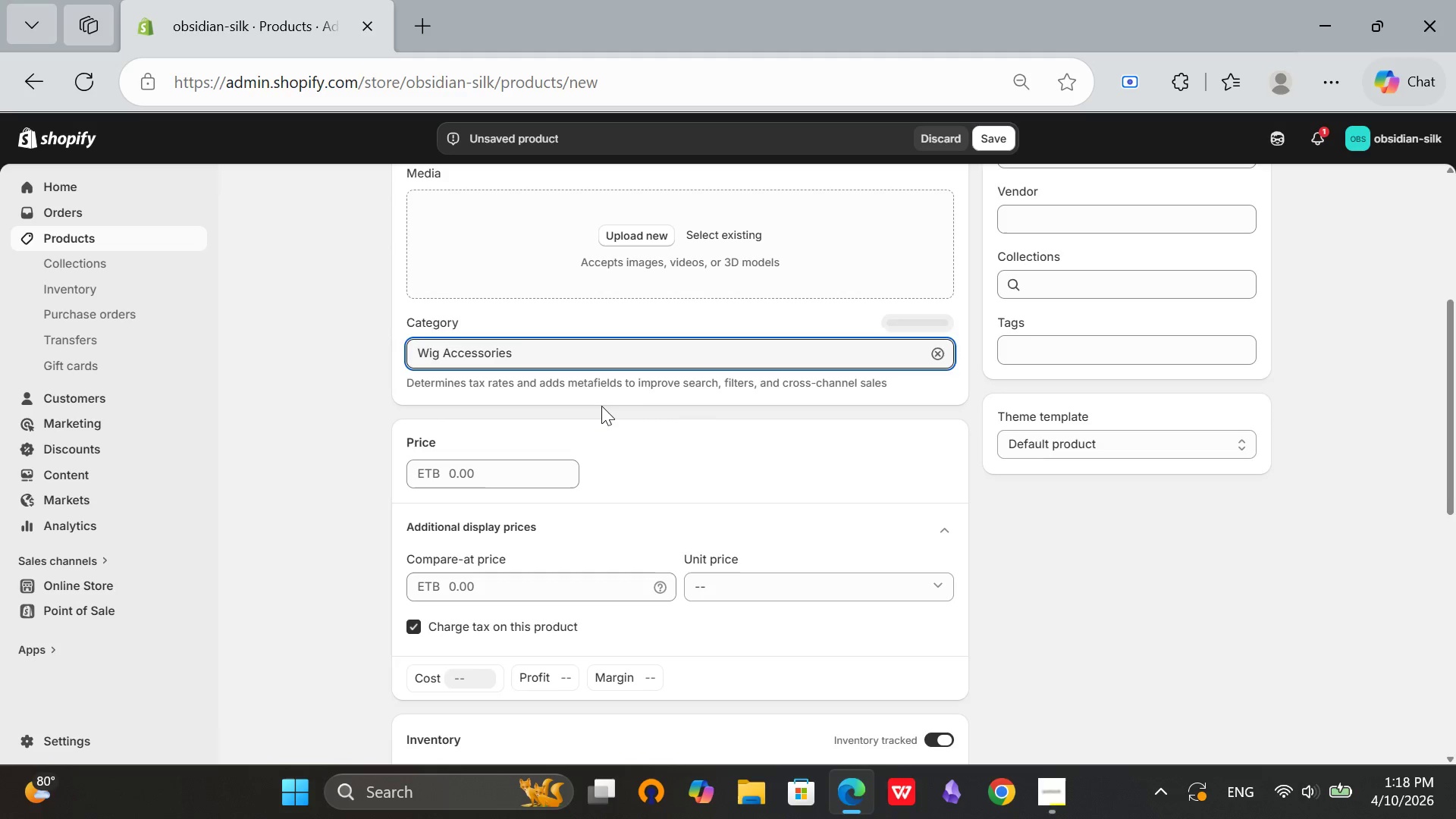 
left_click([601, 406])
 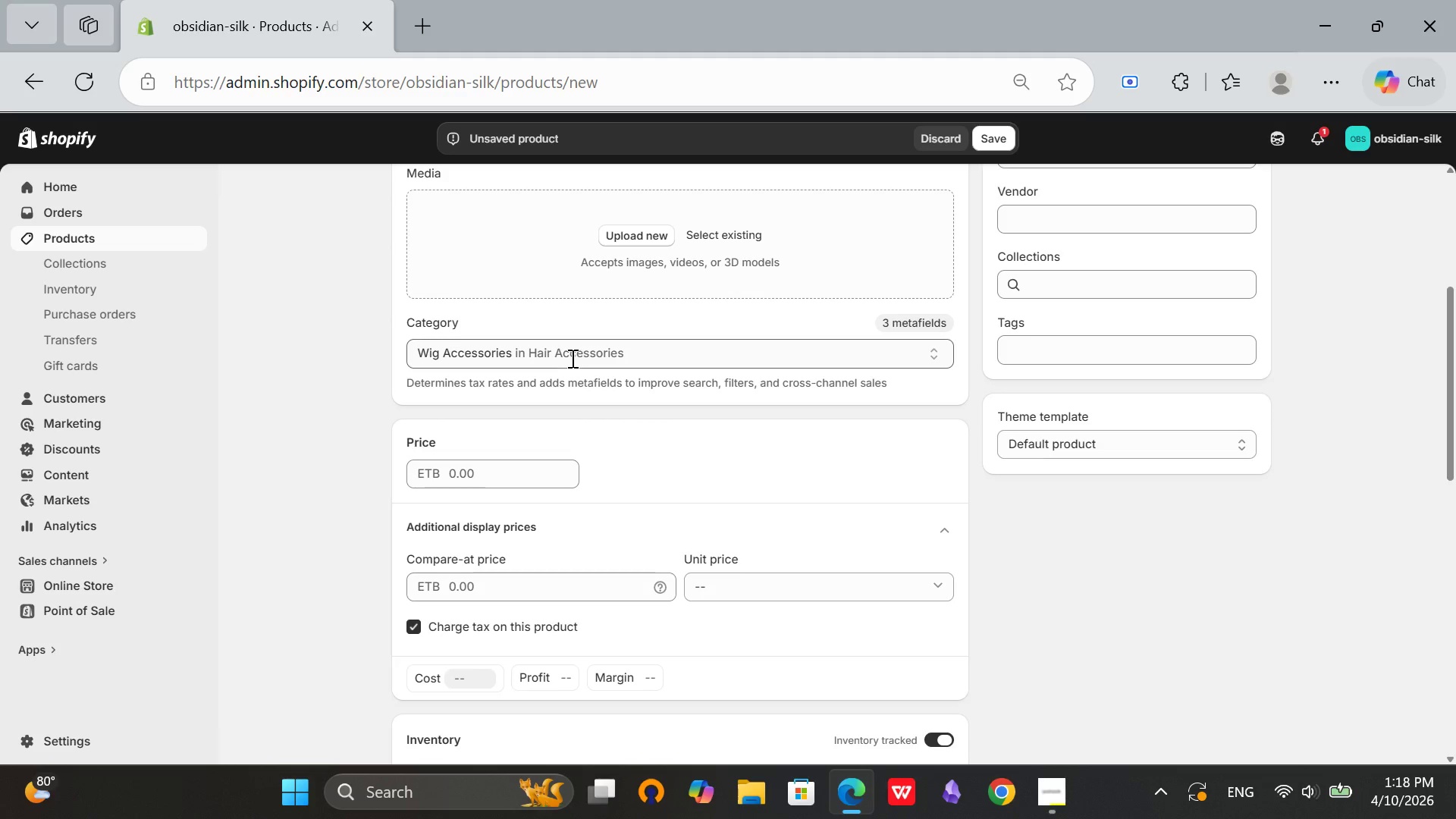 
left_click([571, 358])
 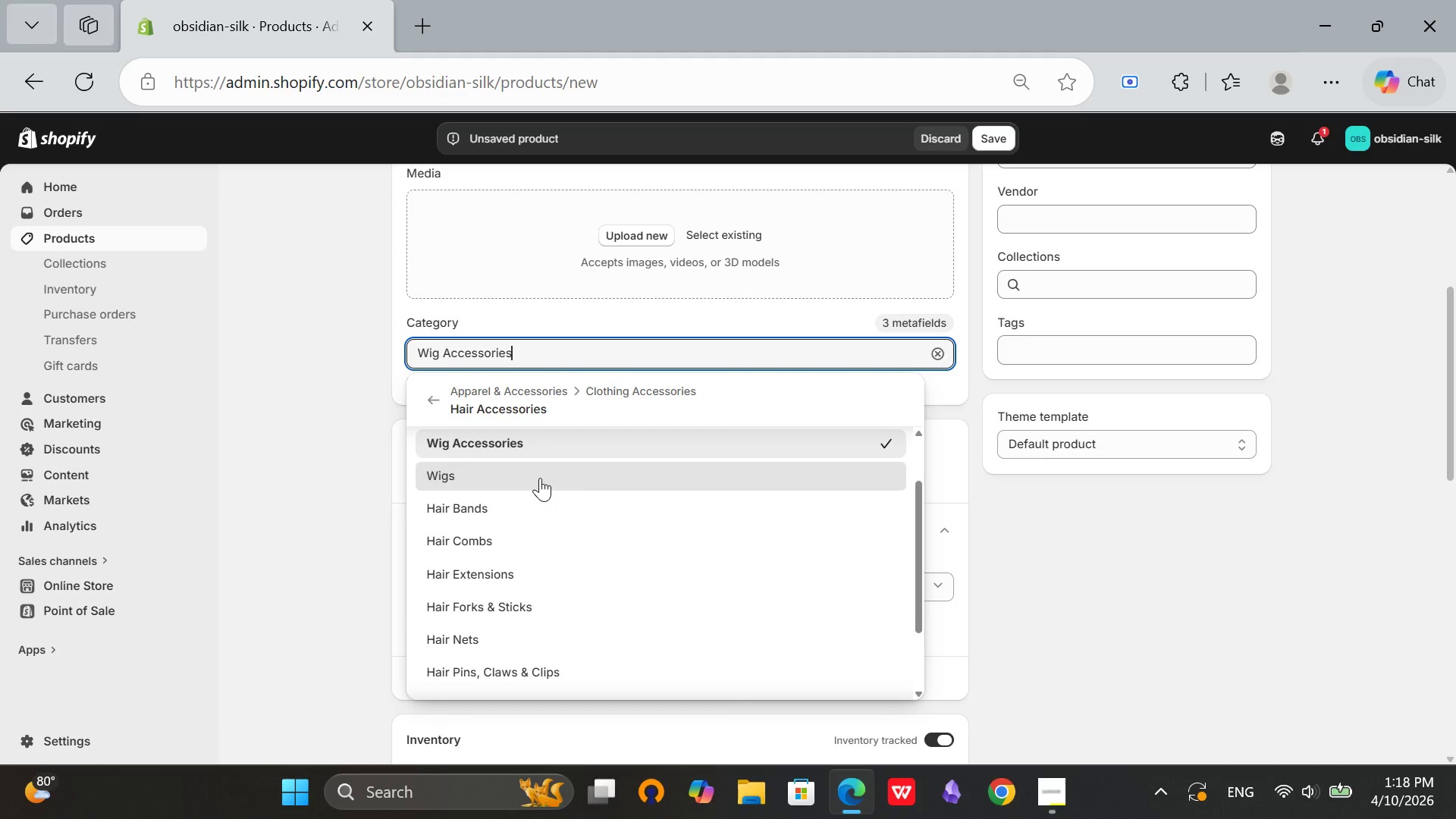 
left_click([540, 478])
 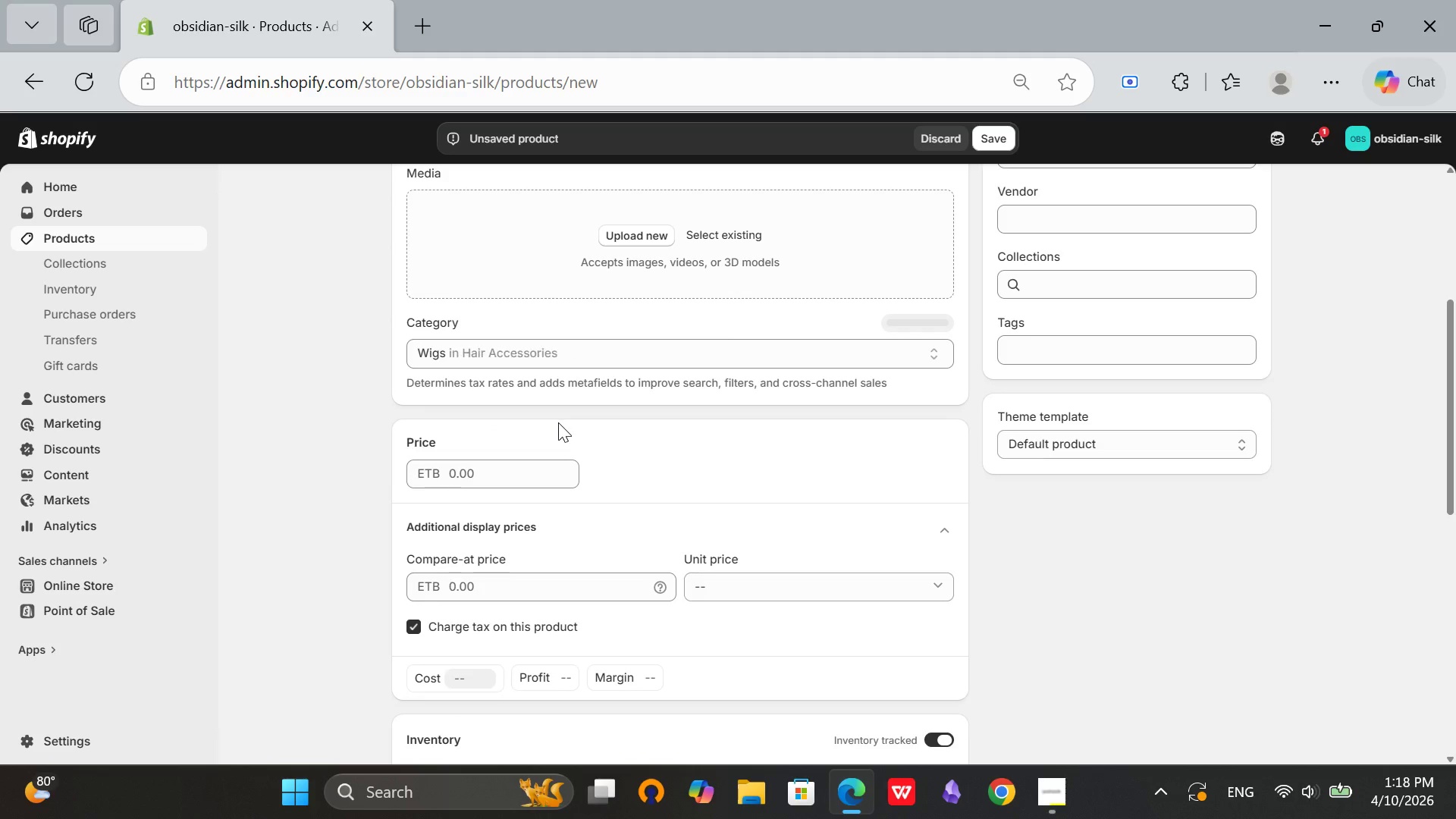 
left_click([558, 422])
 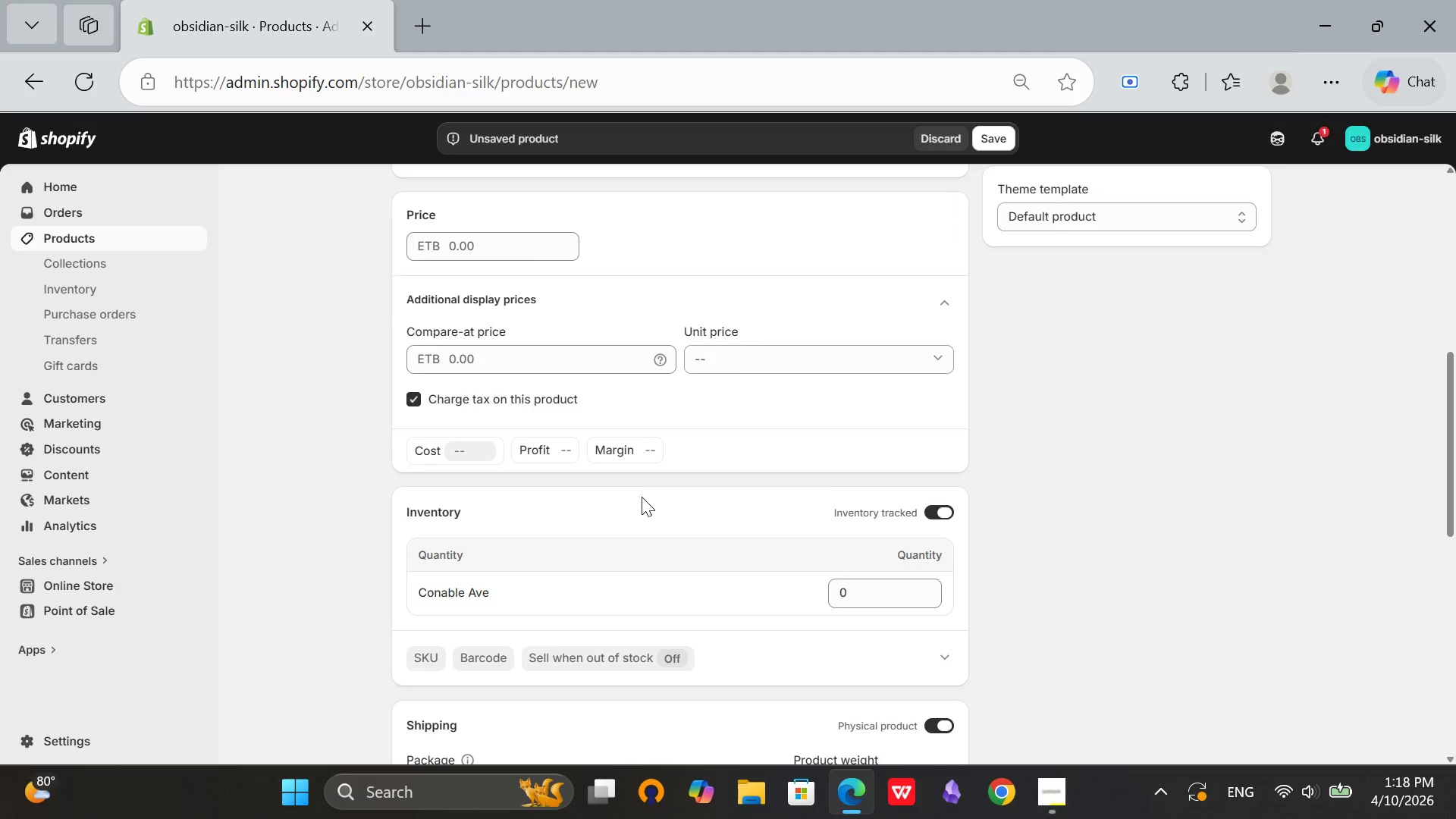 
scroll: coordinate [642, 497], scroll_direction: down, amount: 2.0
 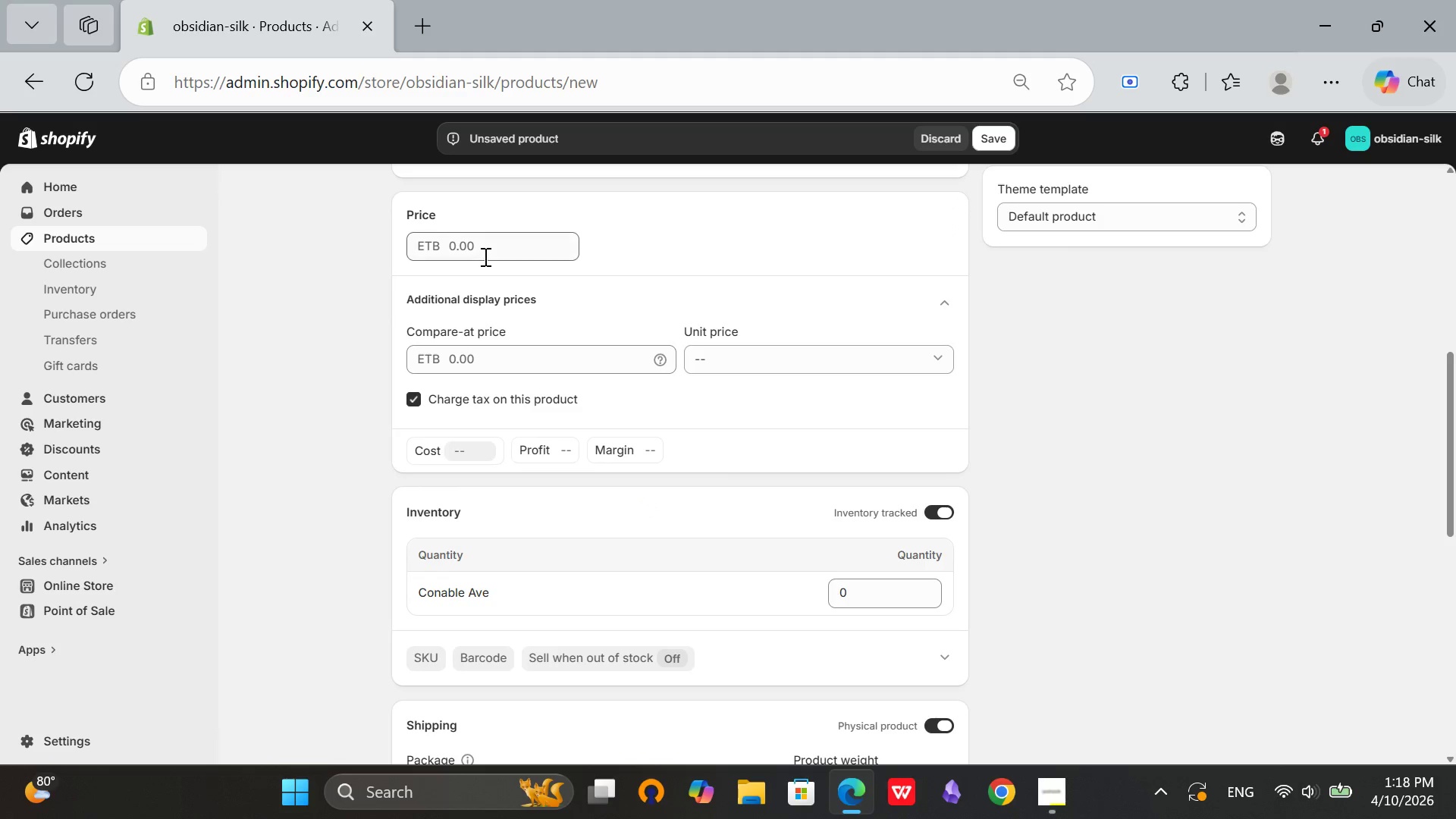 
left_click([484, 255])
 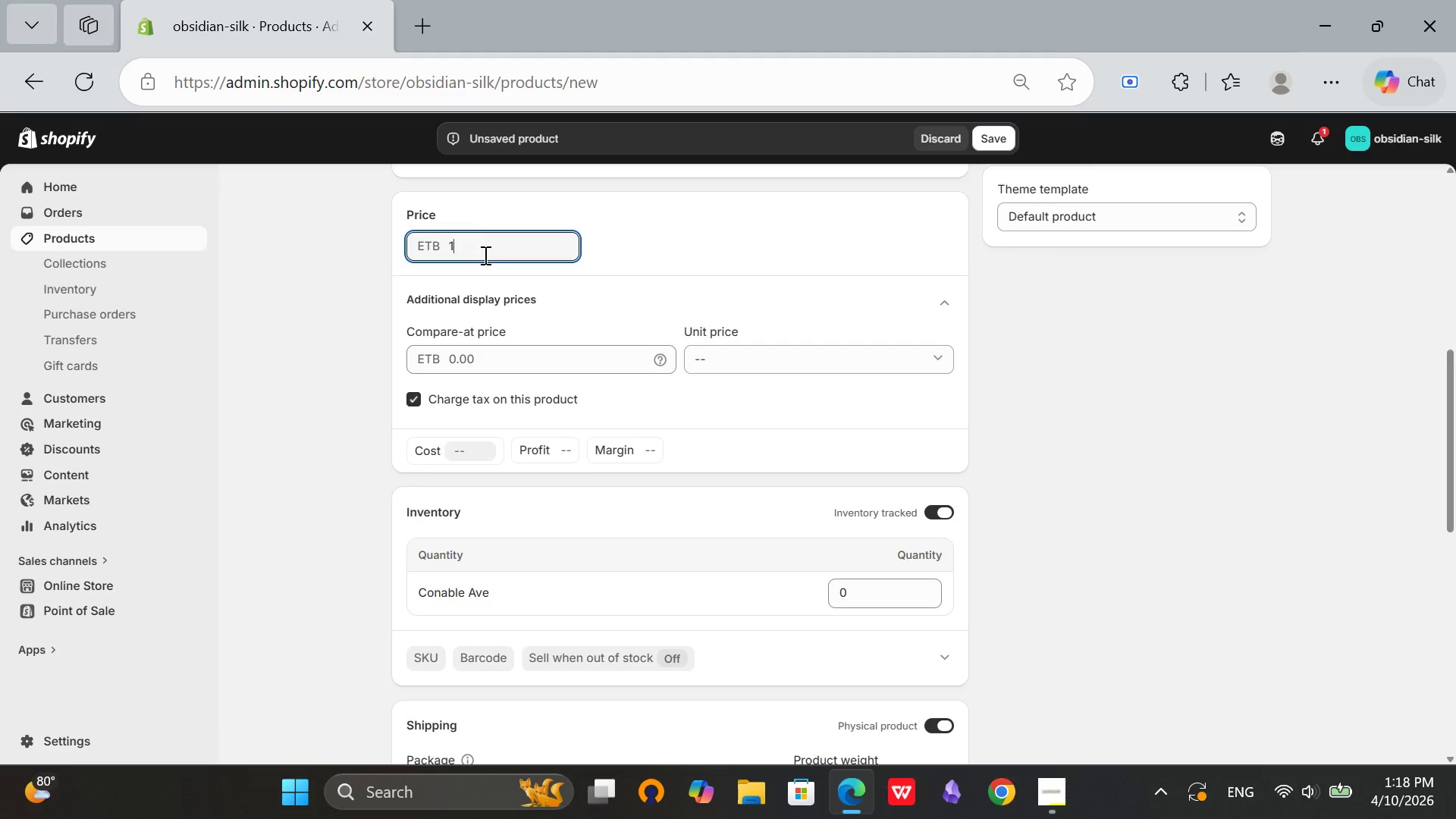 
type(150)
 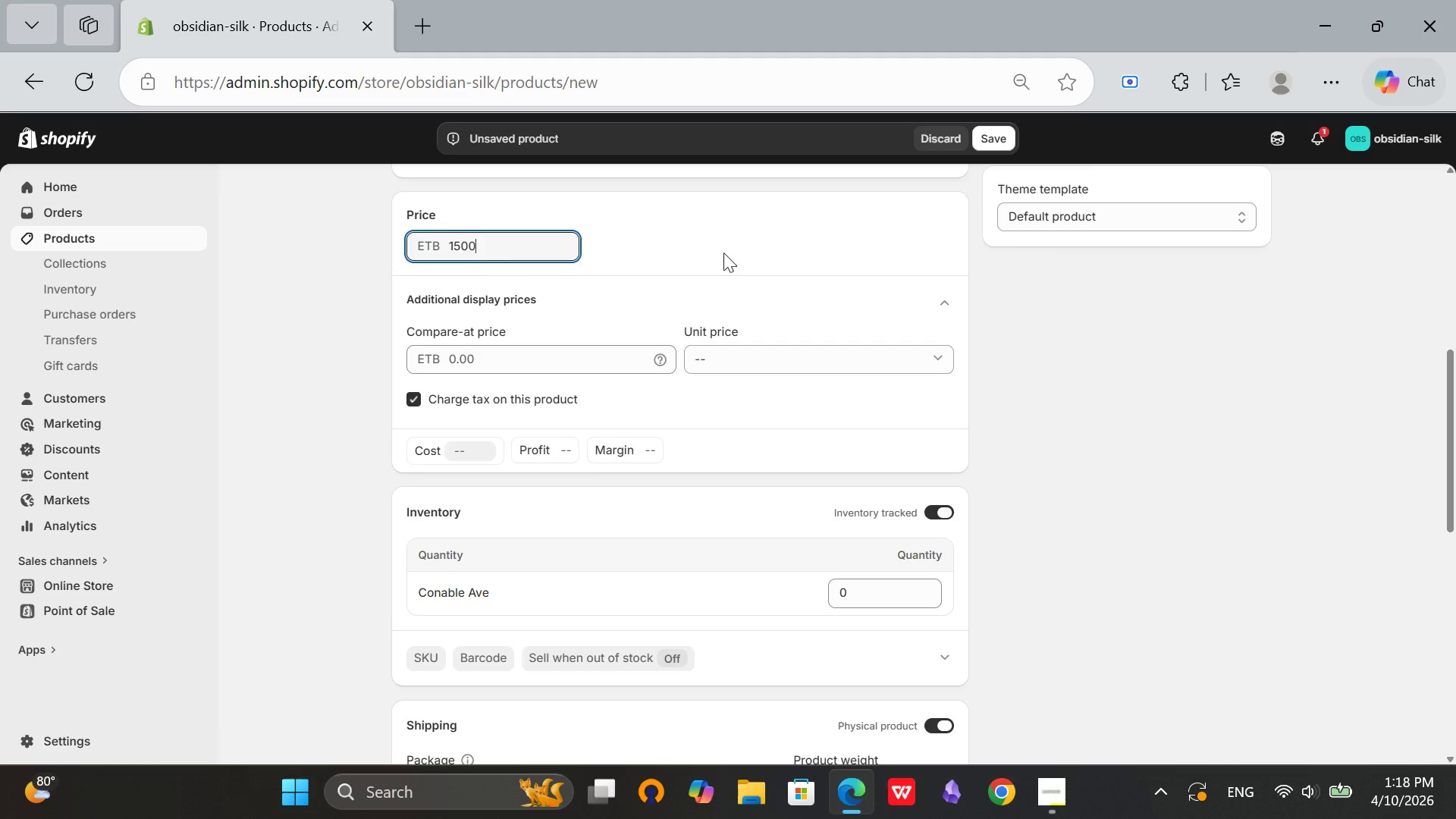 
key(0)
 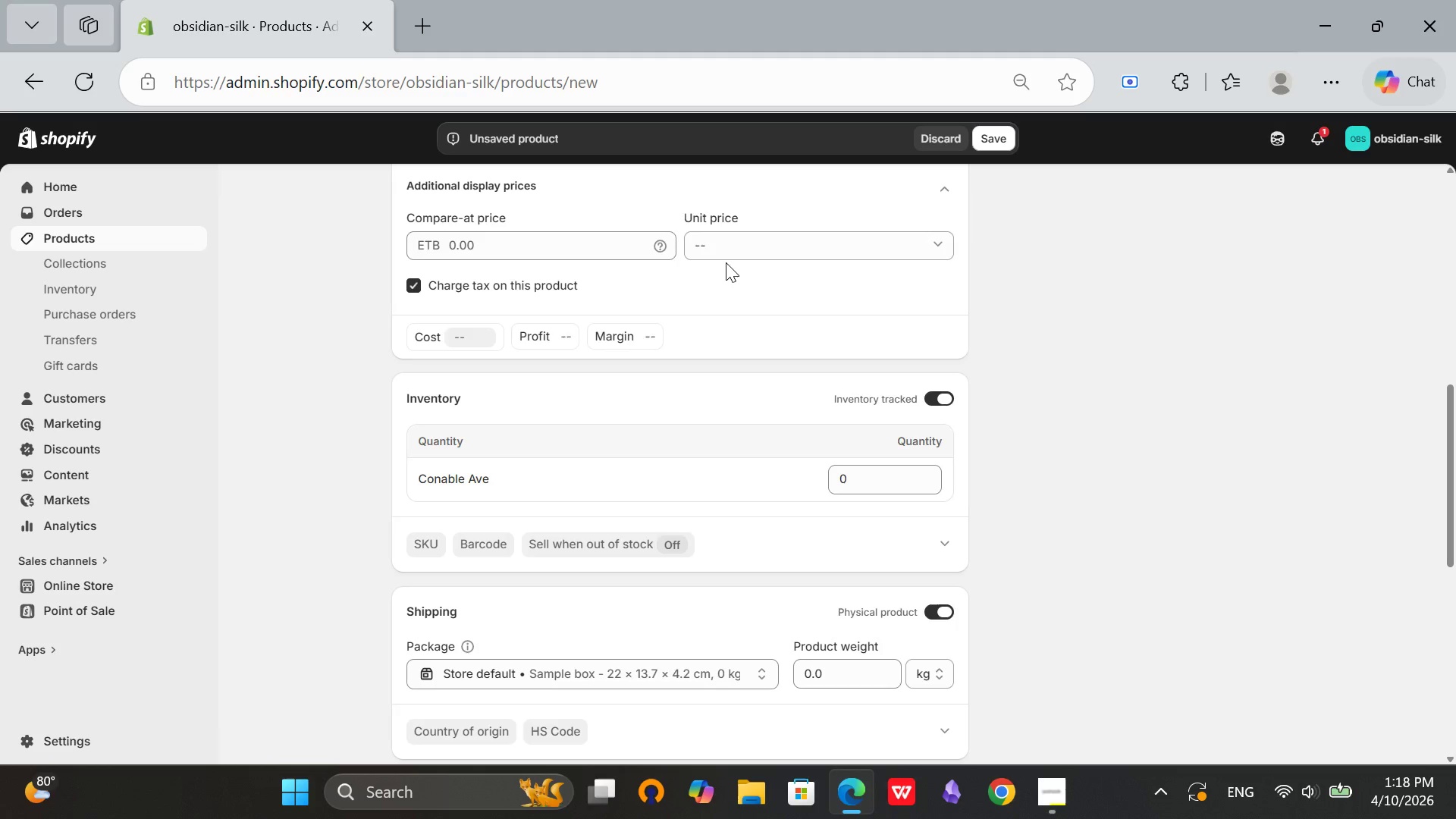 
scroll: coordinate [726, 262], scroll_direction: down, amount: 1.0
 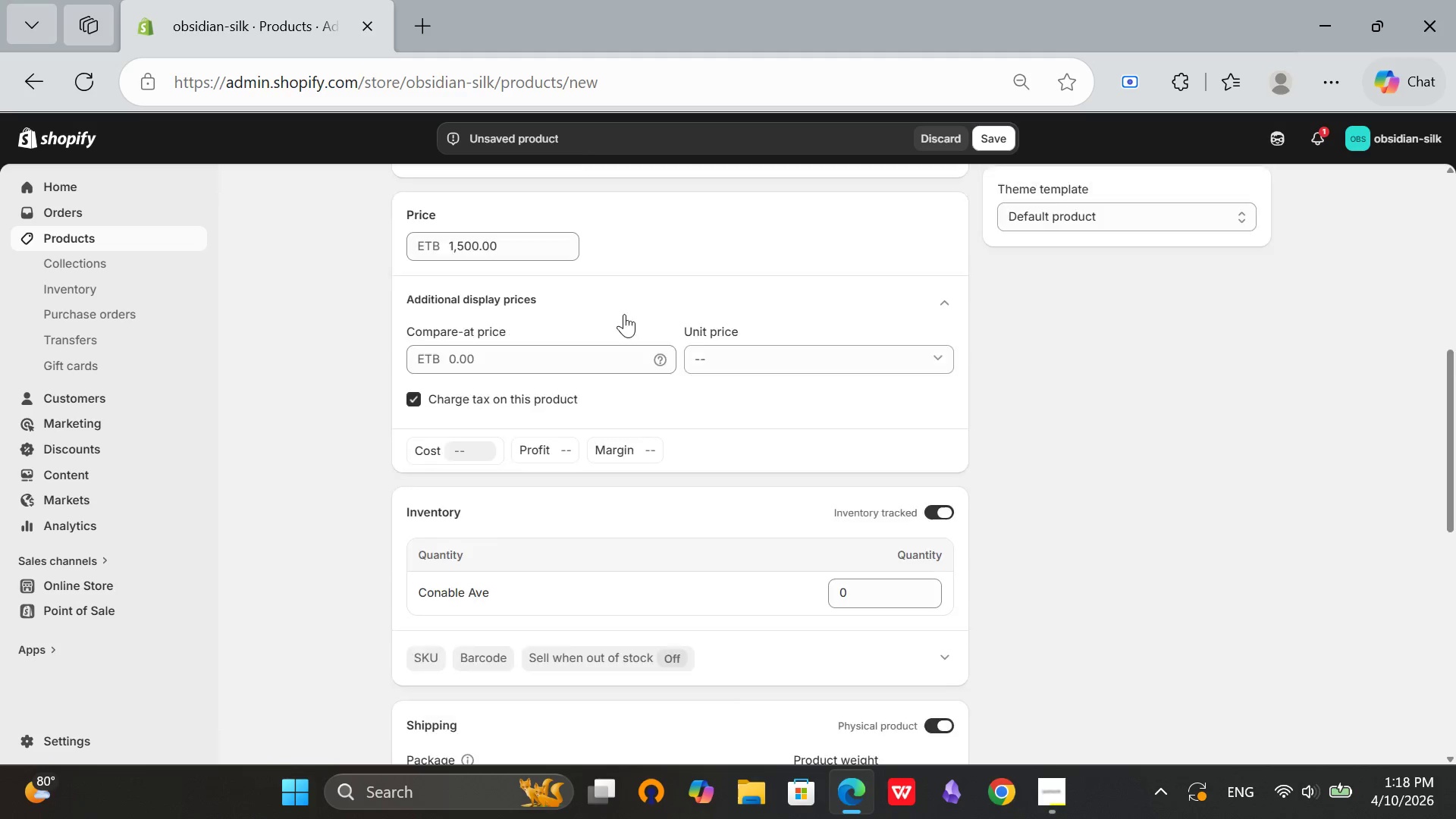 
scroll: coordinate [573, 294], scroll_direction: up, amount: 1.0
 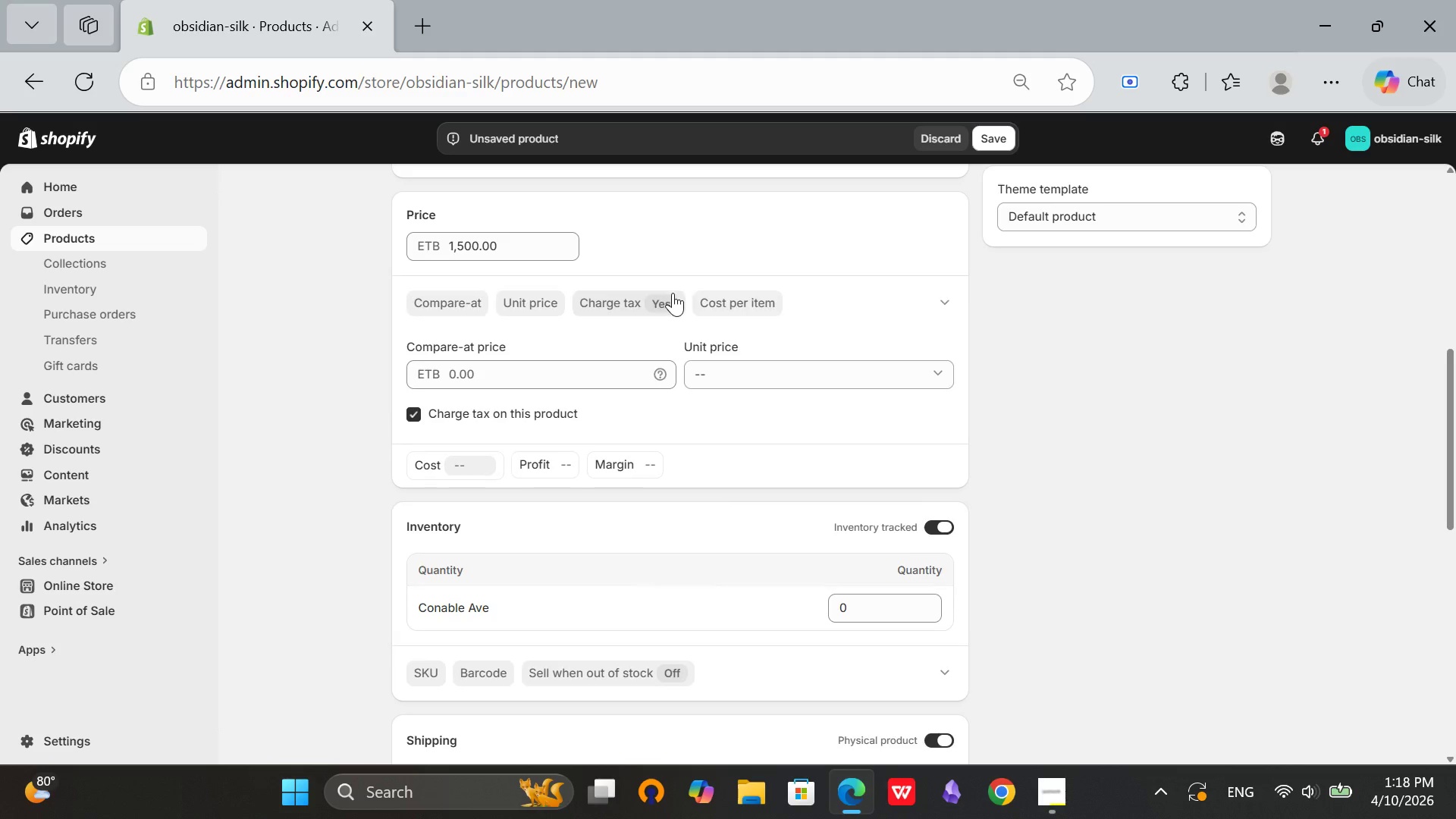 
left_click([673, 293])
 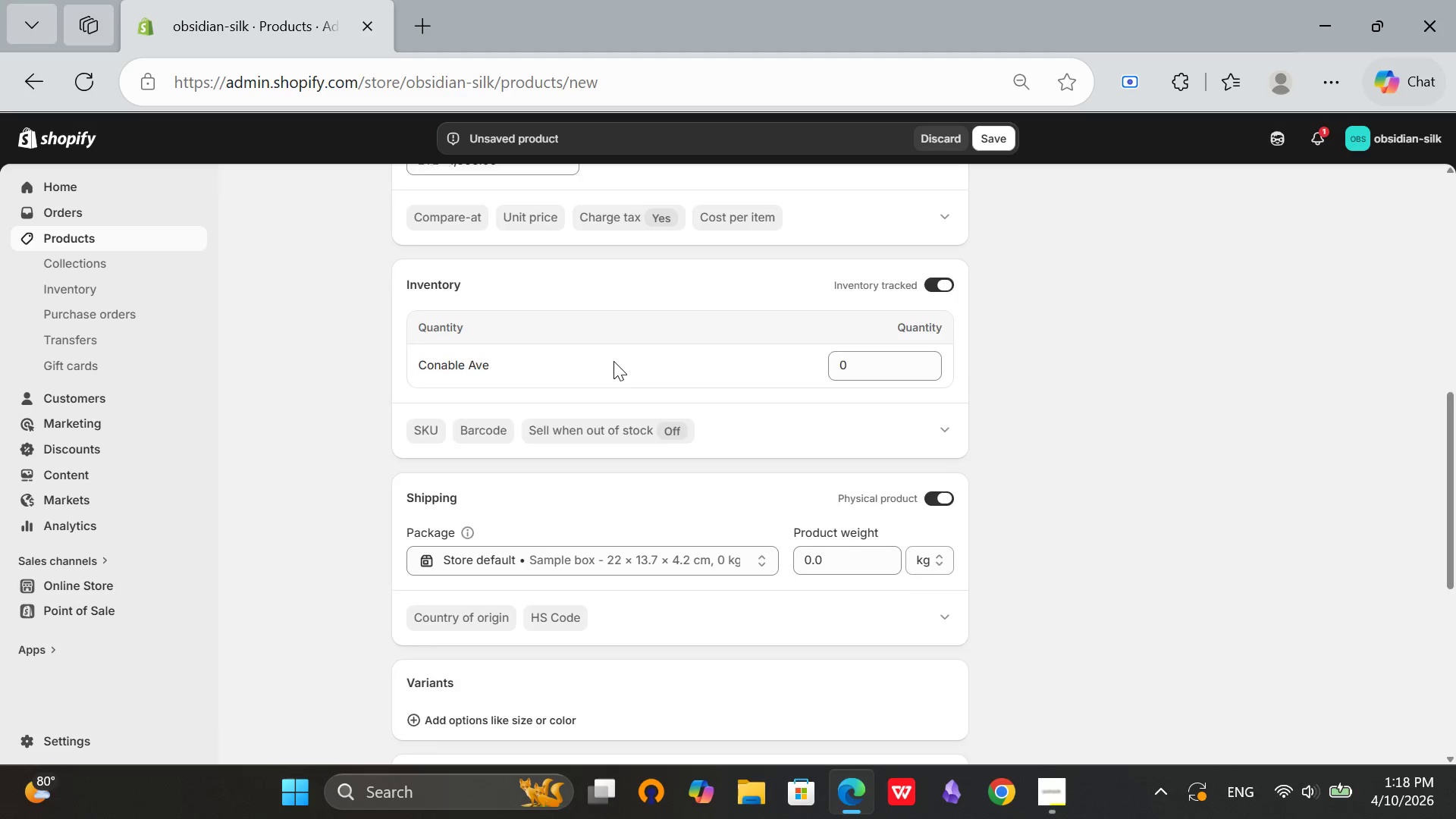 
scroll: coordinate [613, 361], scroll_direction: down, amount: 1.0
 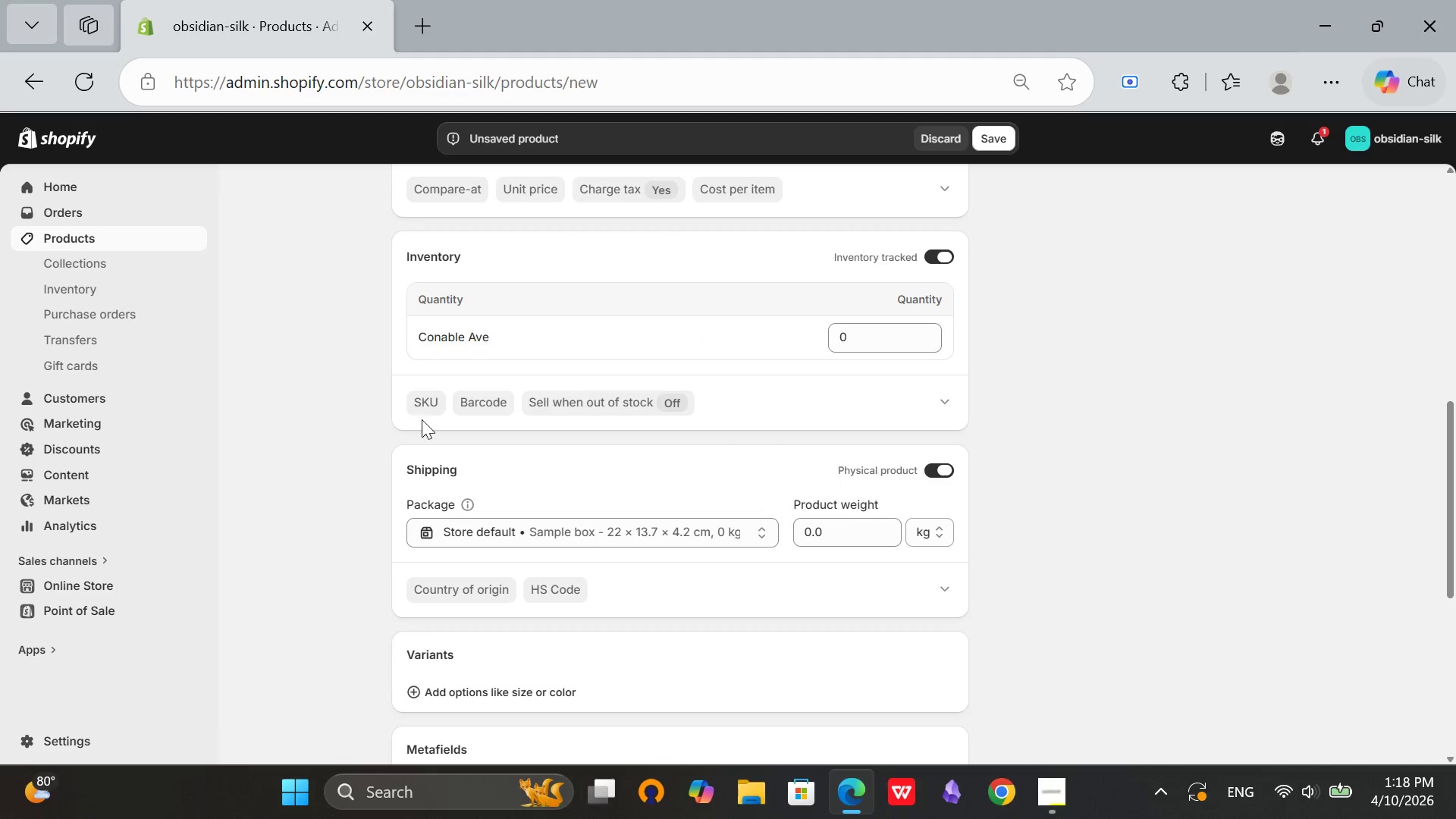 
left_click([431, 400])
 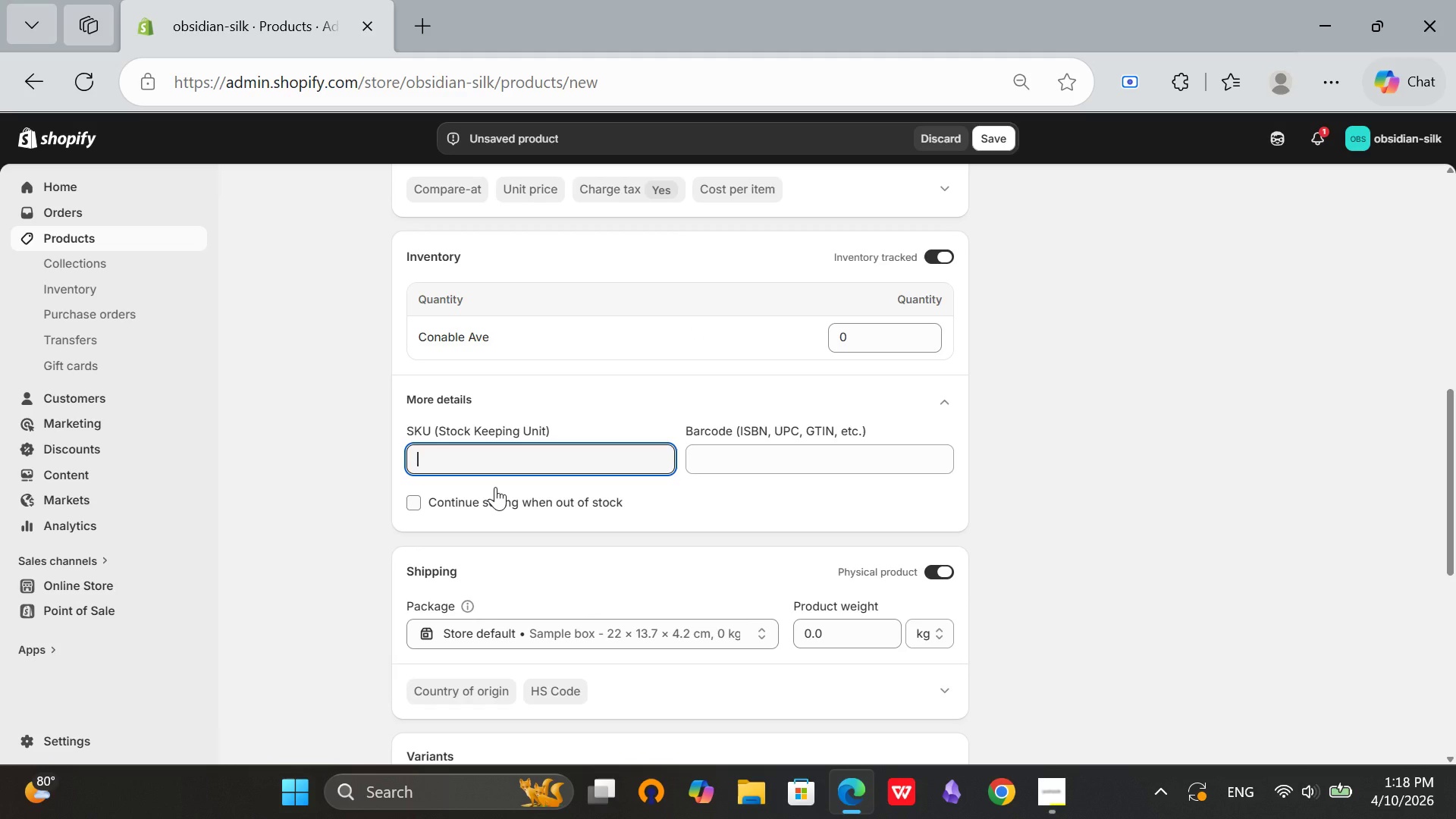 
type(OBS-)
 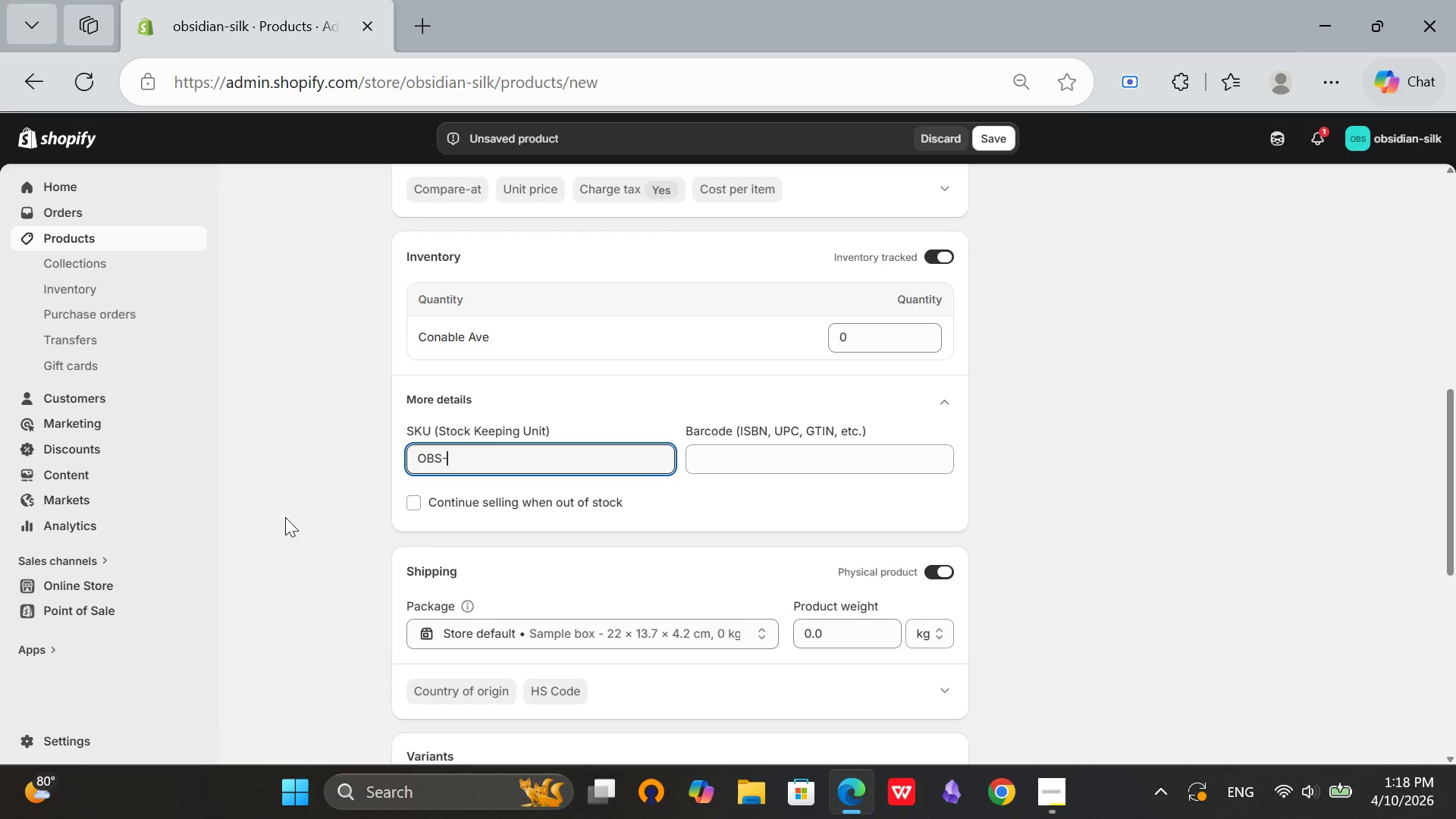 
type(MIR-01)
key(Backspace)
type(2)
 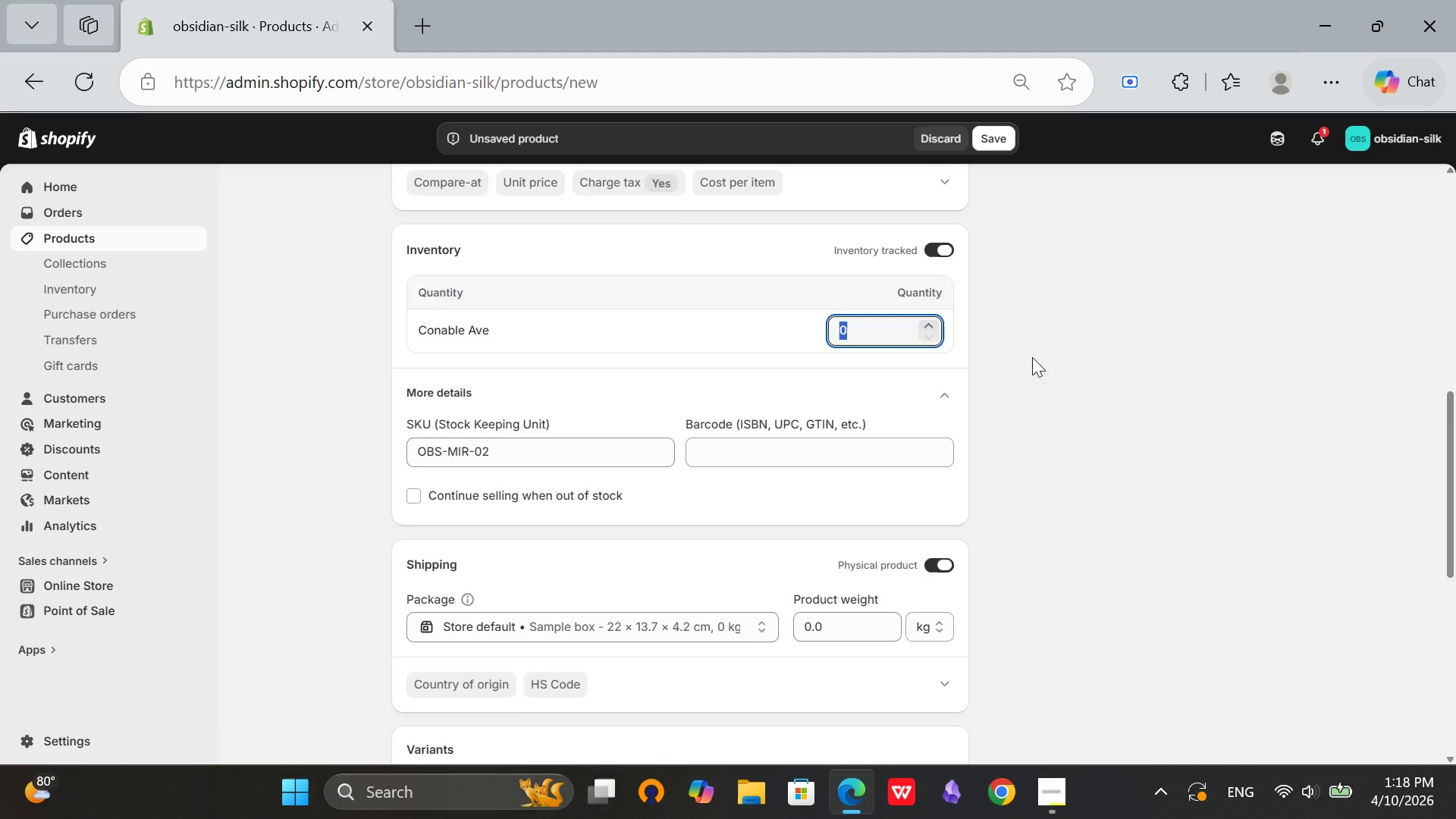 
scroll: coordinate [1032, 358], scroll_direction: down, amount: 1.0
 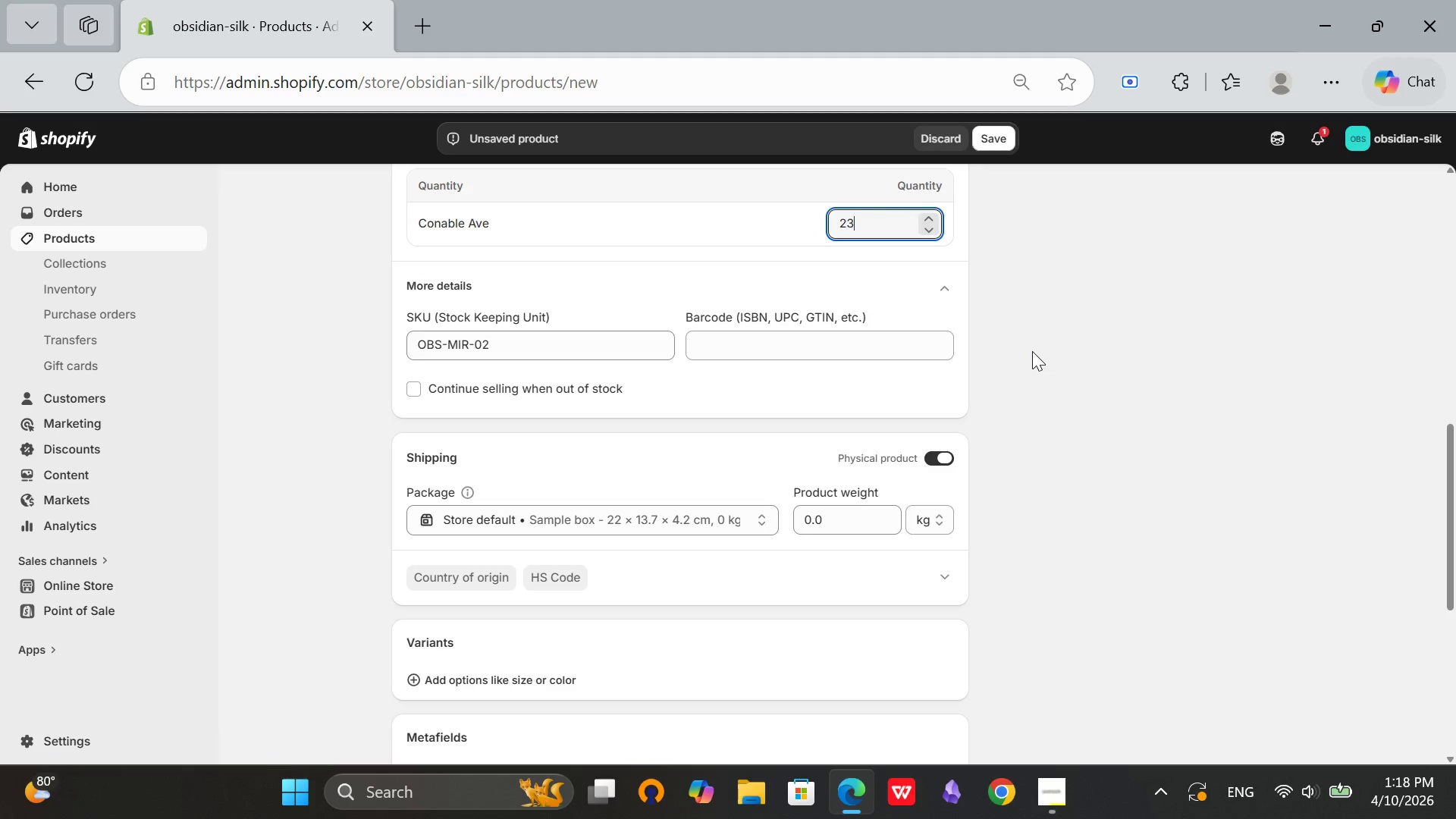 
type(23)
 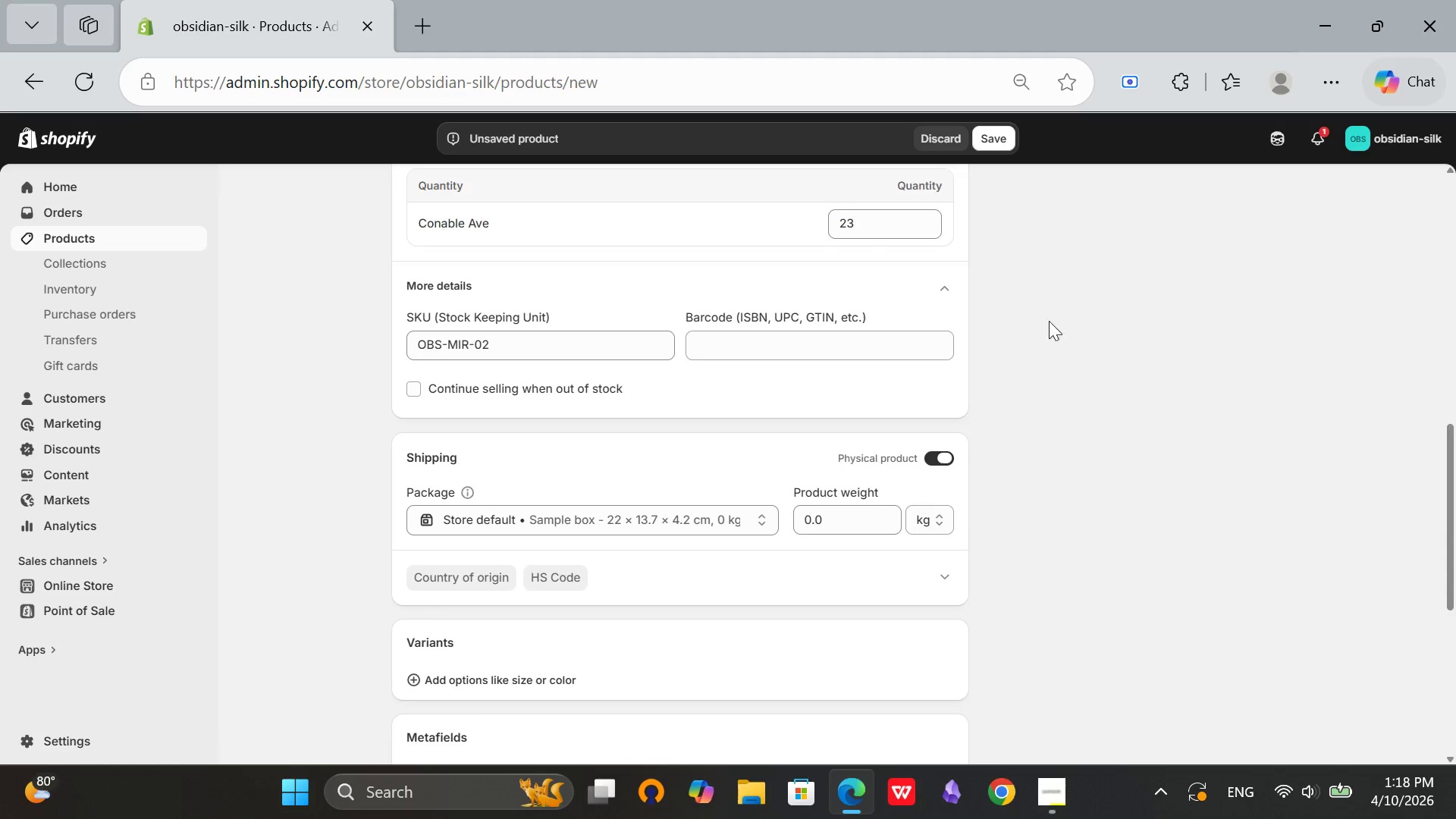 
left_click([1051, 308])
 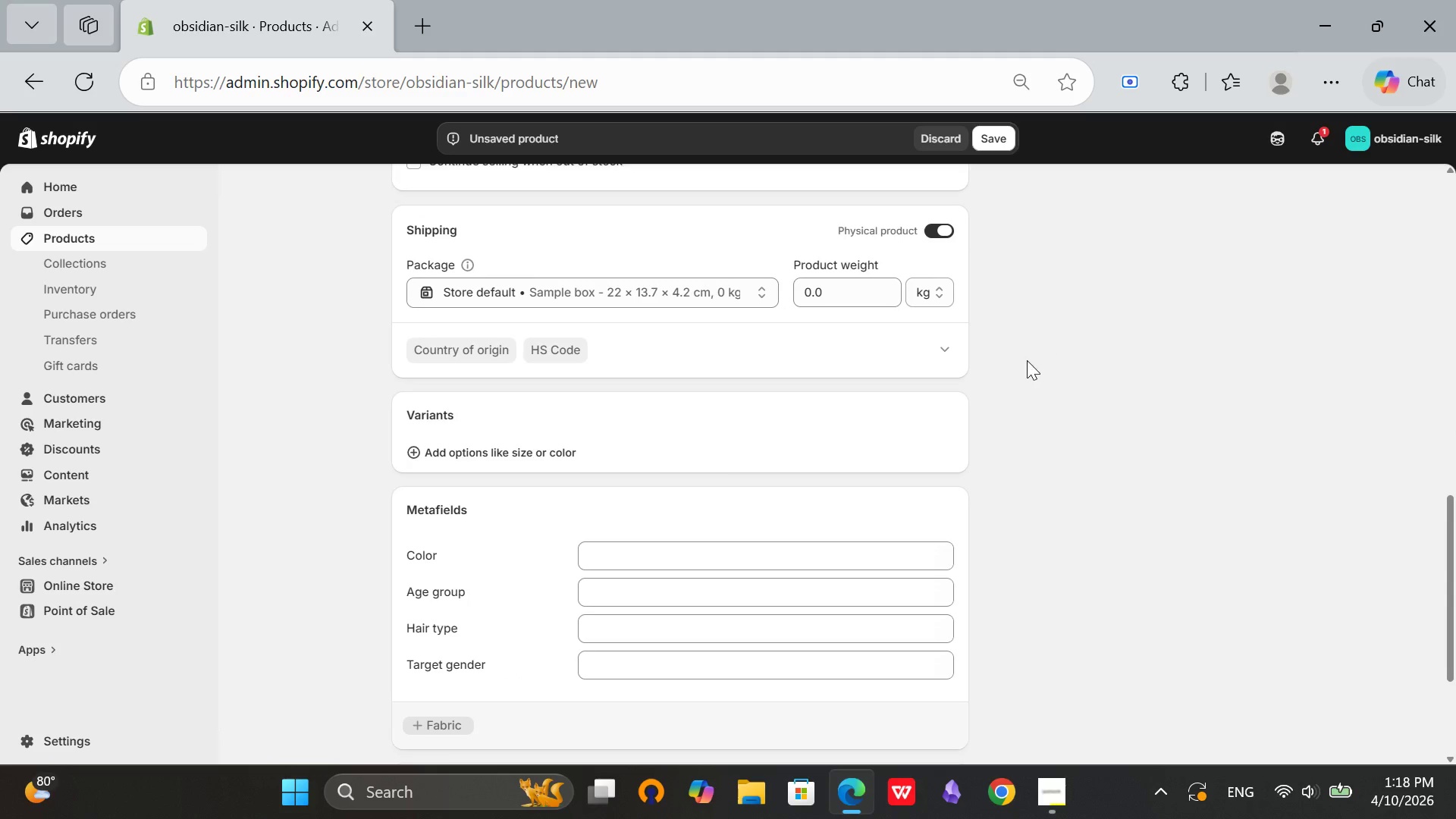 
scroll: coordinate [1027, 360], scroll_direction: down, amount: 4.0
 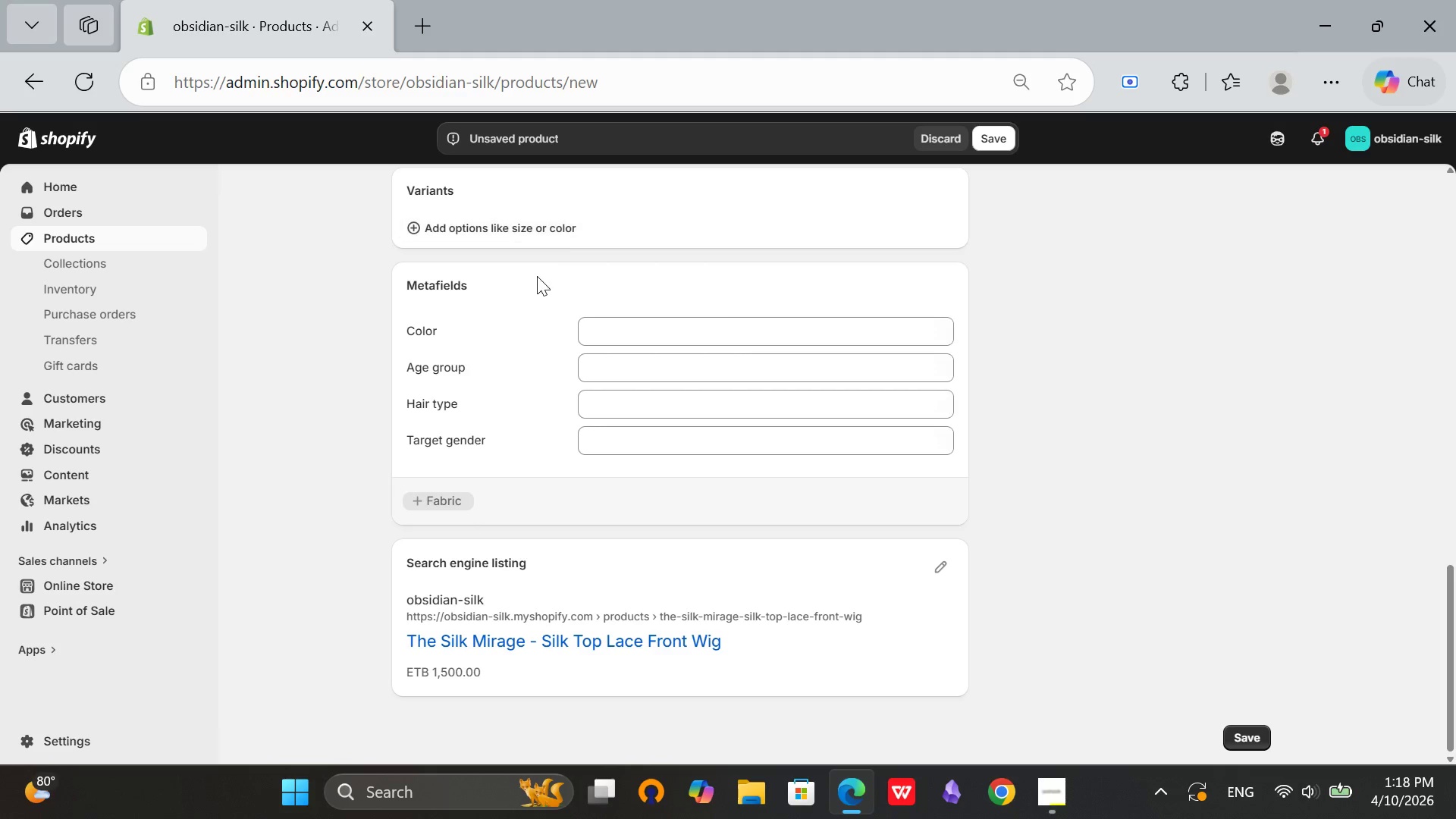 
scroll: coordinate [937, 365], scroll_direction: up, amount: 8.0
 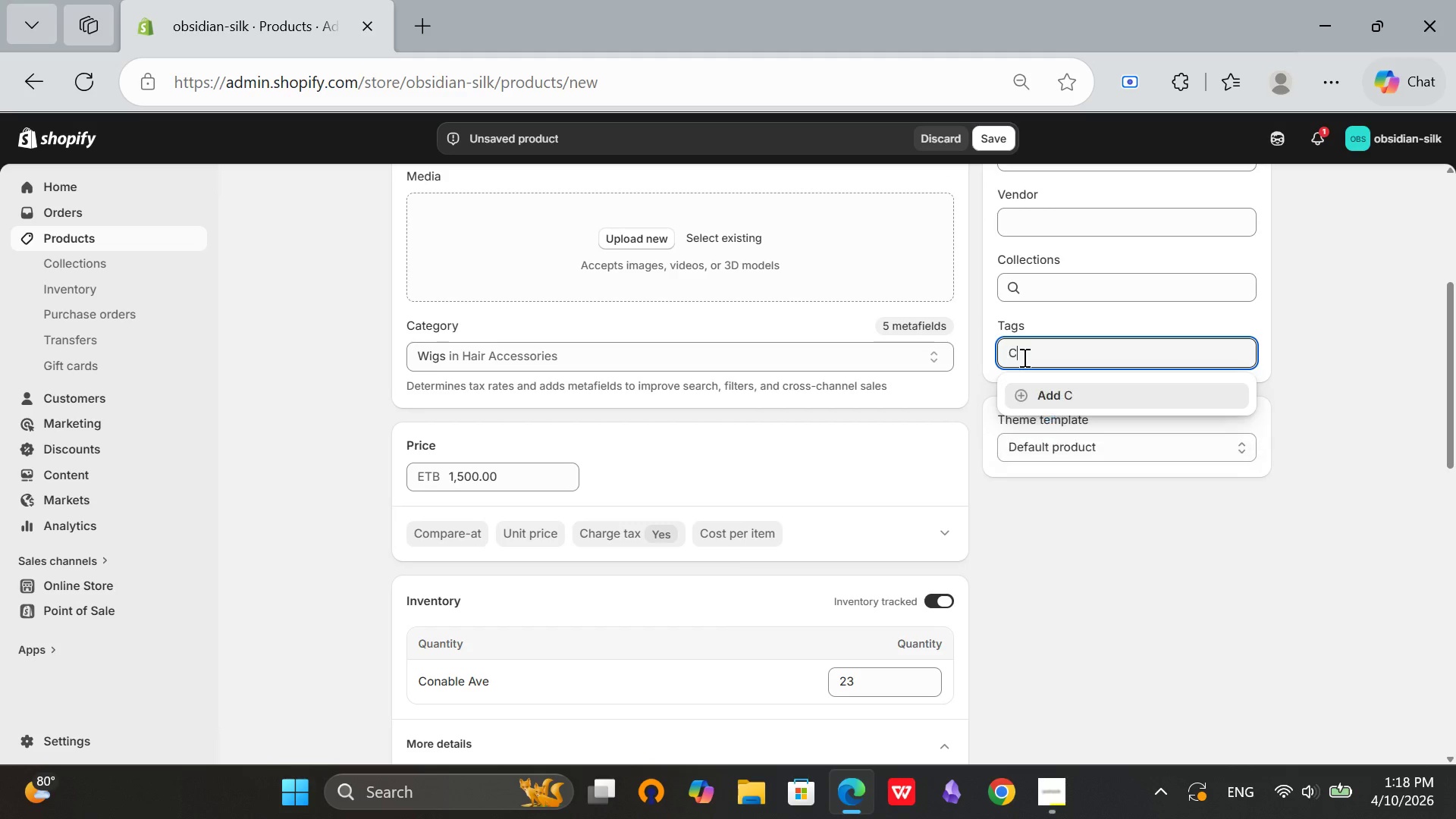 
type(CINEMA-)
 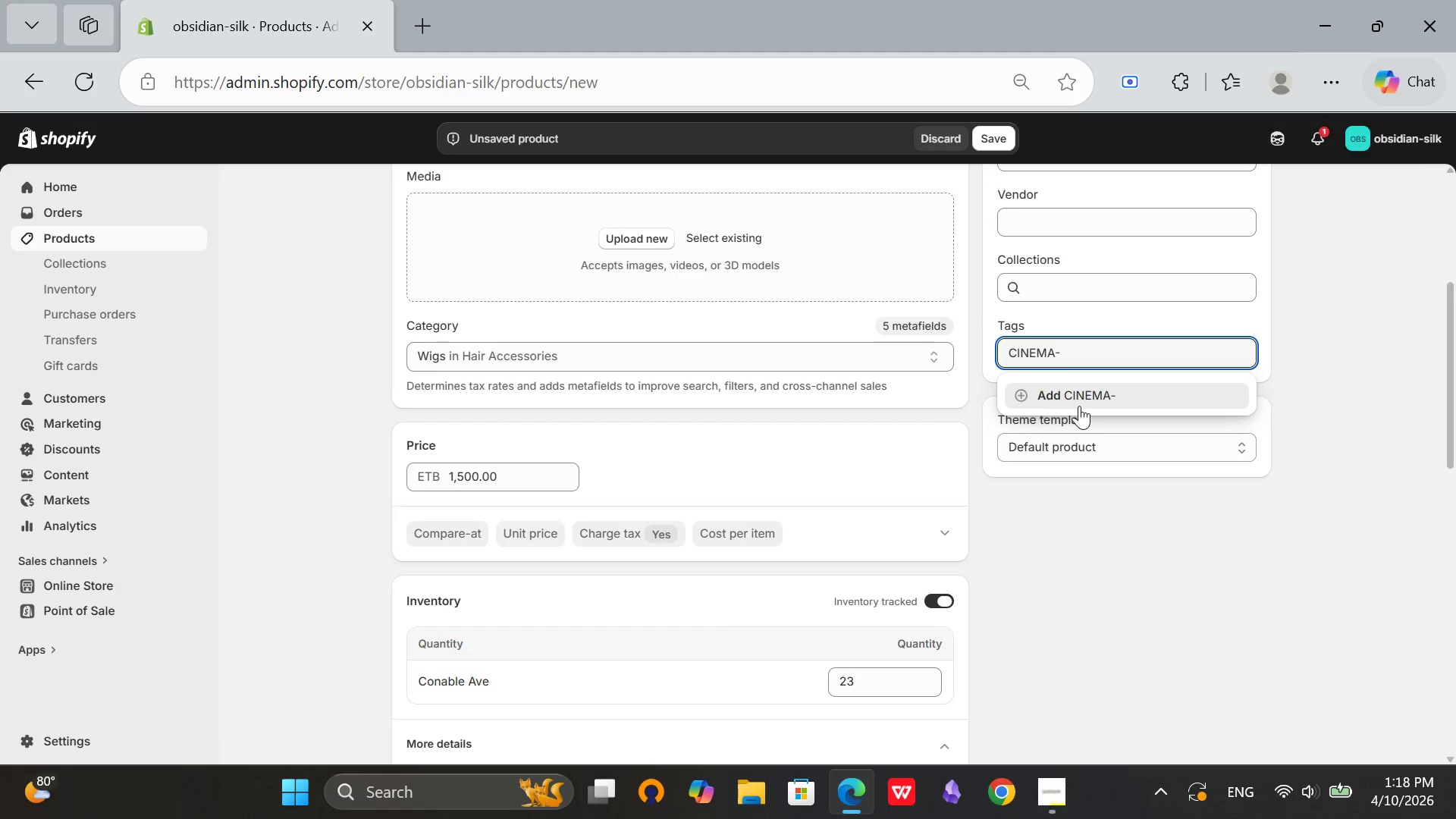 
hold_key(key=Backspace, duration=0.86)
 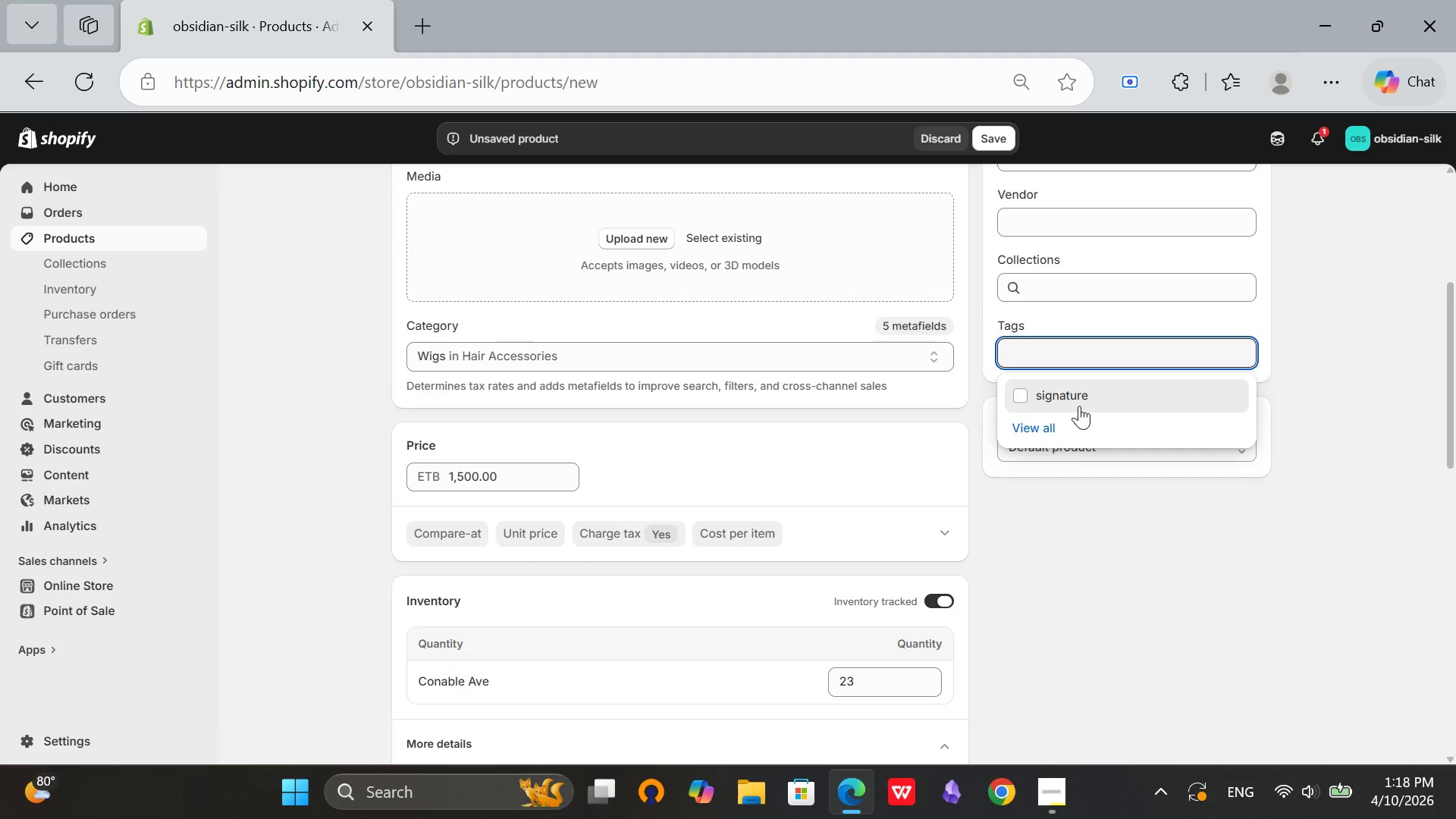 
type(cinema-seris)
 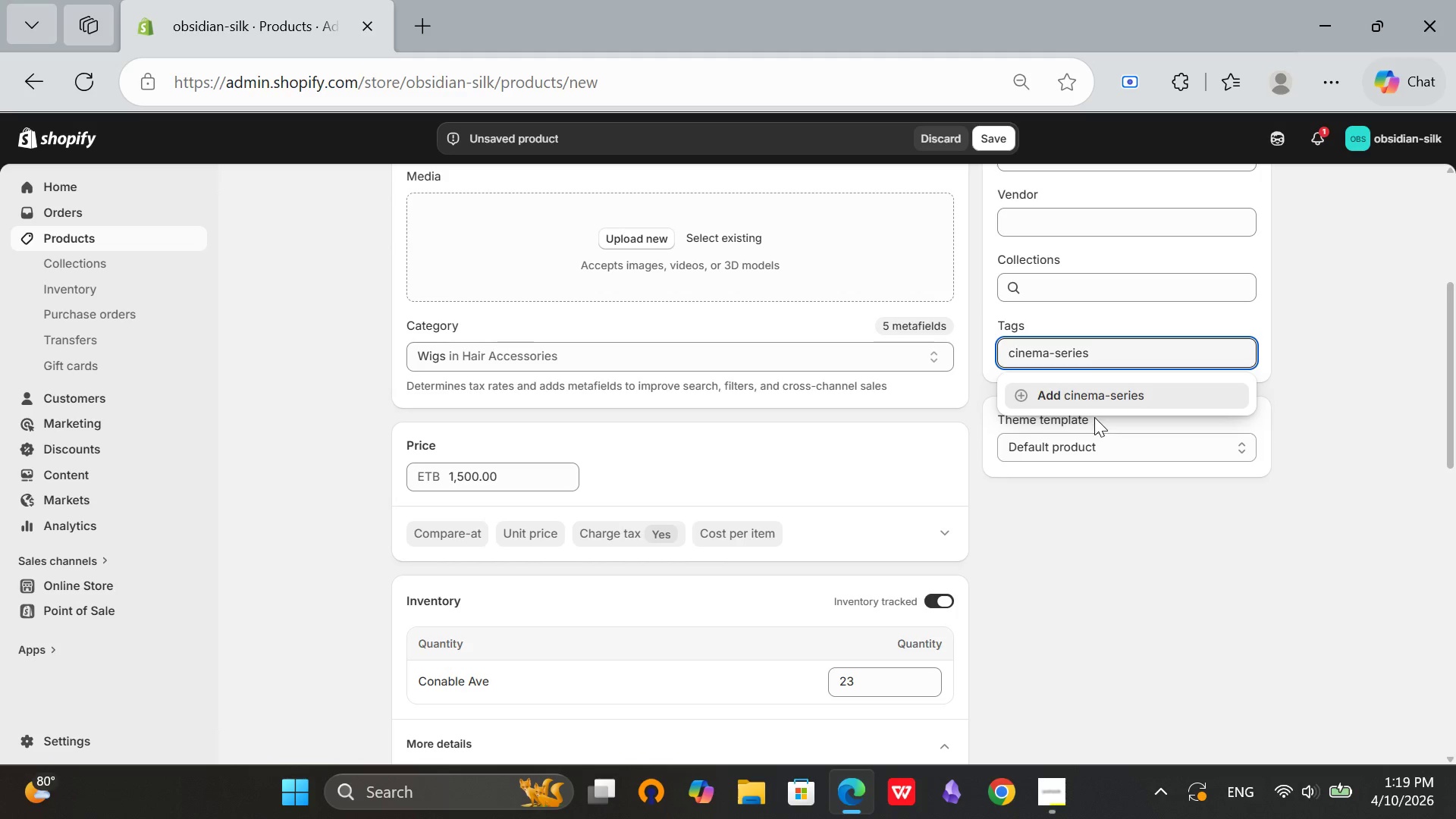 
left_click([1128, 388])
 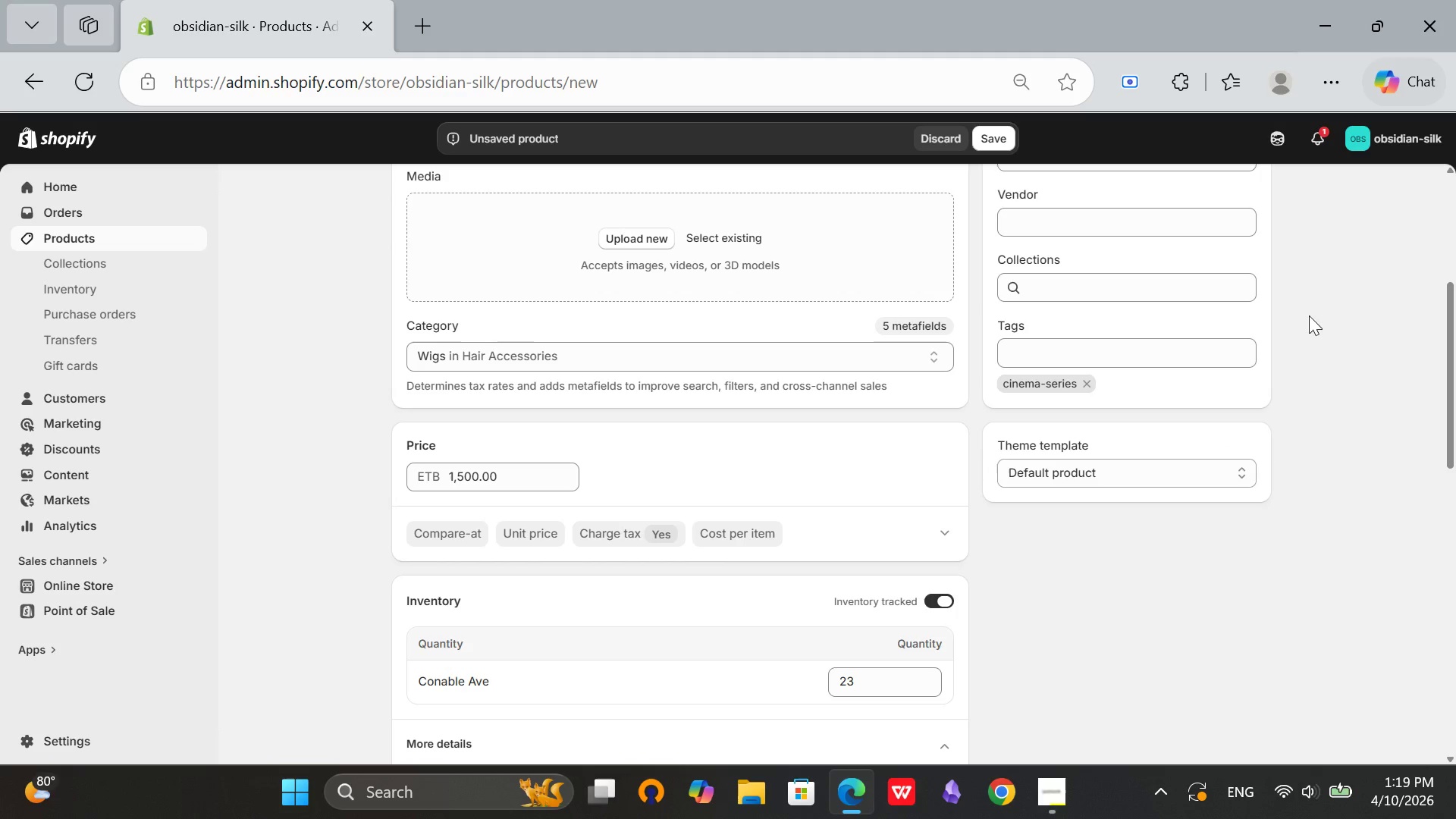 
left_click([1309, 315])
 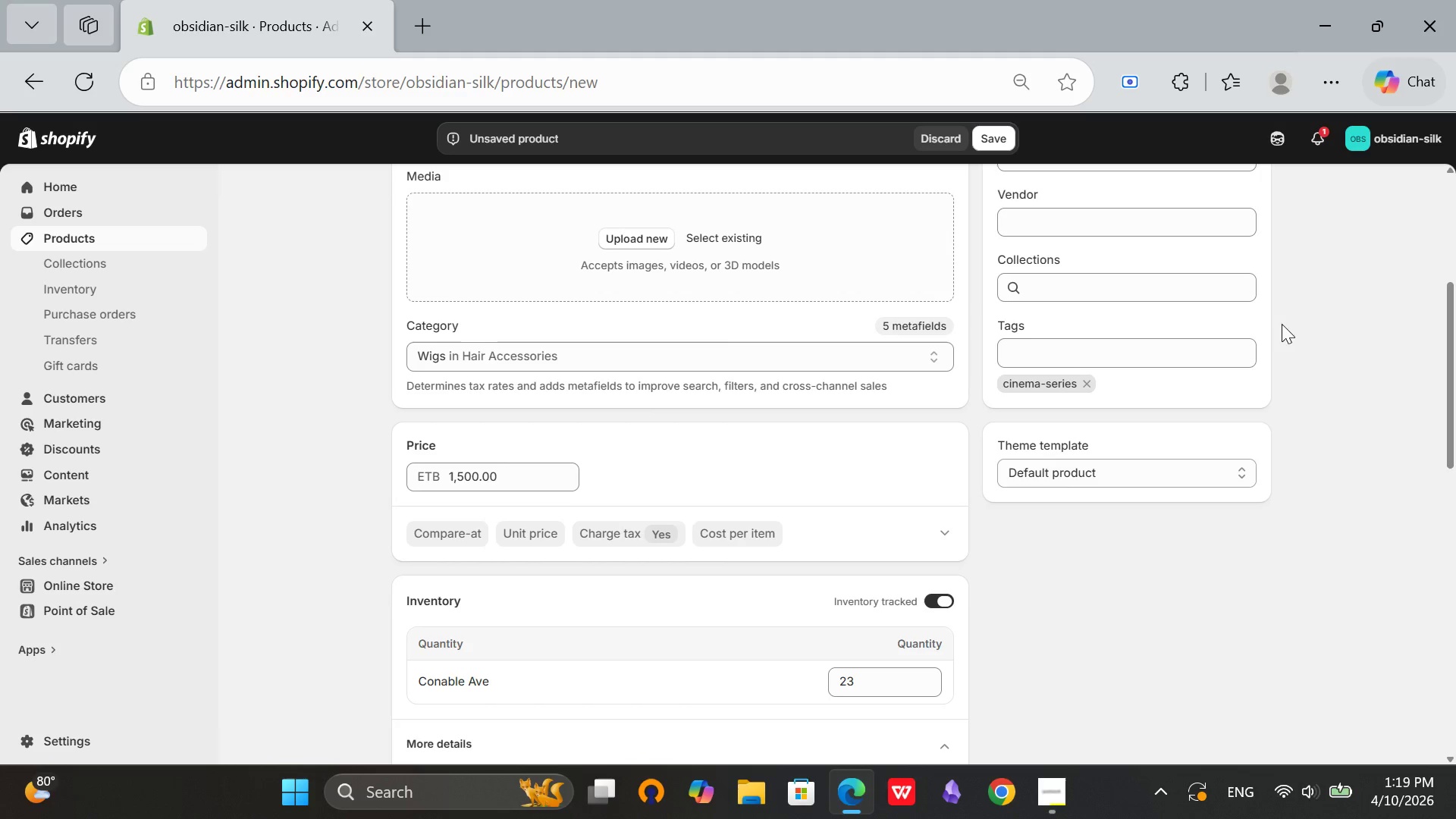 
scroll: coordinate [1288, 322], scroll_direction: up, amount: 2.0
 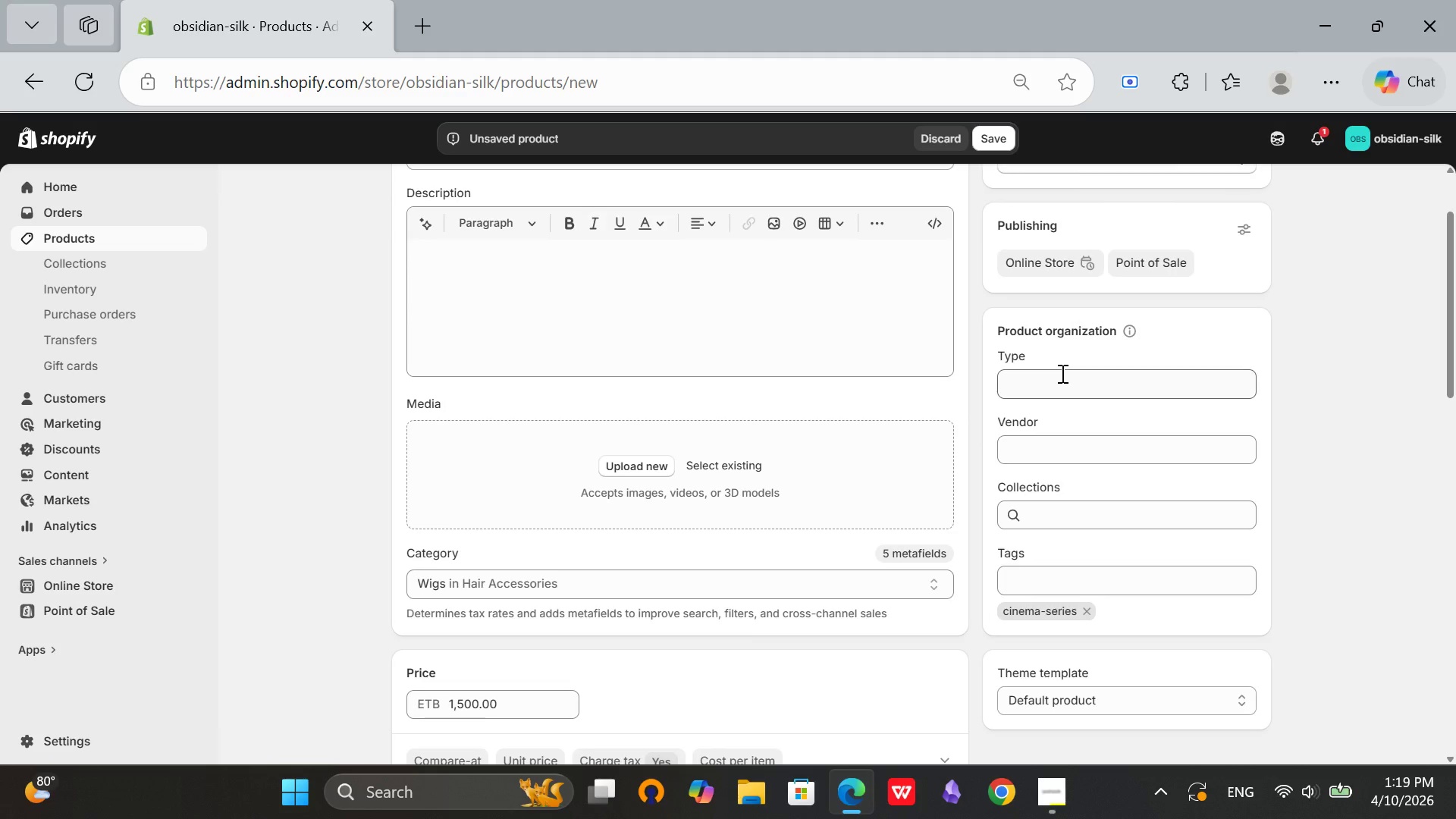 
left_click([1061, 373])
 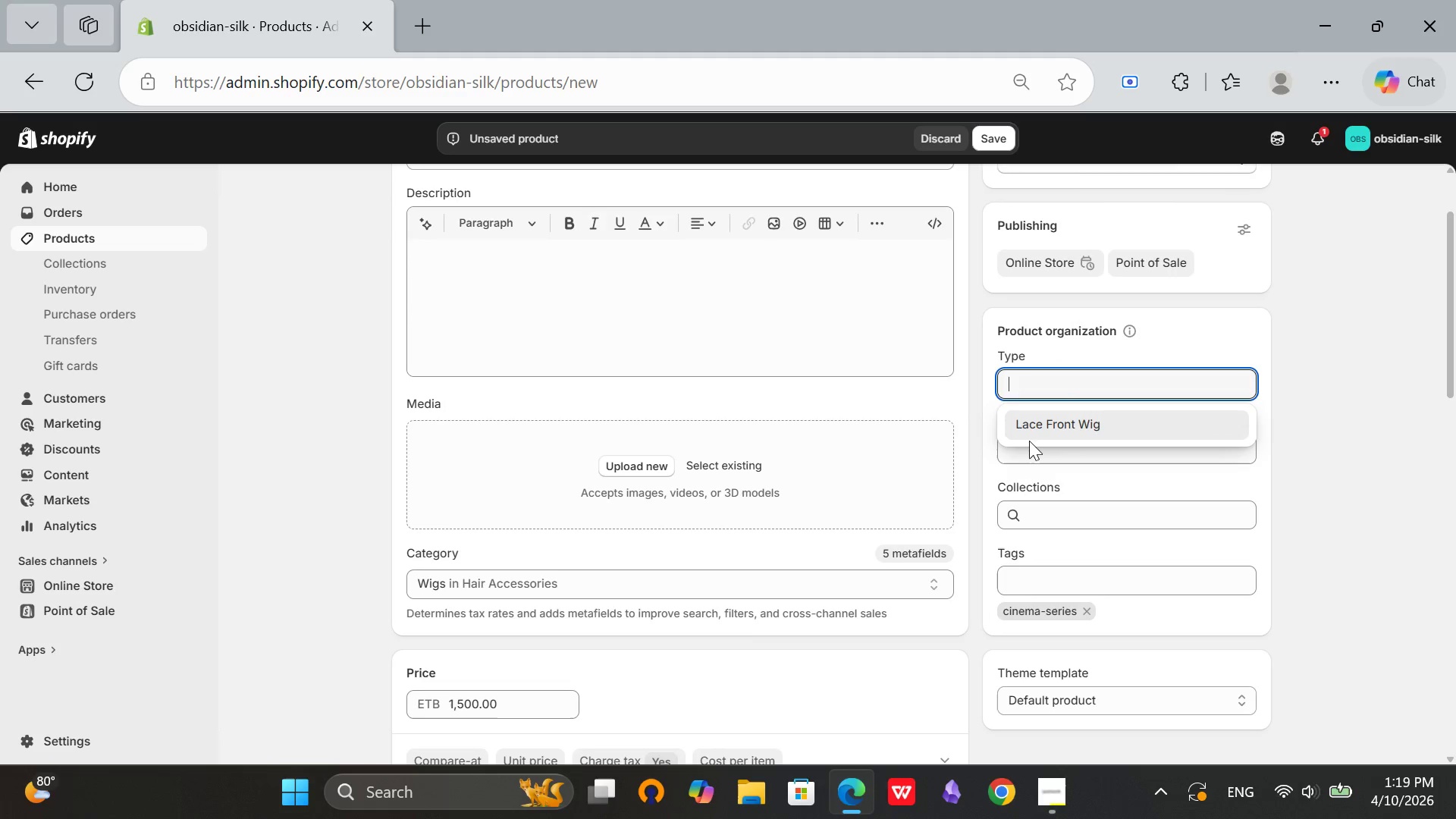 
left_click([1028, 438])
 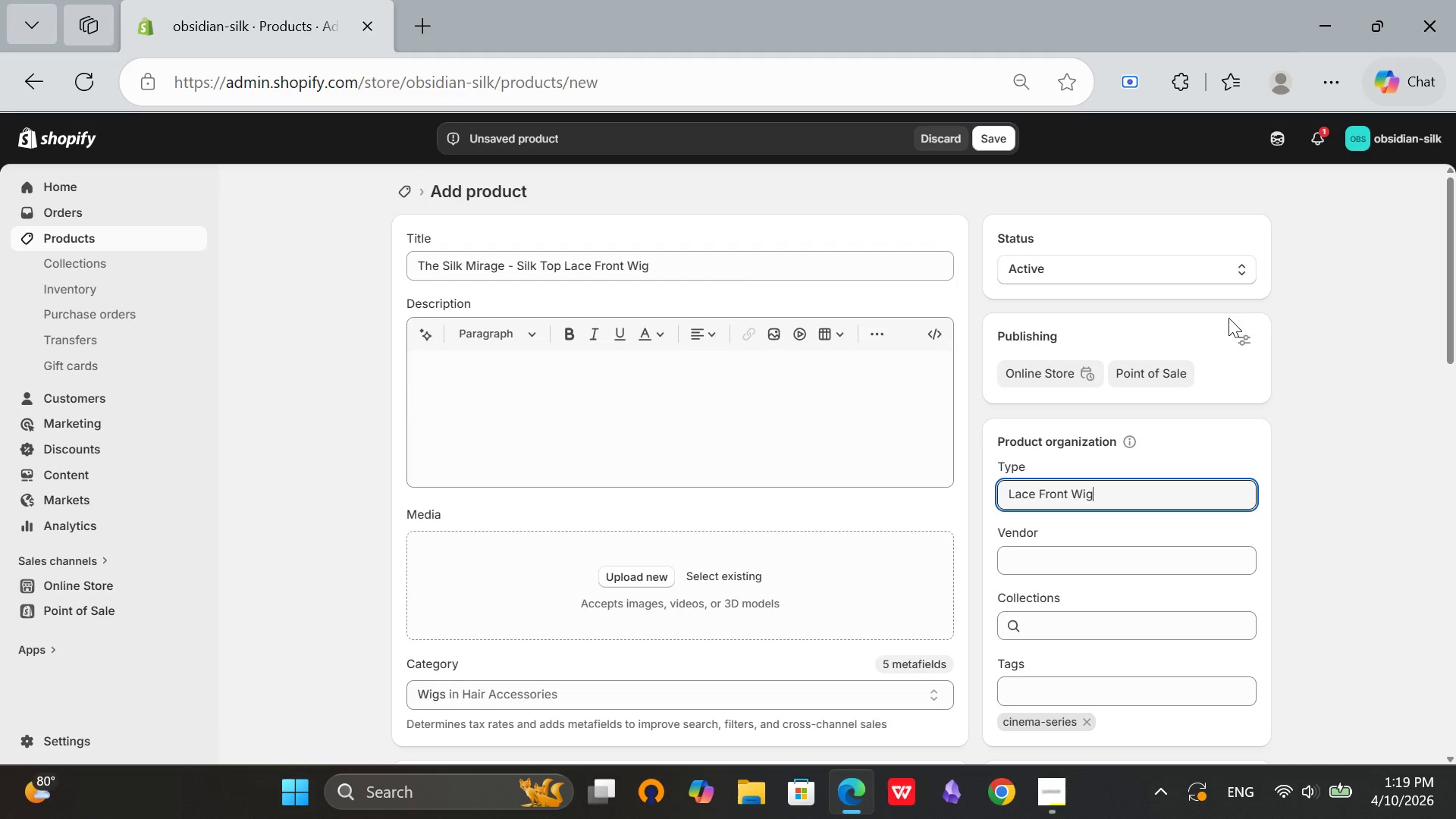 
scroll: coordinate [1228, 318], scroll_direction: none, amount: 0.0
 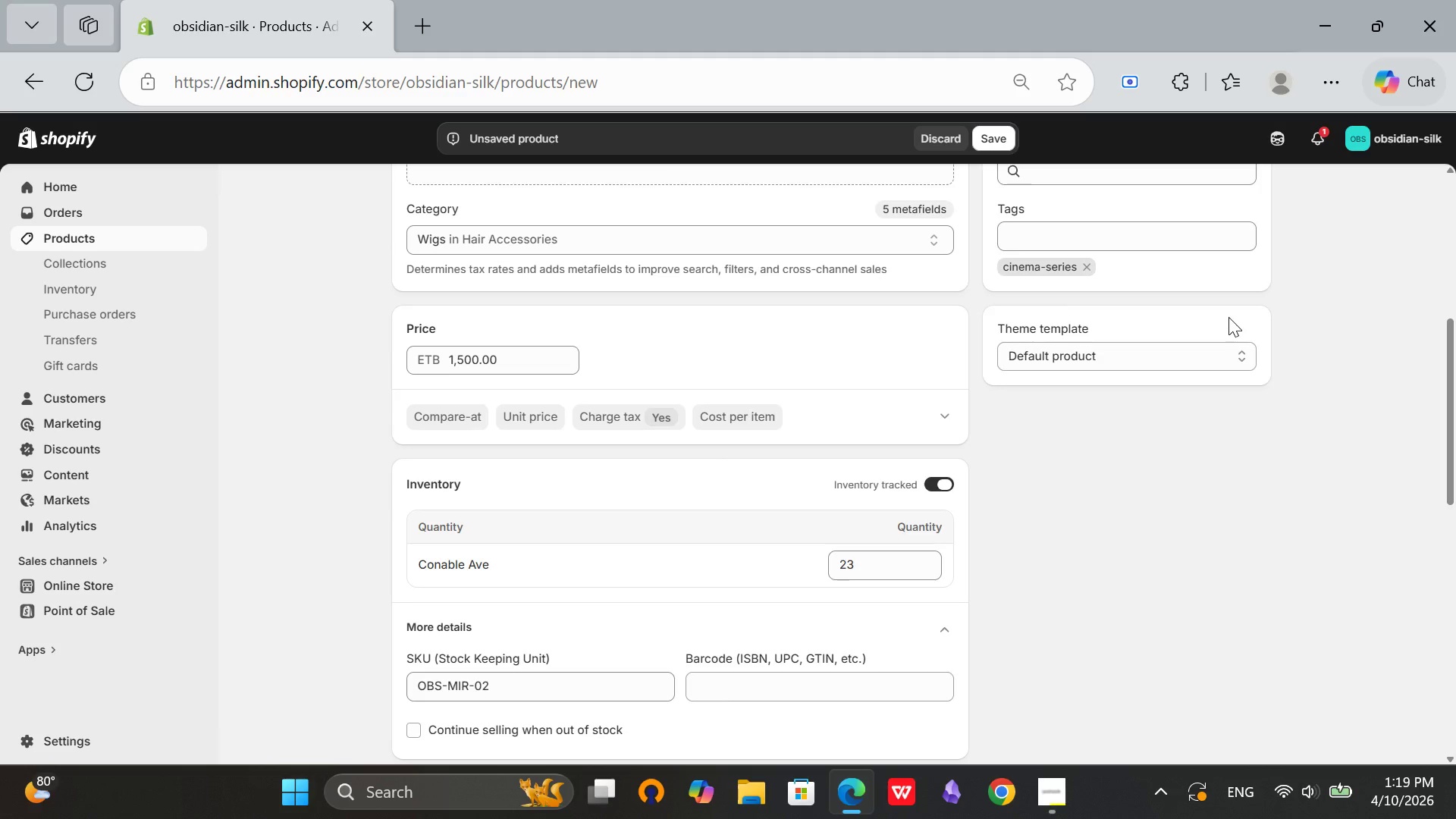 
scroll: coordinate [1230, 315], scroll_direction: down, amount: 7.0
 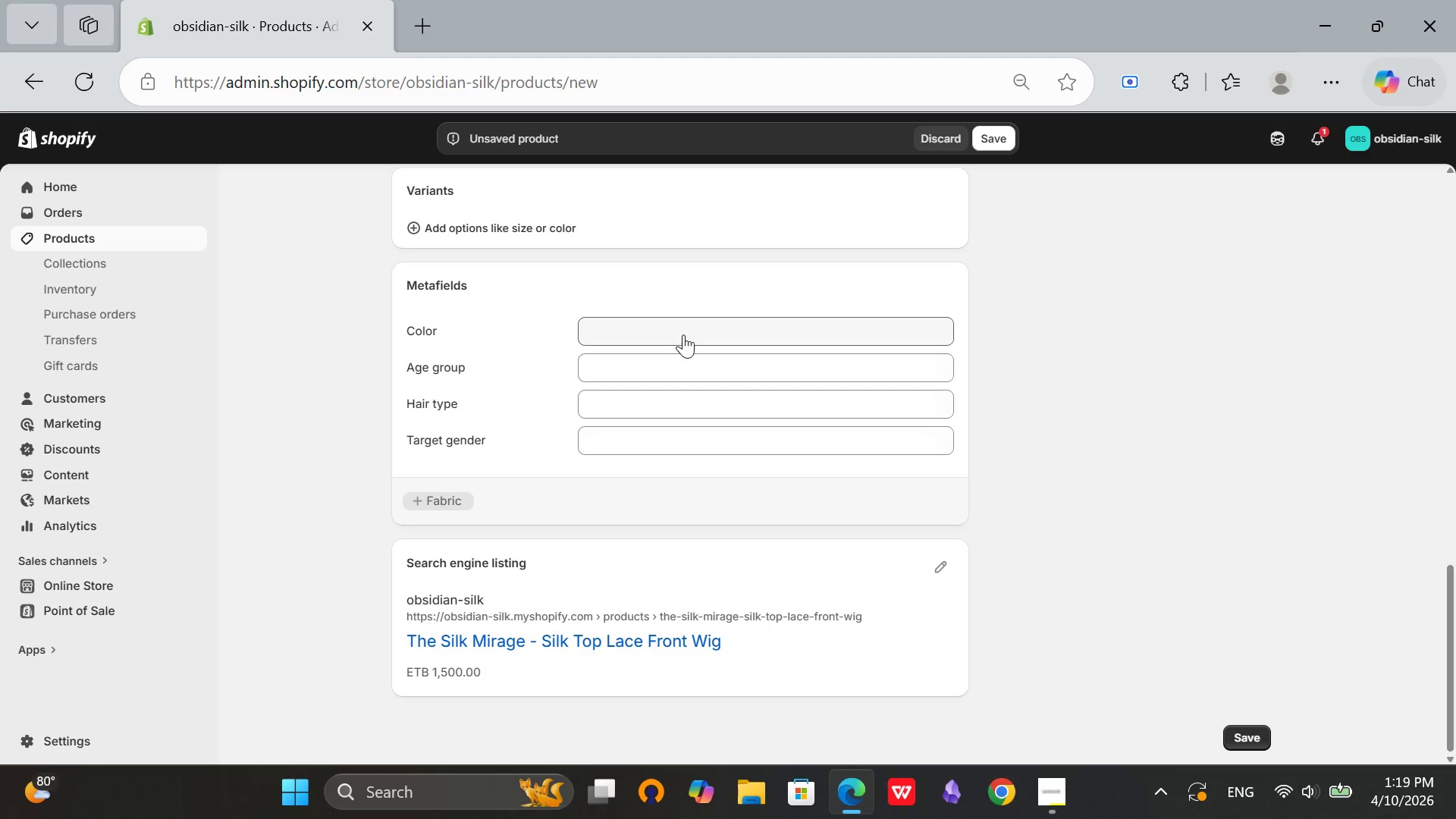 
left_click([683, 334])
 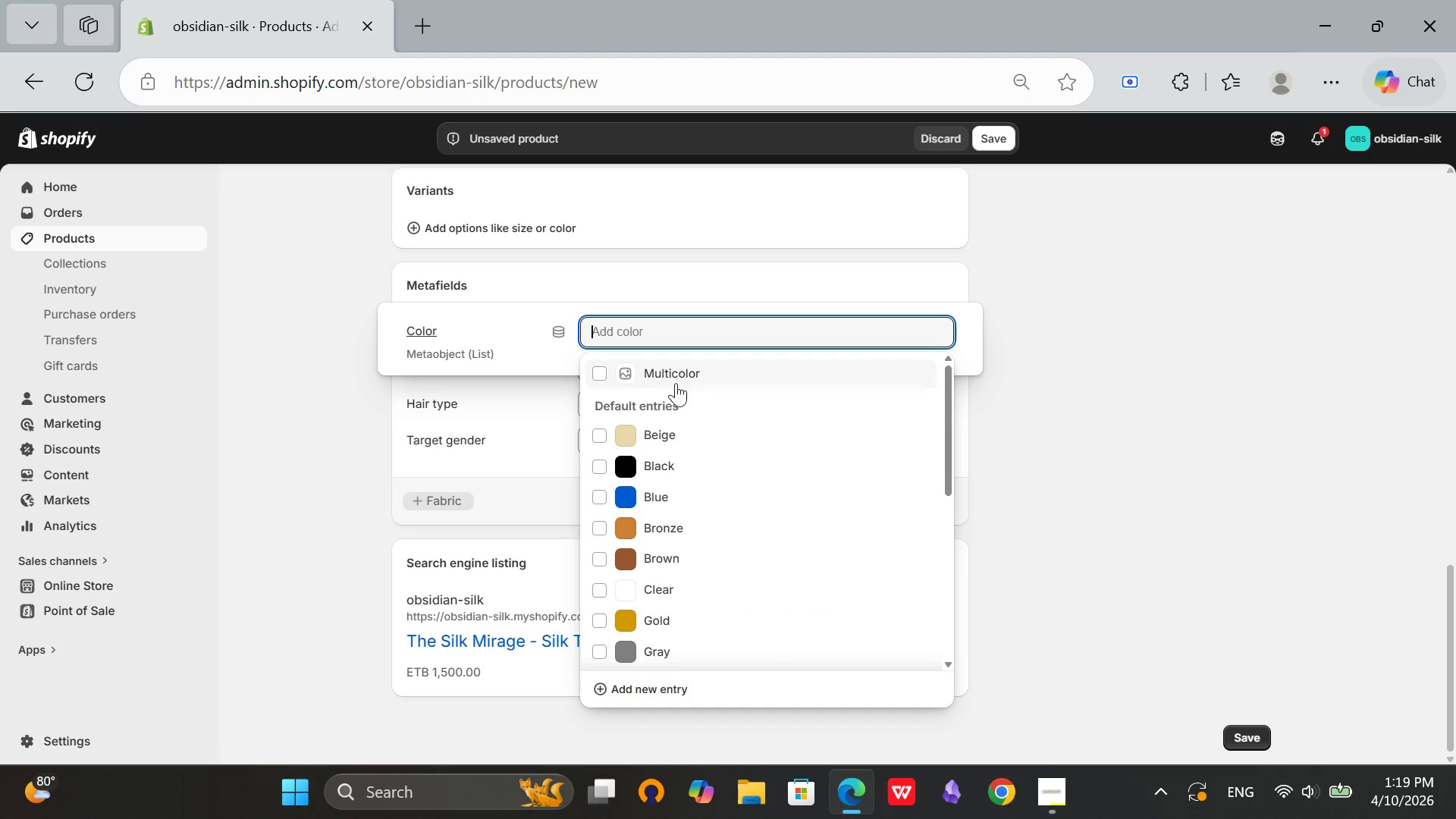 
left_click([676, 383])
 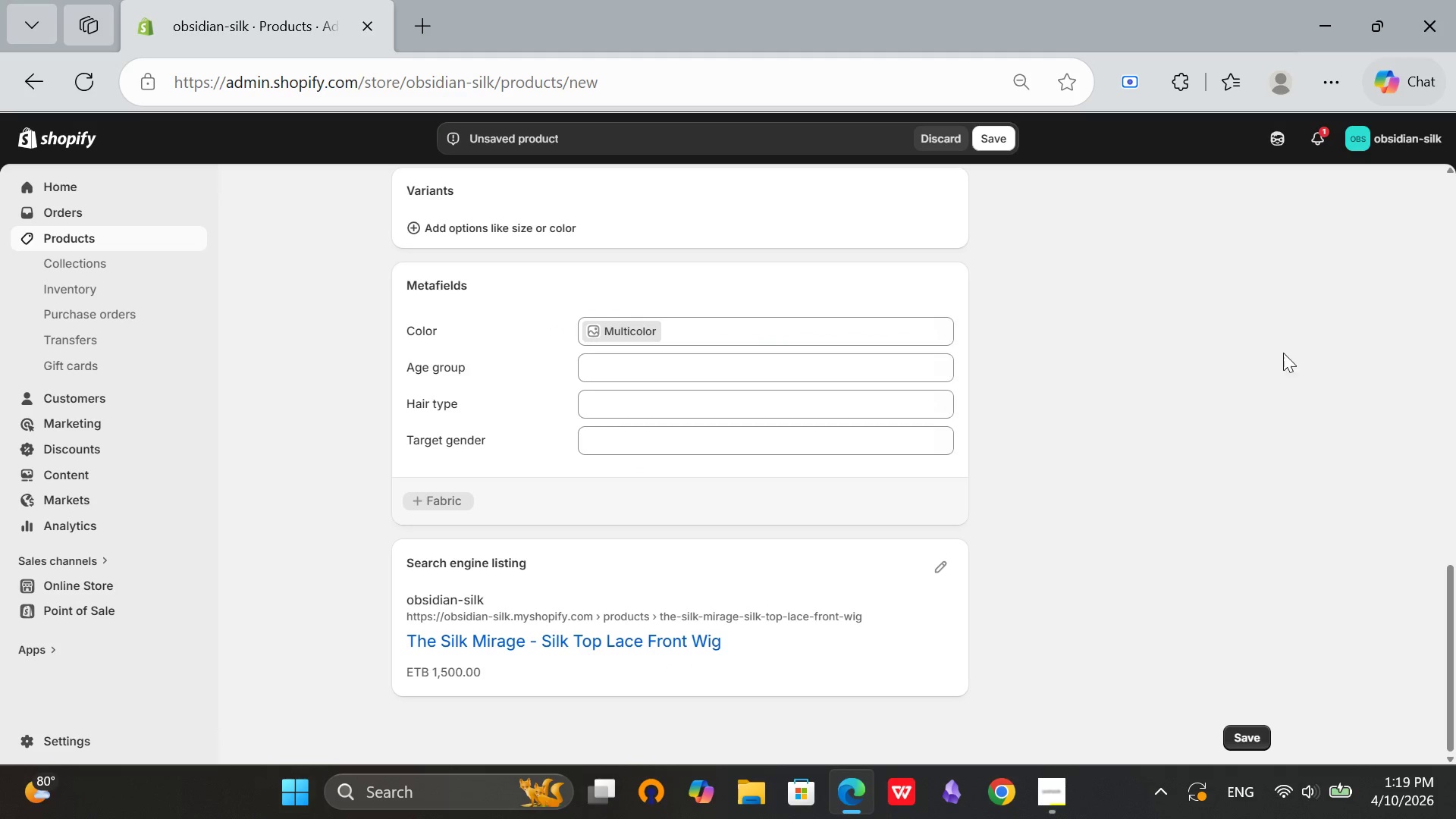 
left_click([1314, 340])
 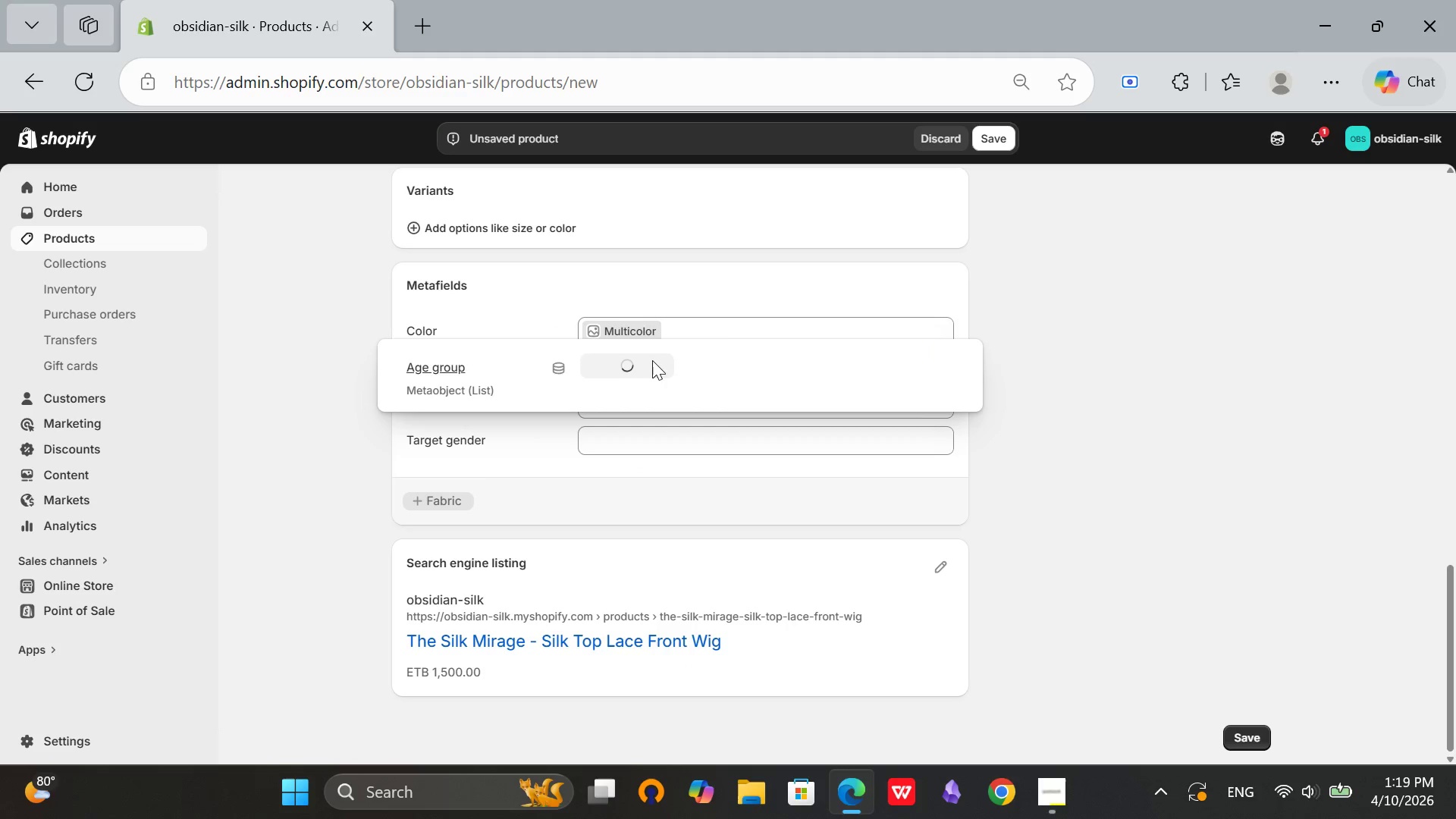 
left_click([652, 360])
 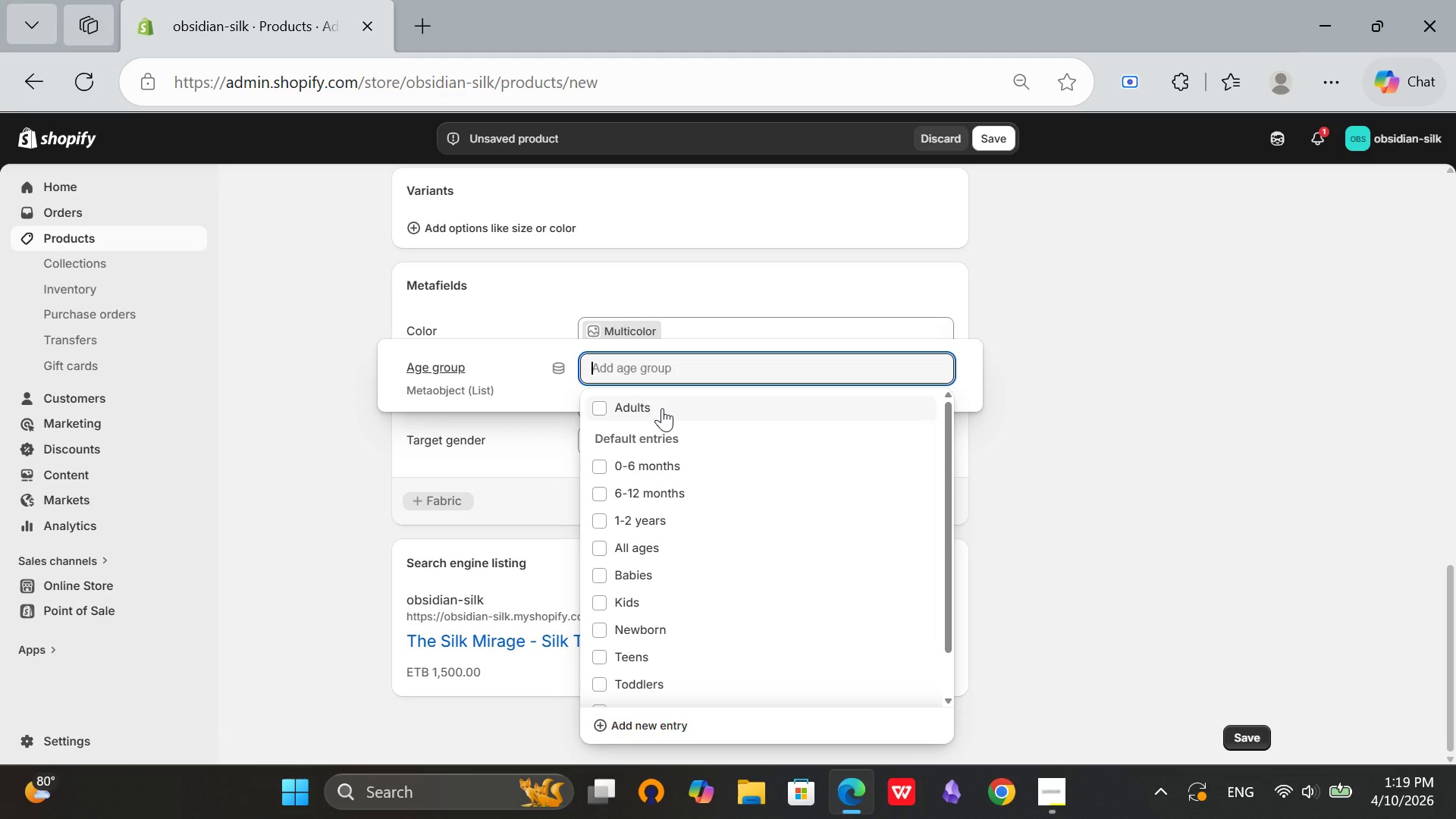 
left_click([662, 408])
 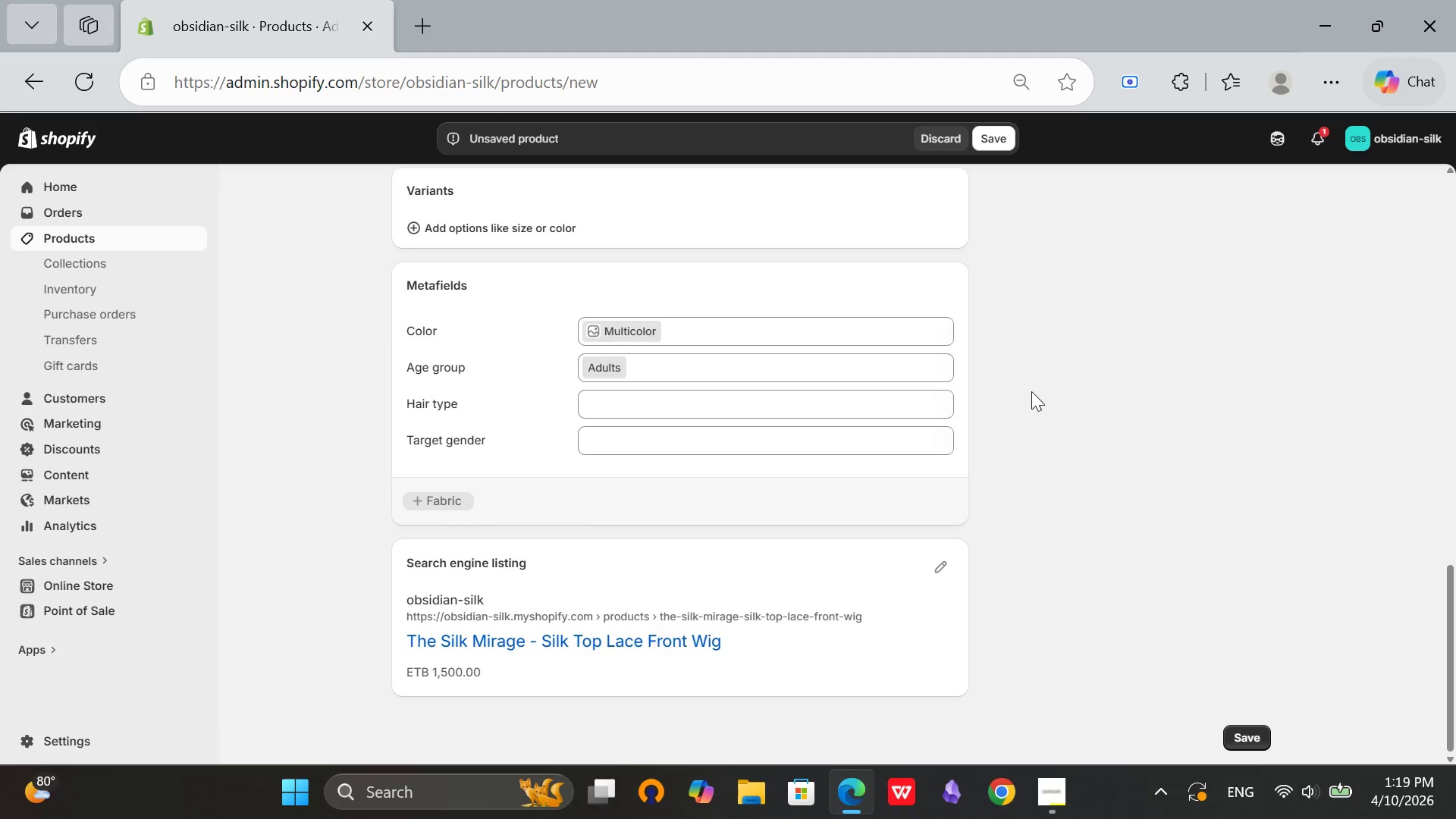 
left_click([1039, 378])
 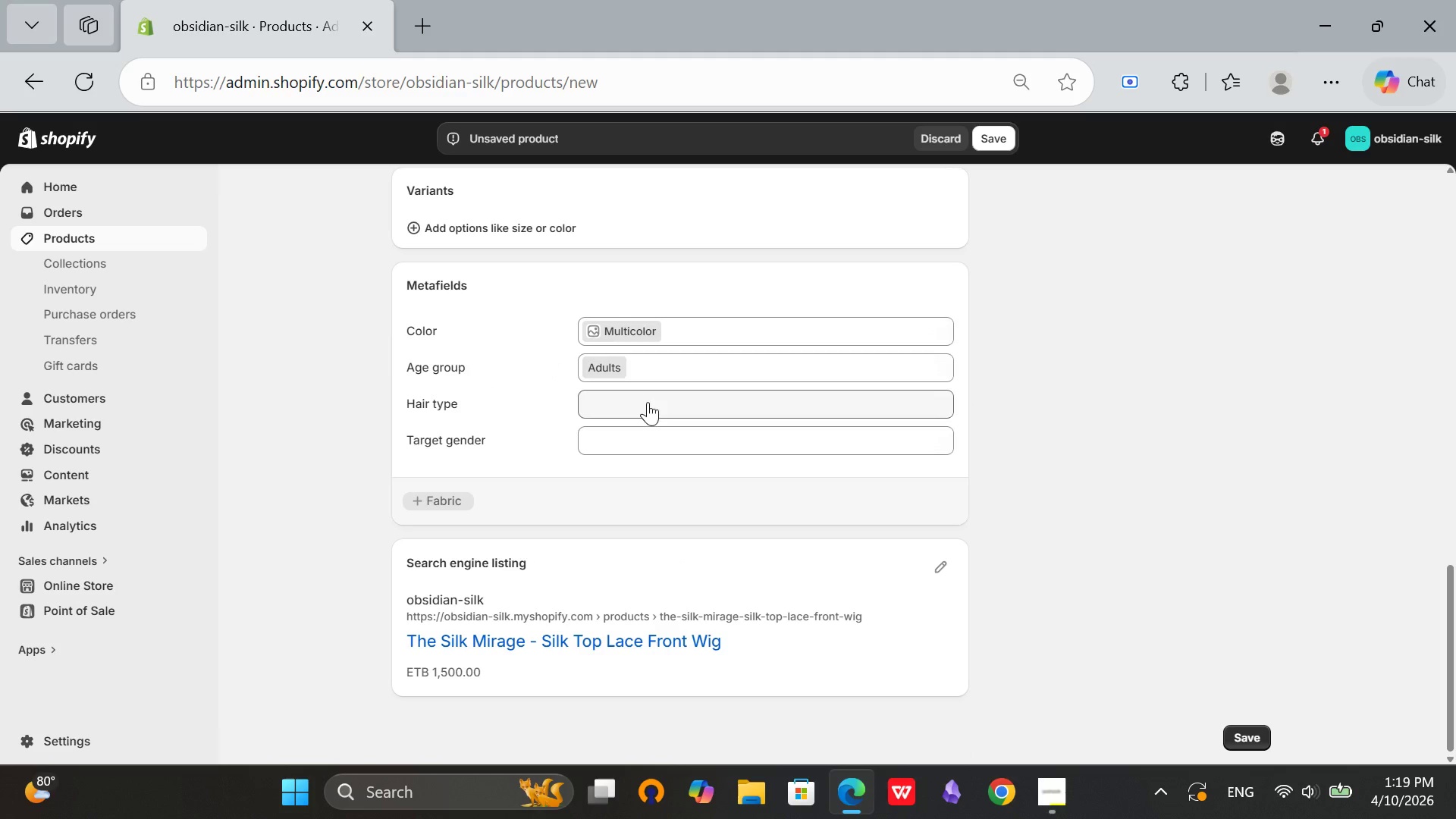 
left_click([648, 402])
 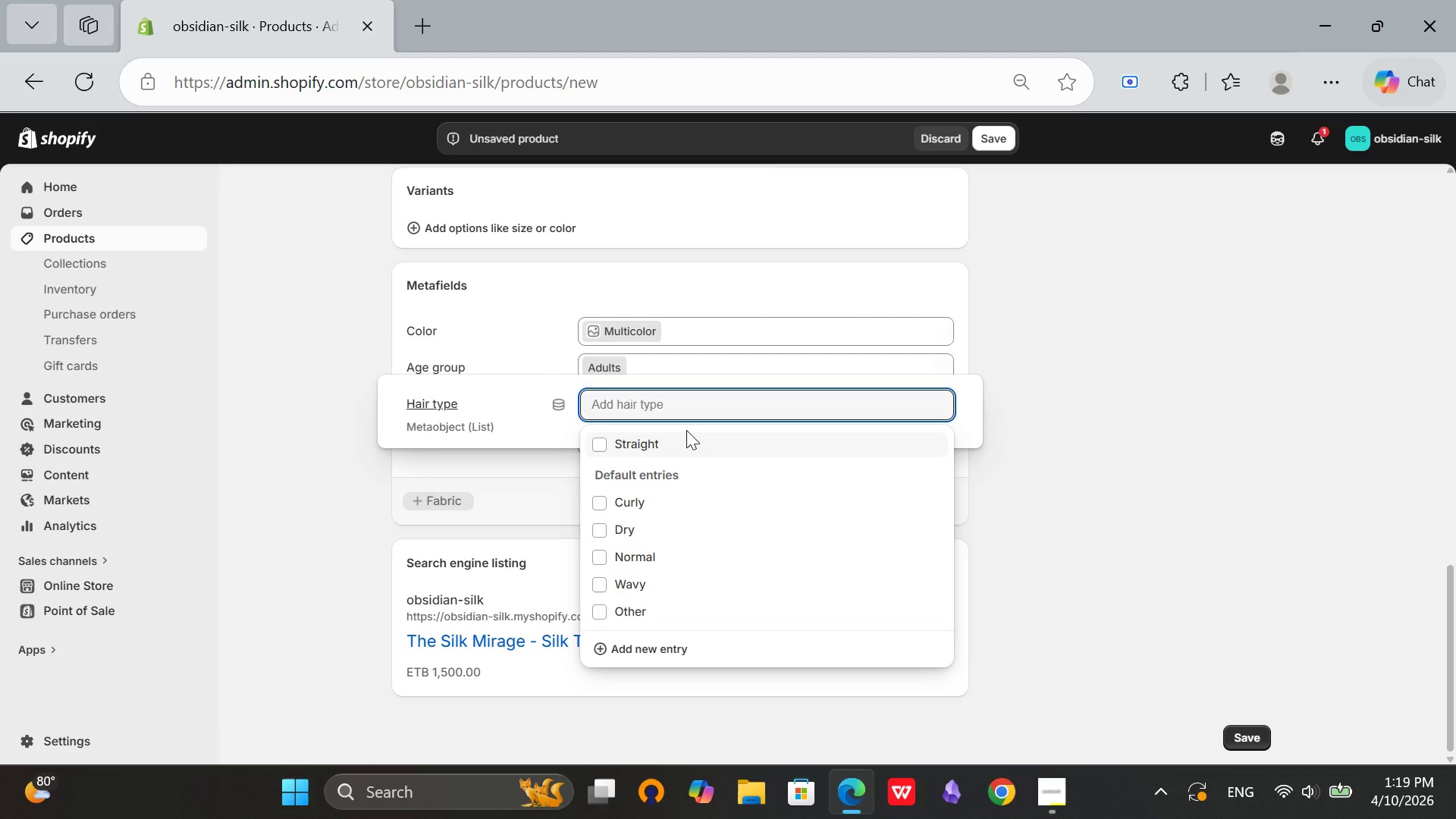 
left_click([686, 430])
 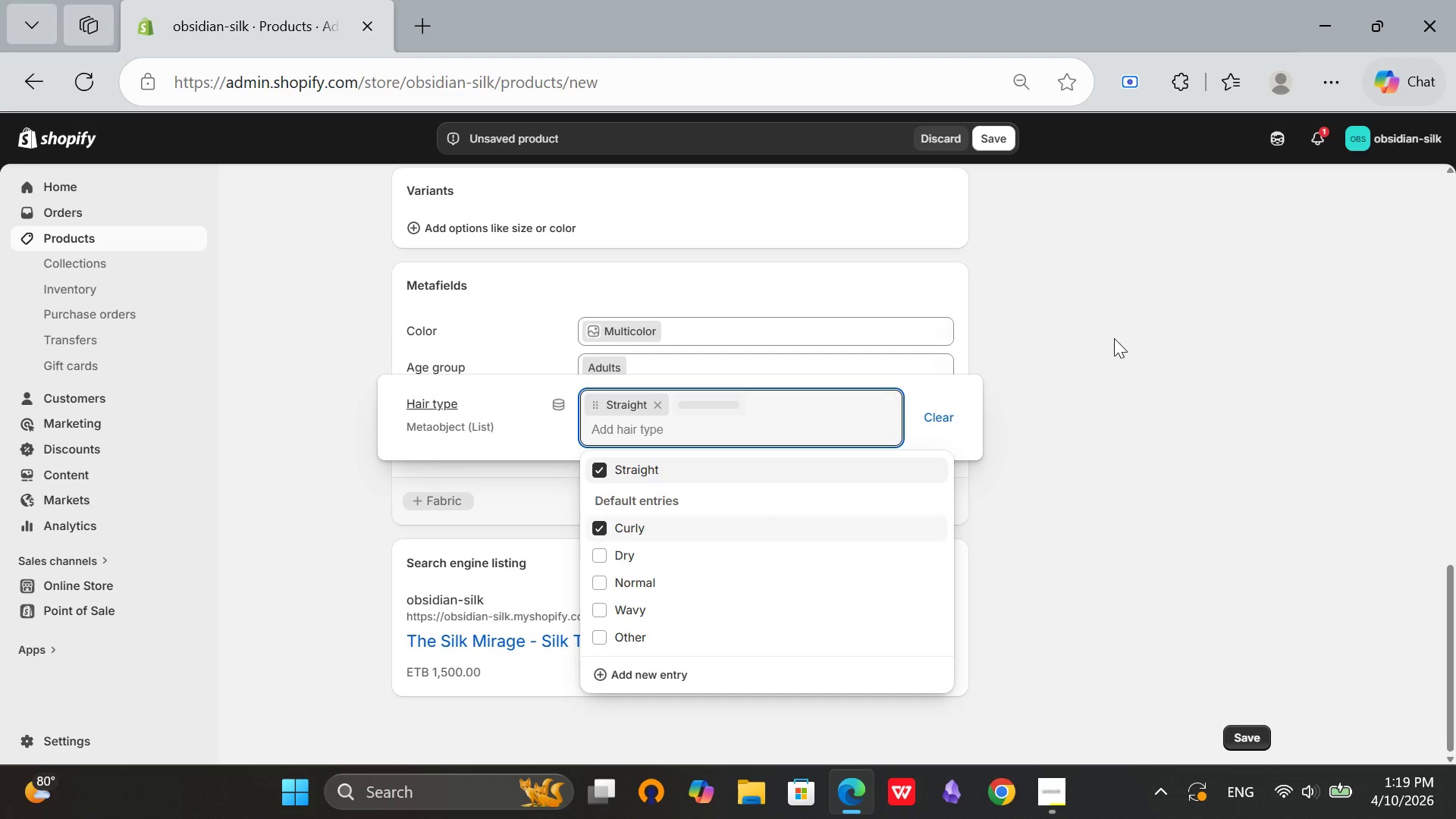 
left_click([1114, 338])
 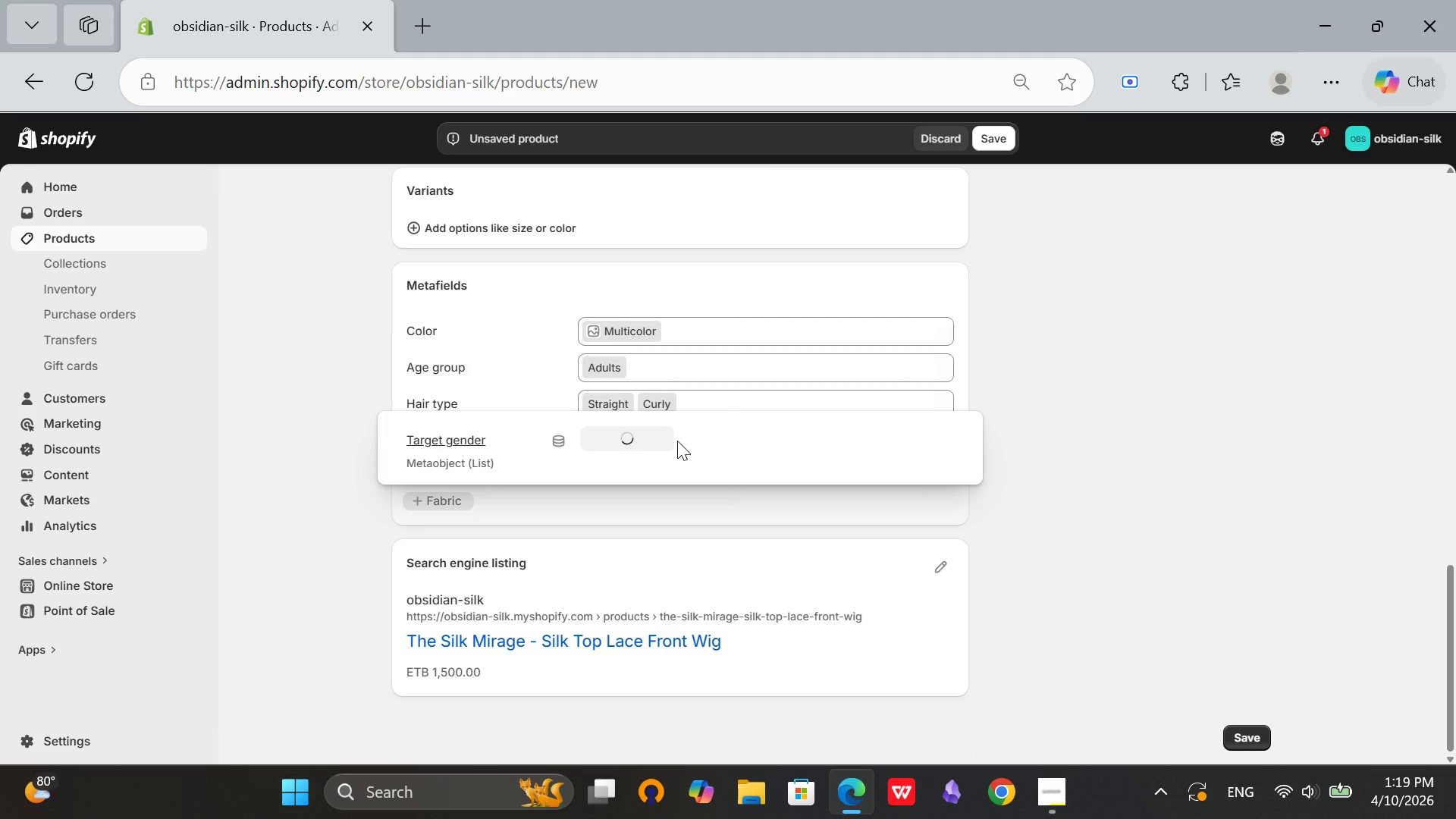 
left_click([676, 444])
 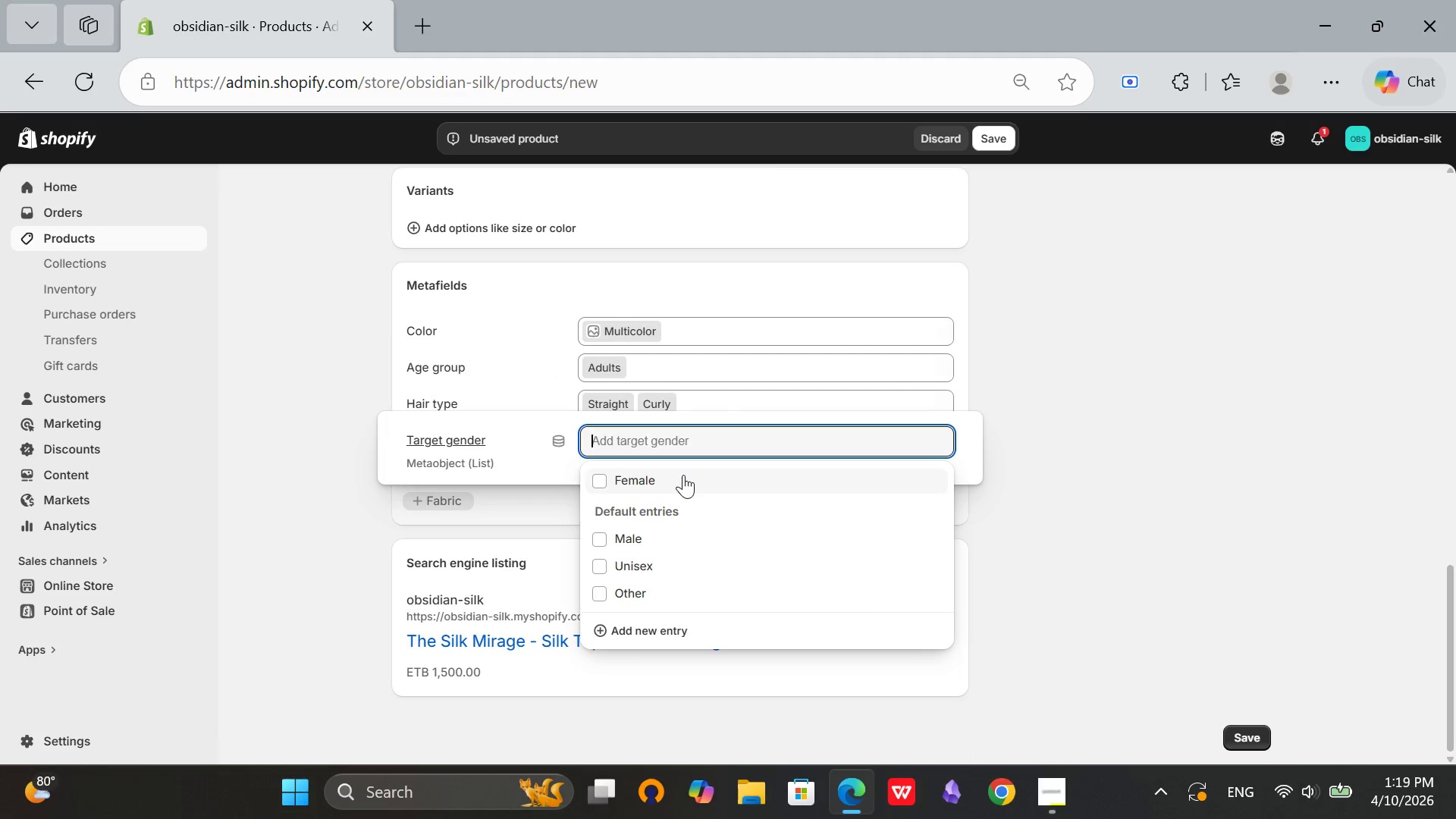 
left_click([683, 475])
 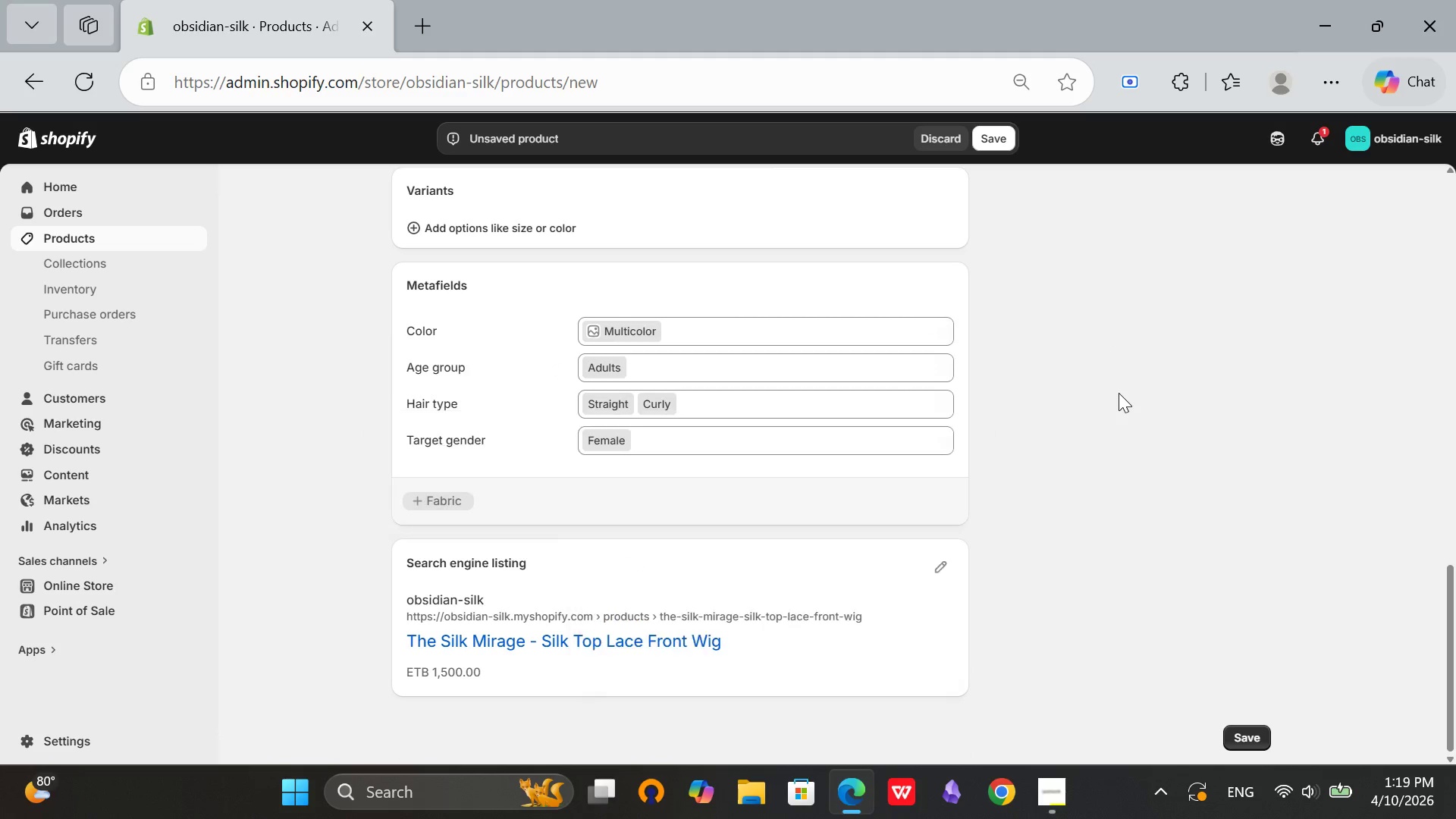 
left_click([1119, 393])
 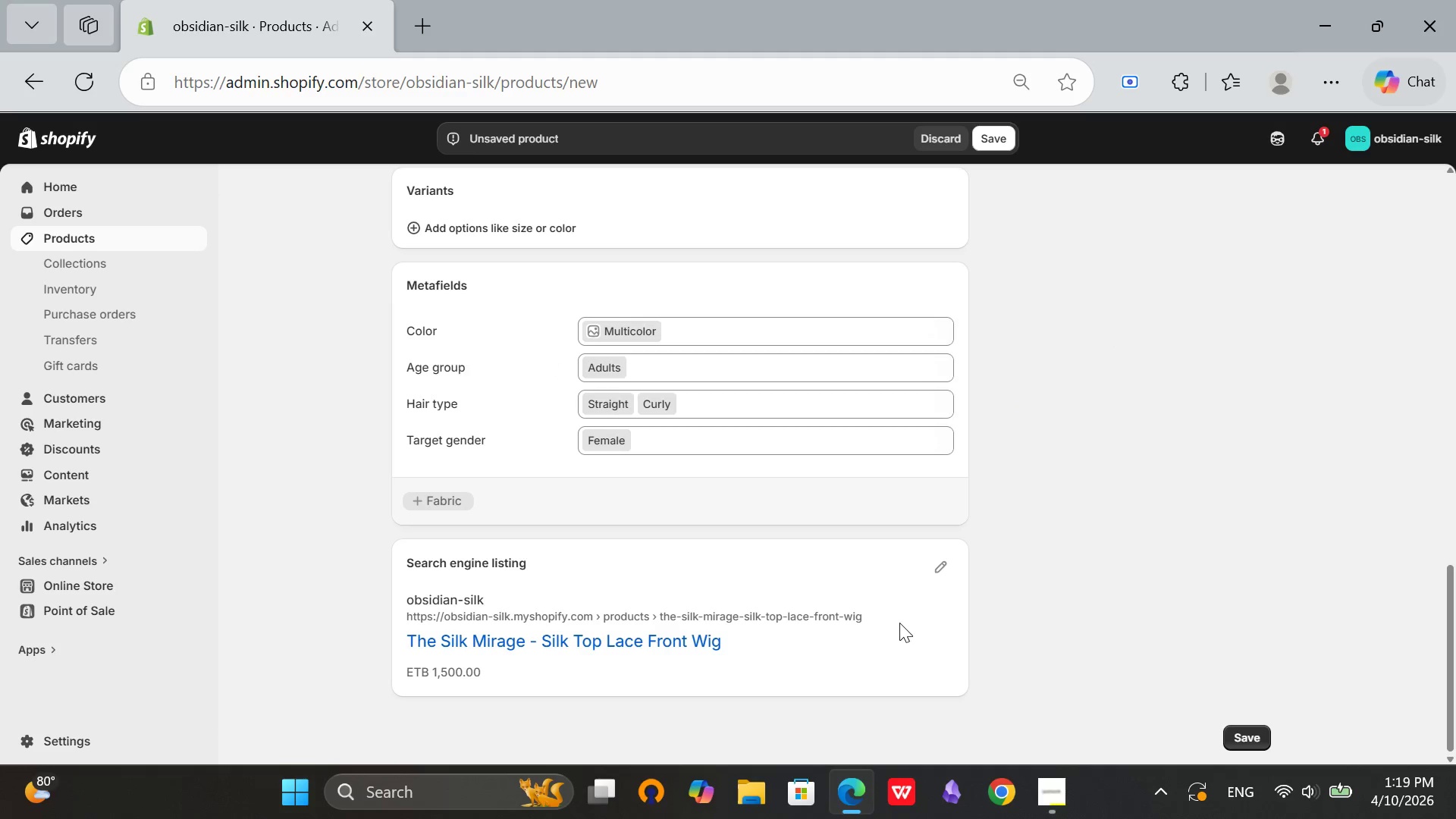 
scroll: coordinate [1116, 396], scroll_direction: down, amount: 2.0
 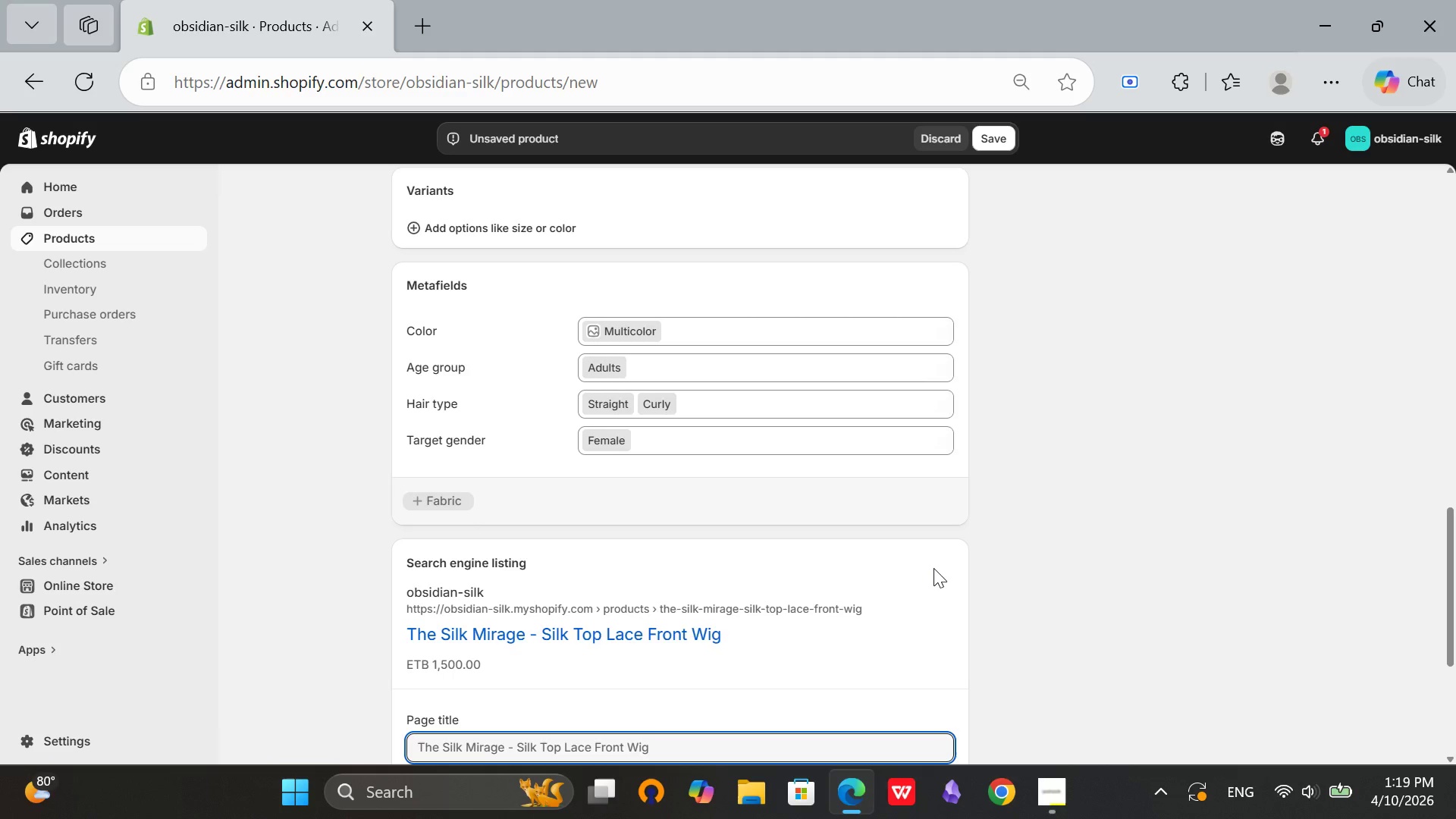 
left_click([934, 568])
 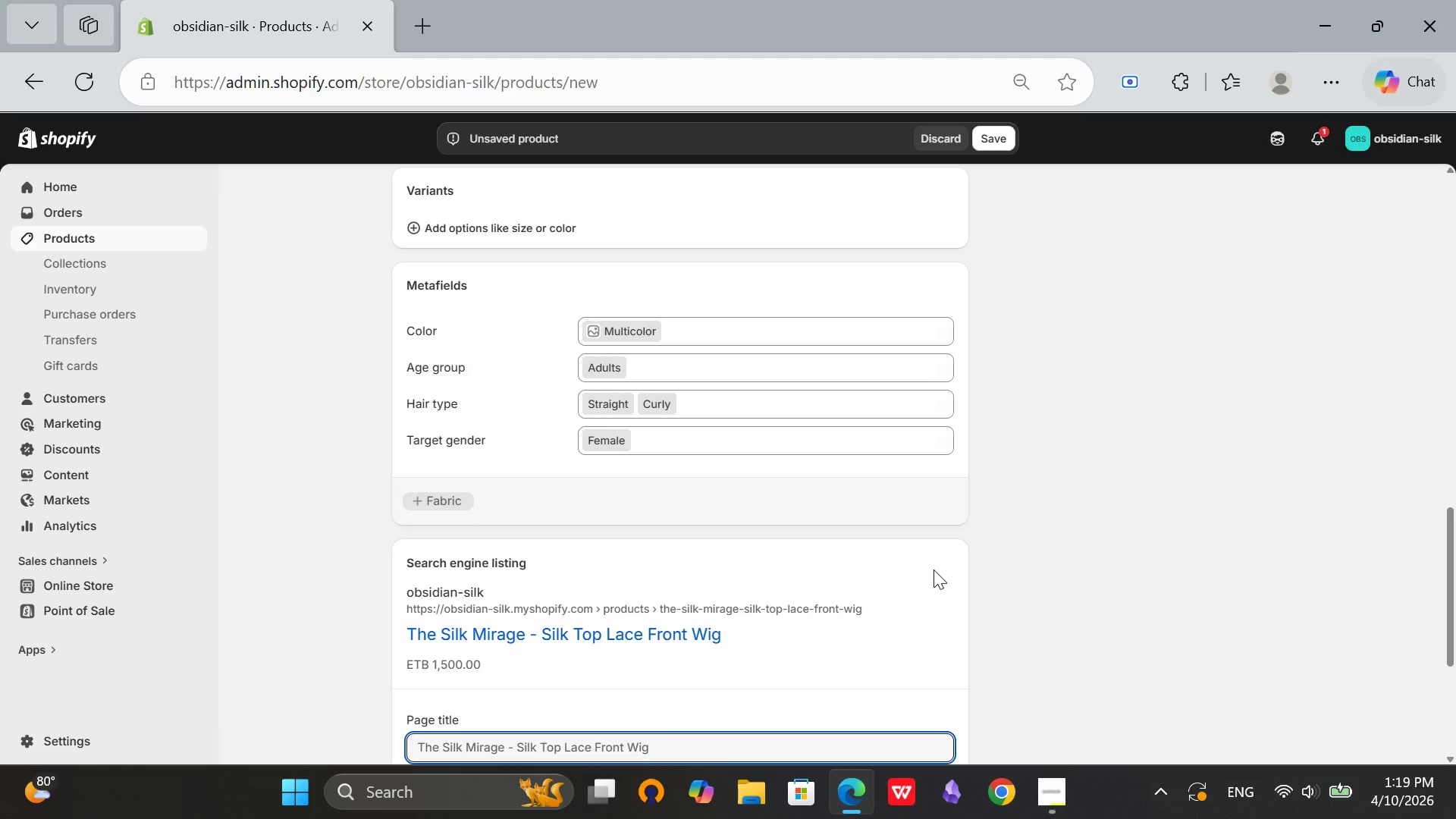 
wait(9.39)
 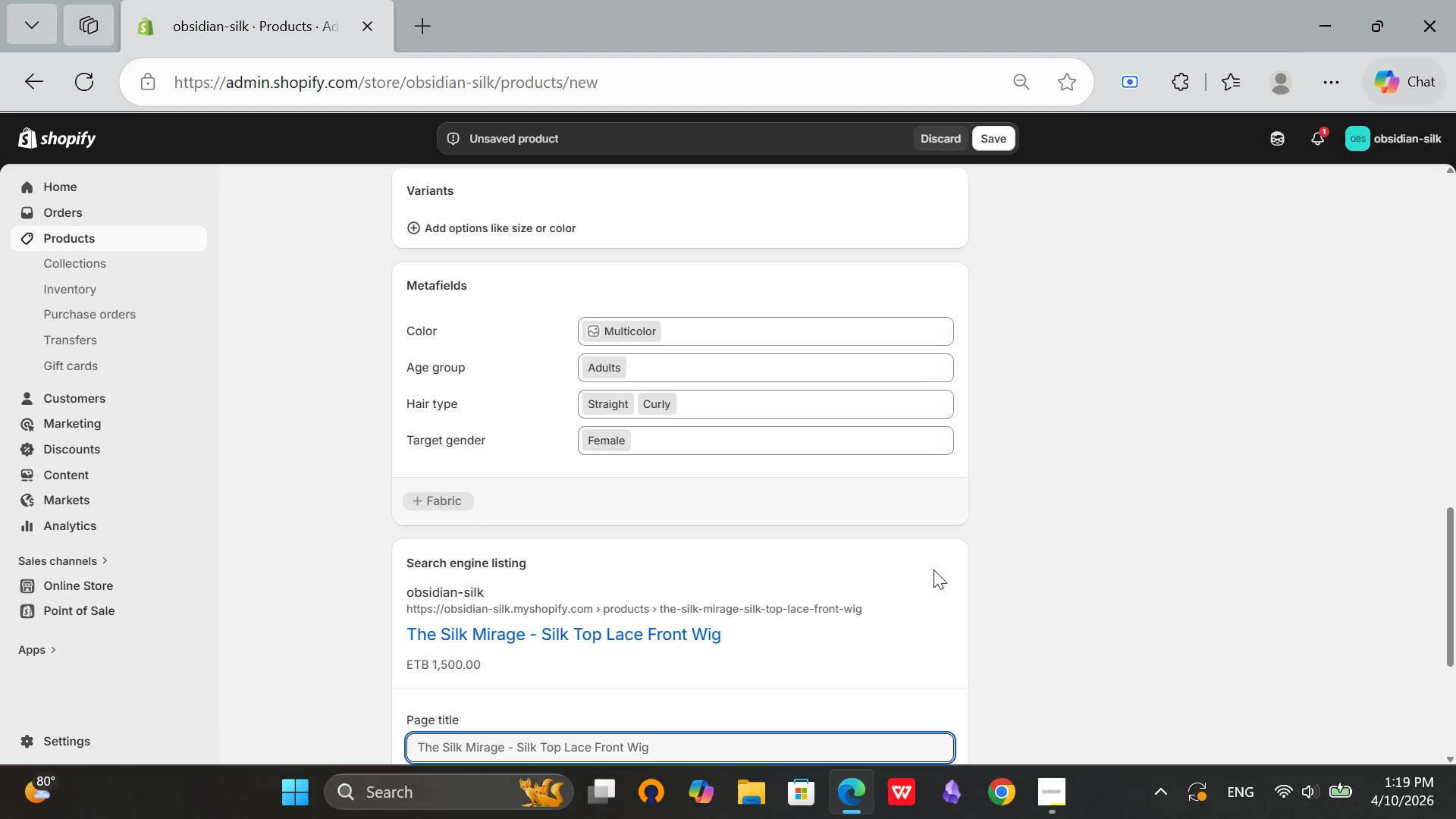 
scroll: coordinate [681, 665], scroll_direction: down, amount: 2.0
 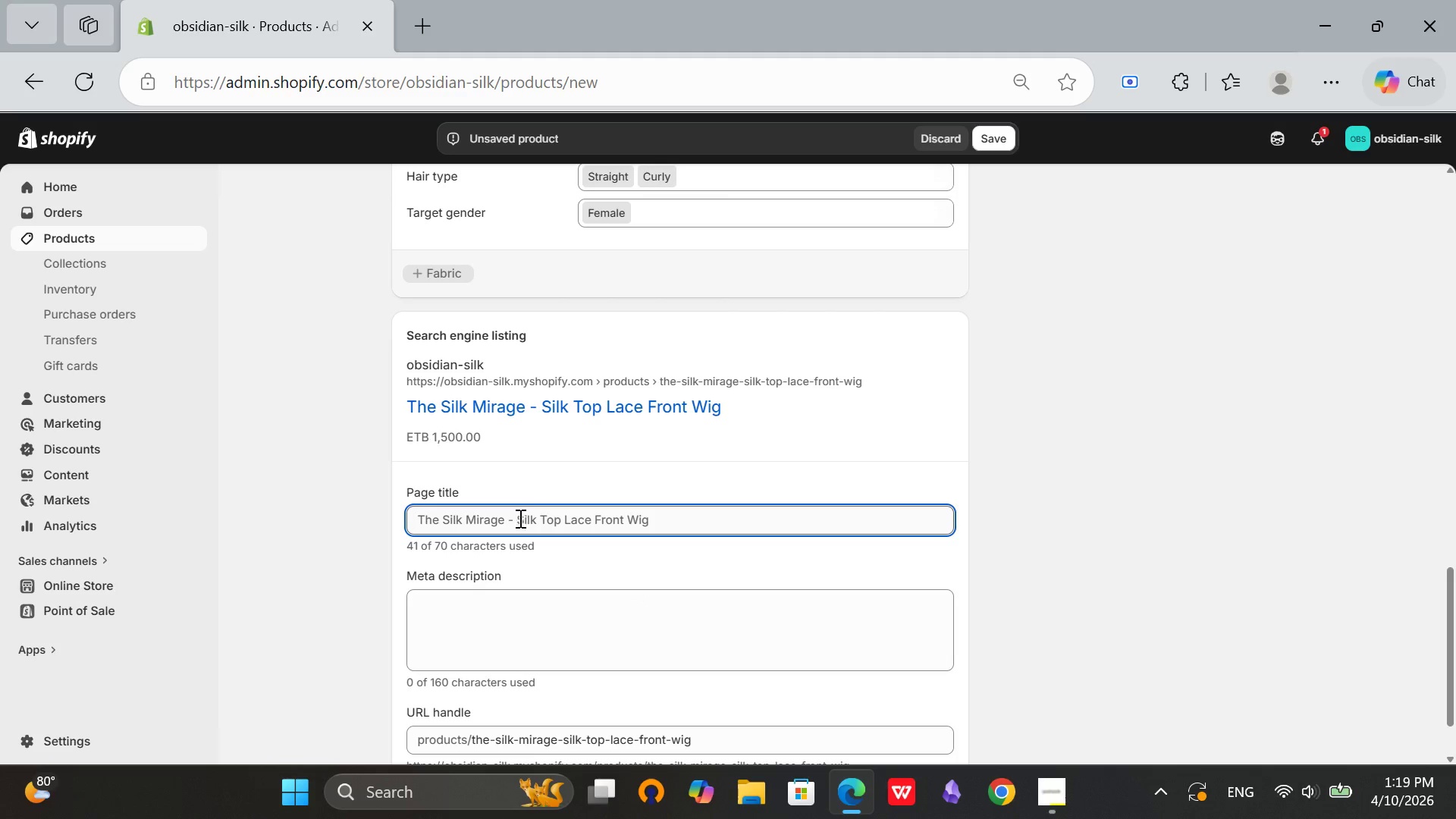 
left_click([514, 521])
 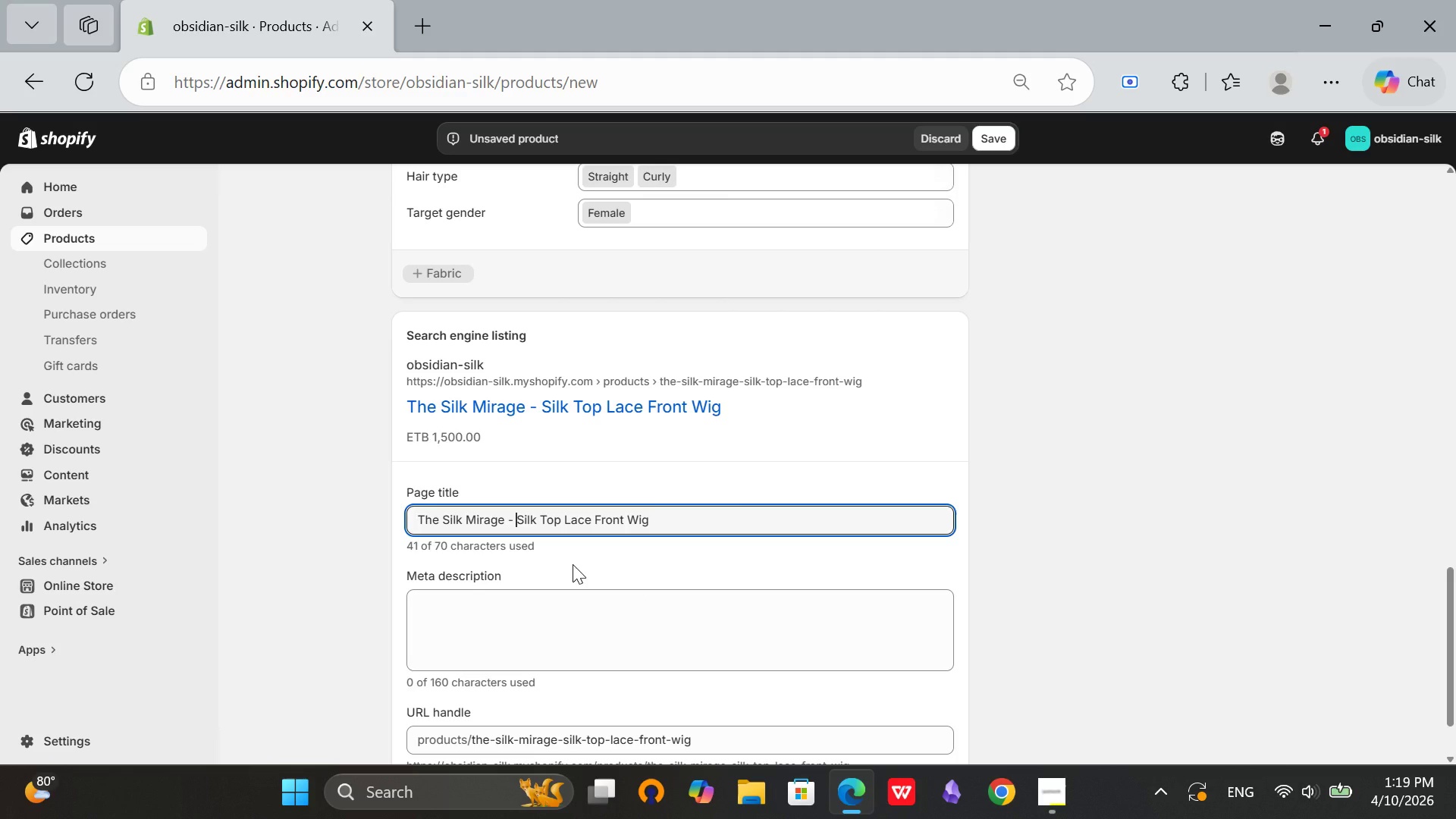 
key(ArrowRight)
 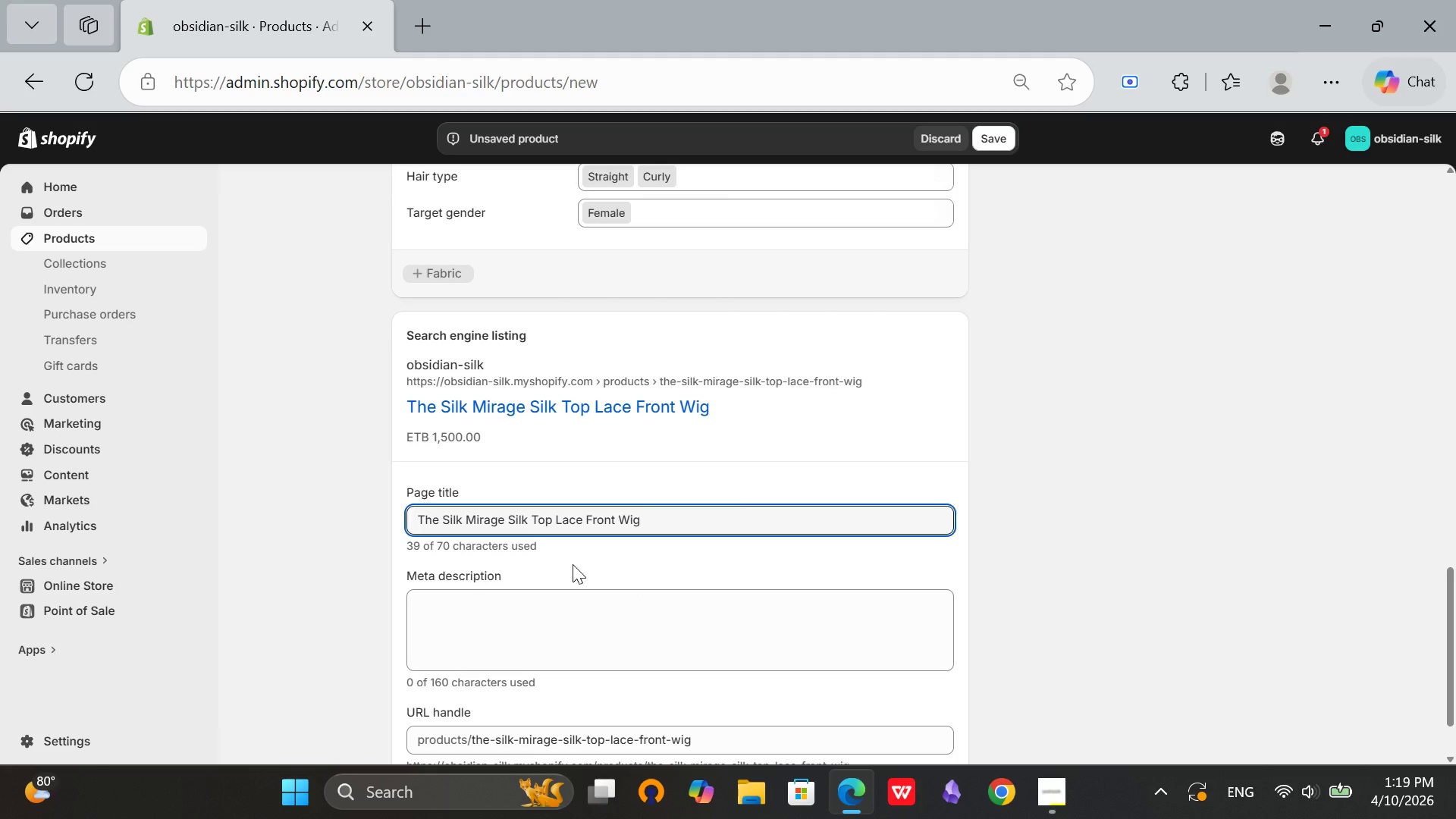 
key(Backspace)
 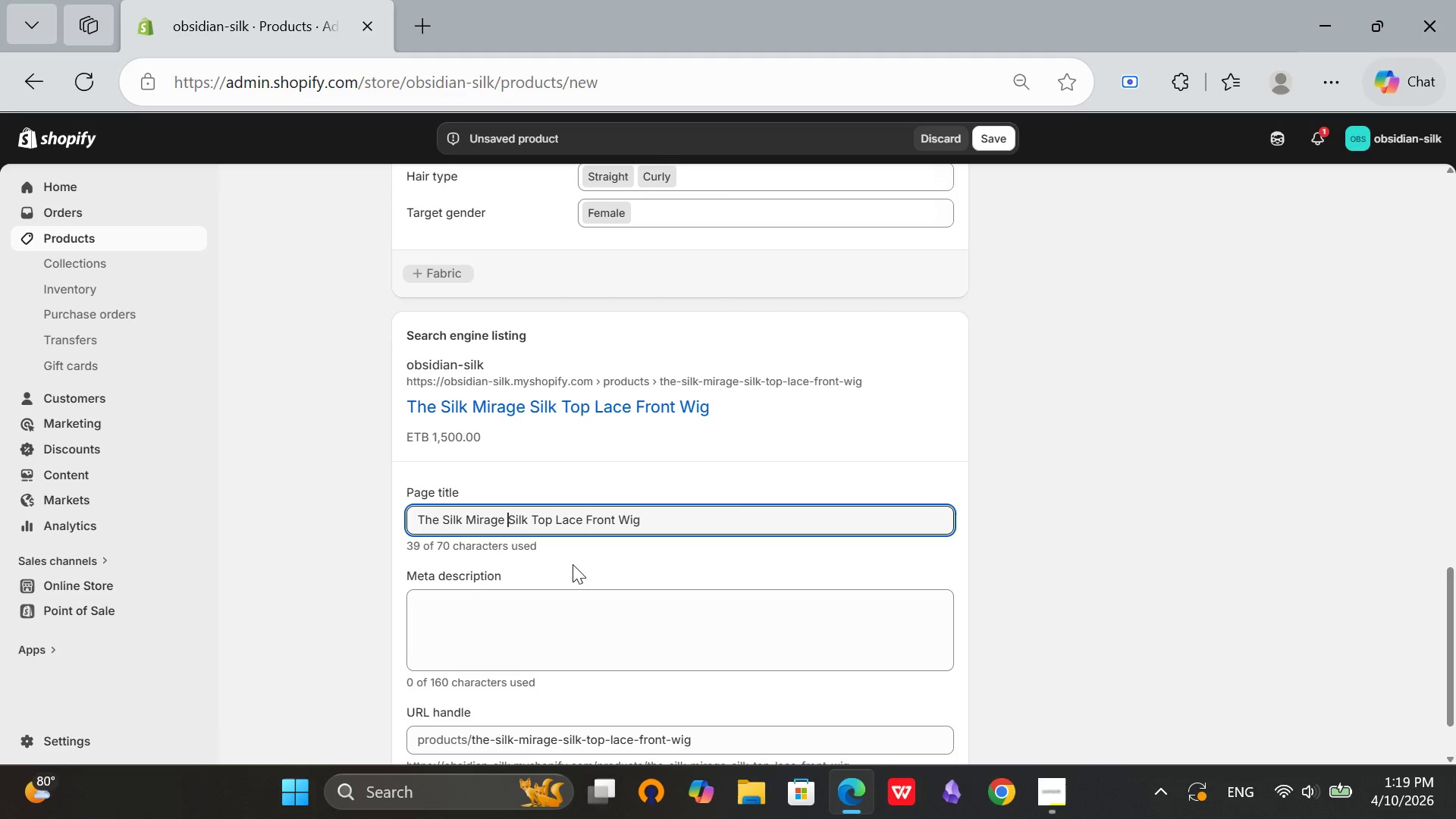 
key(Backspace)
 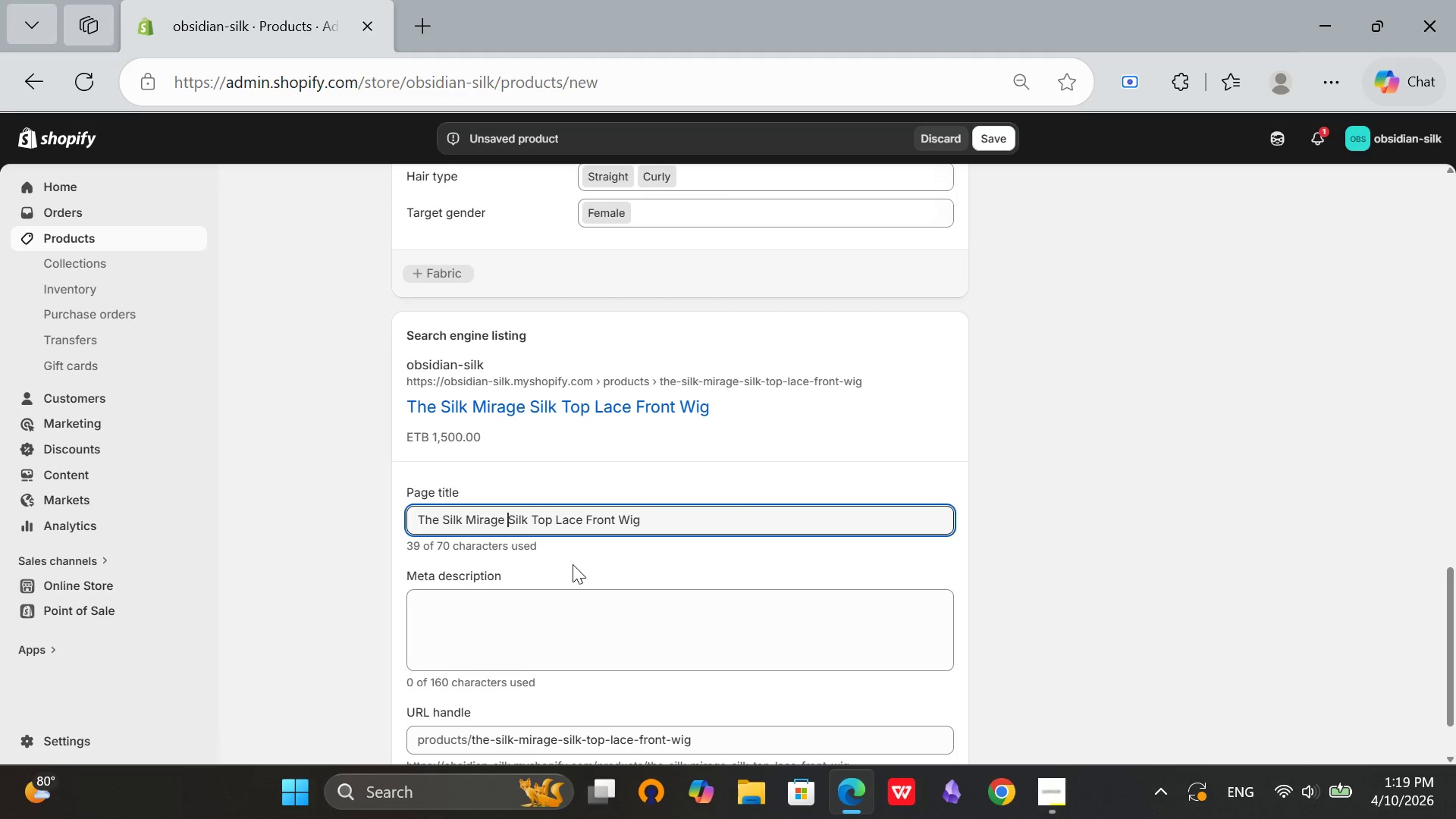 
wait(5.25)
 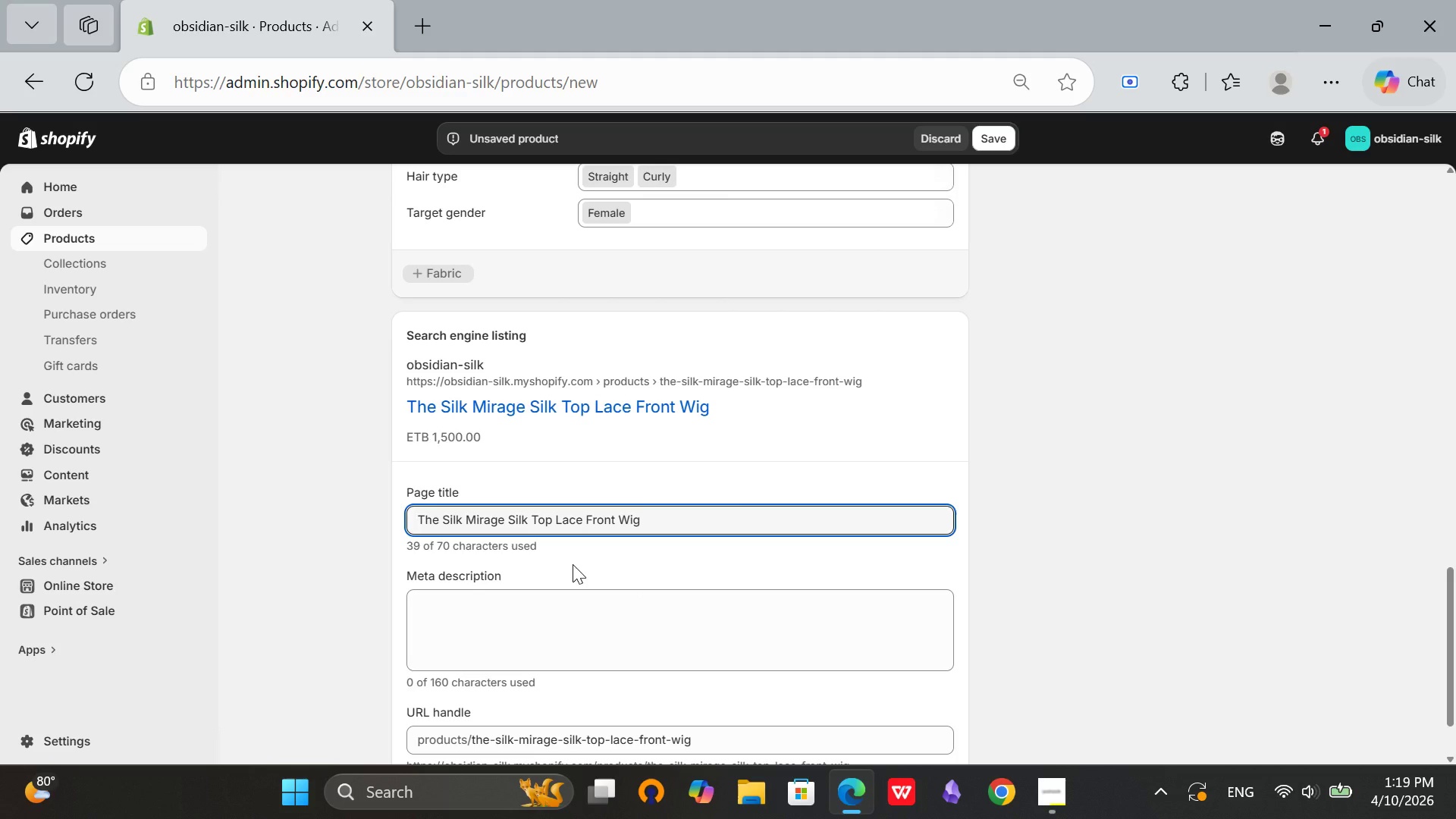 
hold_key(key=ArrowLeft, duration=0.86)
 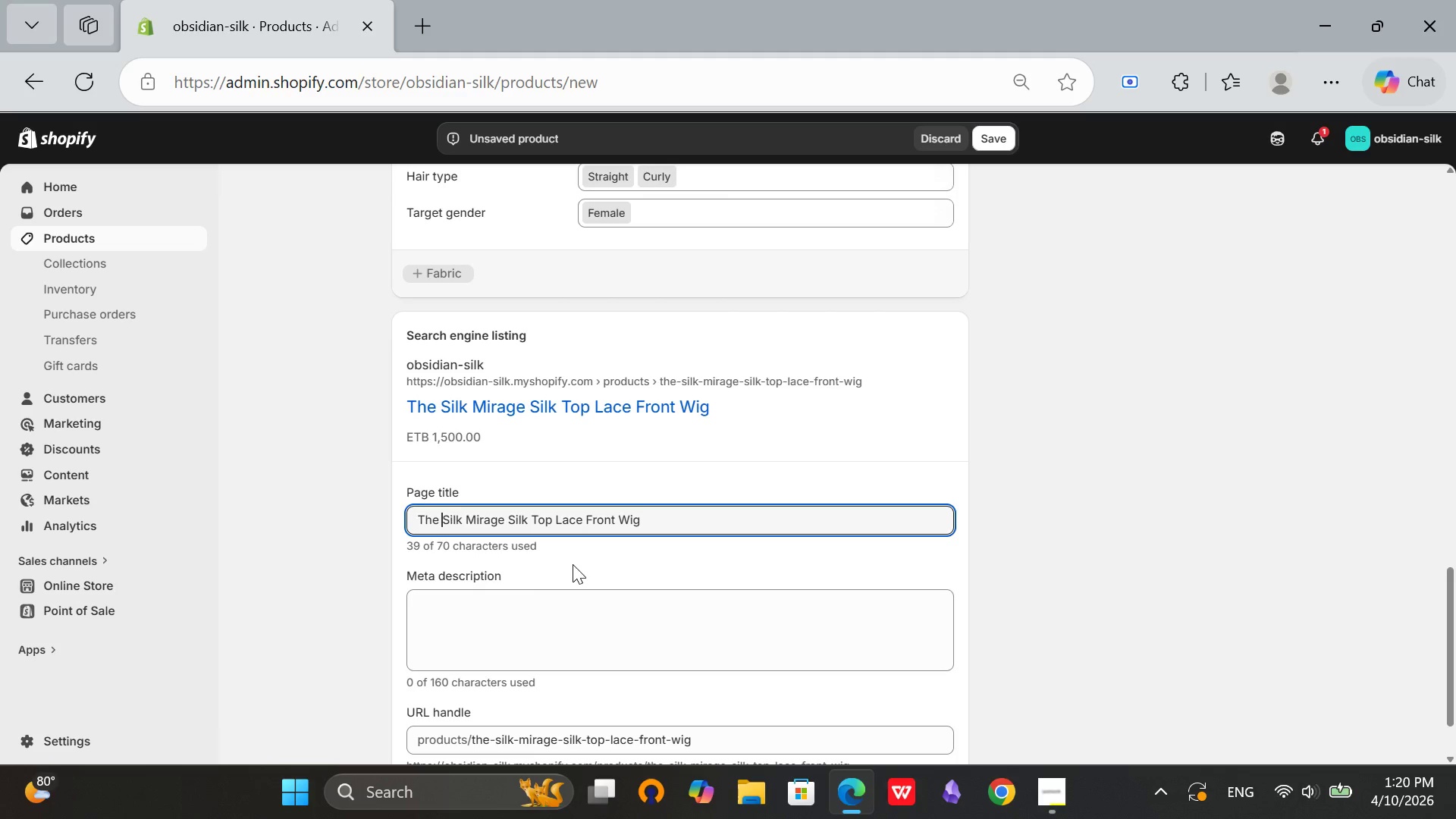 
key(ArrowLeft)
 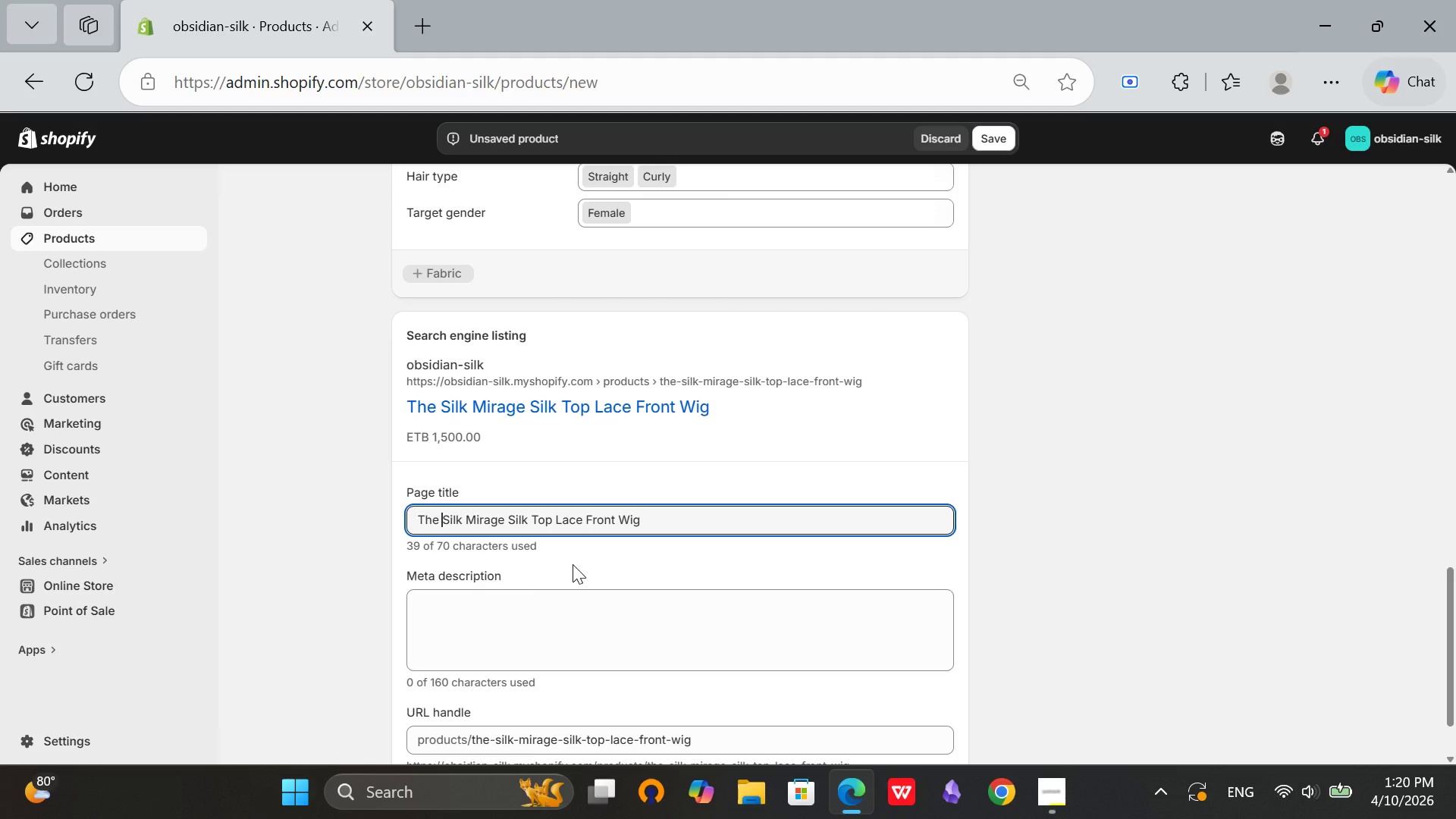 
key(ArrowLeft)
 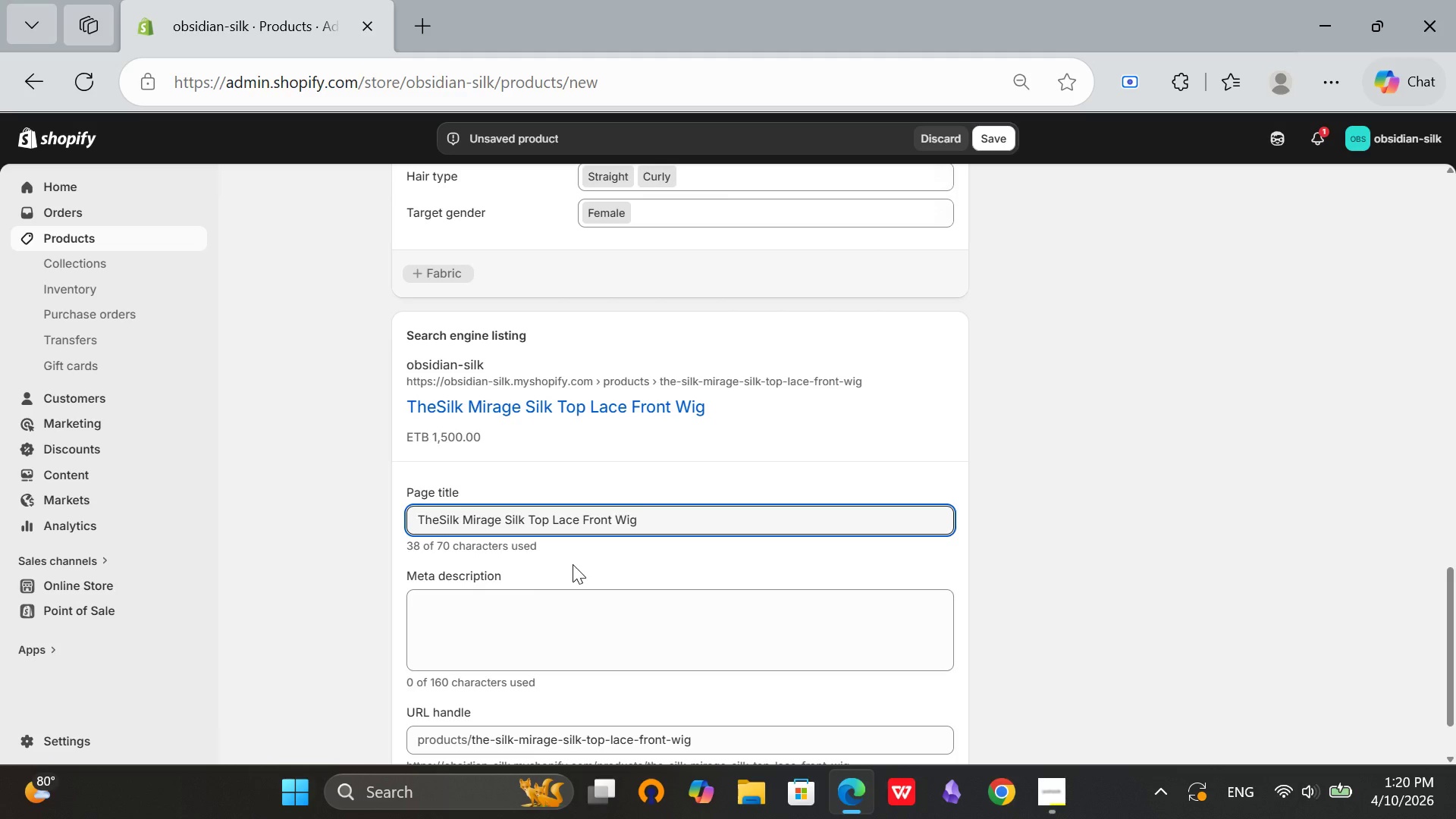 
hold_key(key=Backspace, duration=0.88)
 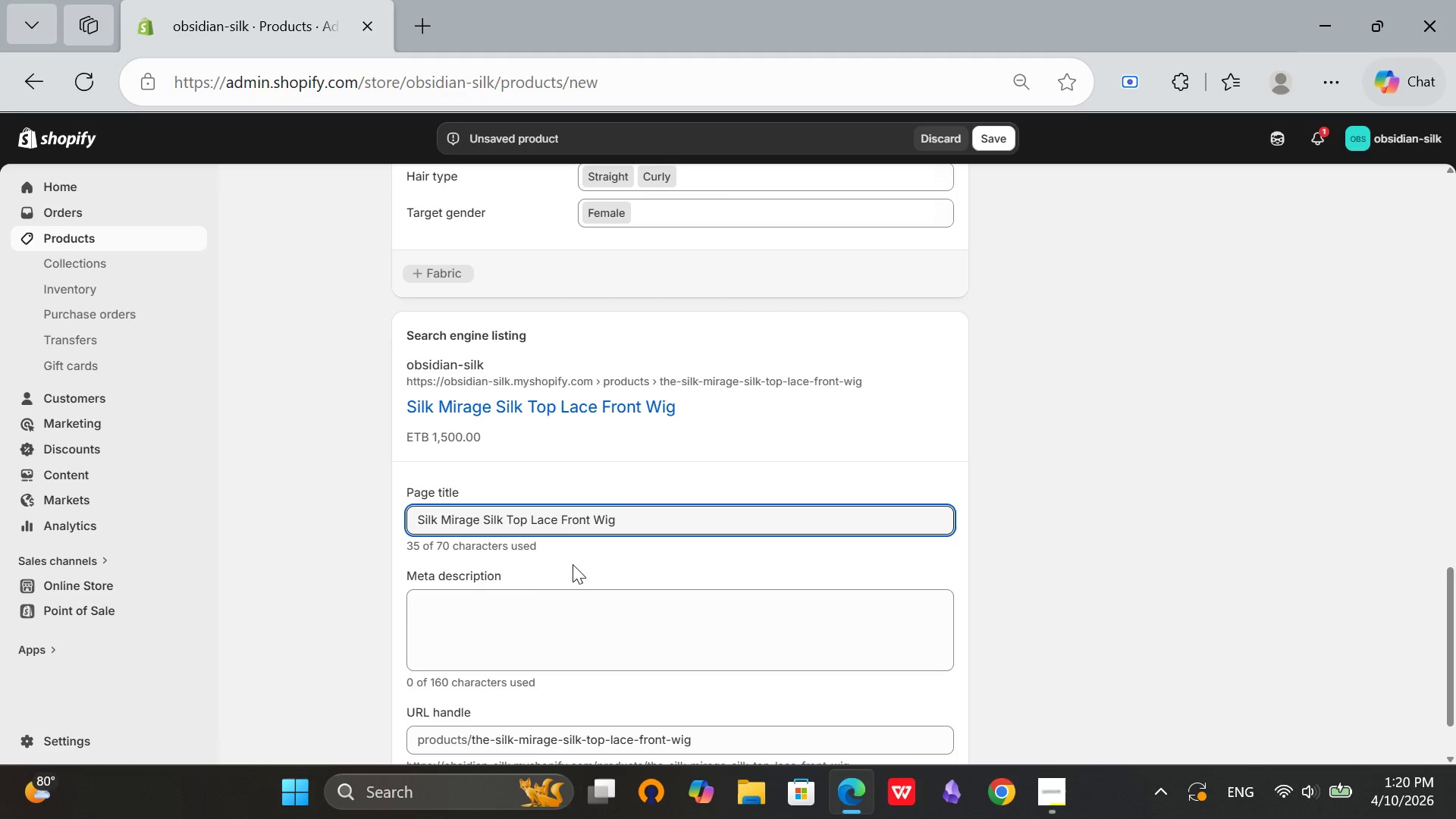 
wait(5.73)
 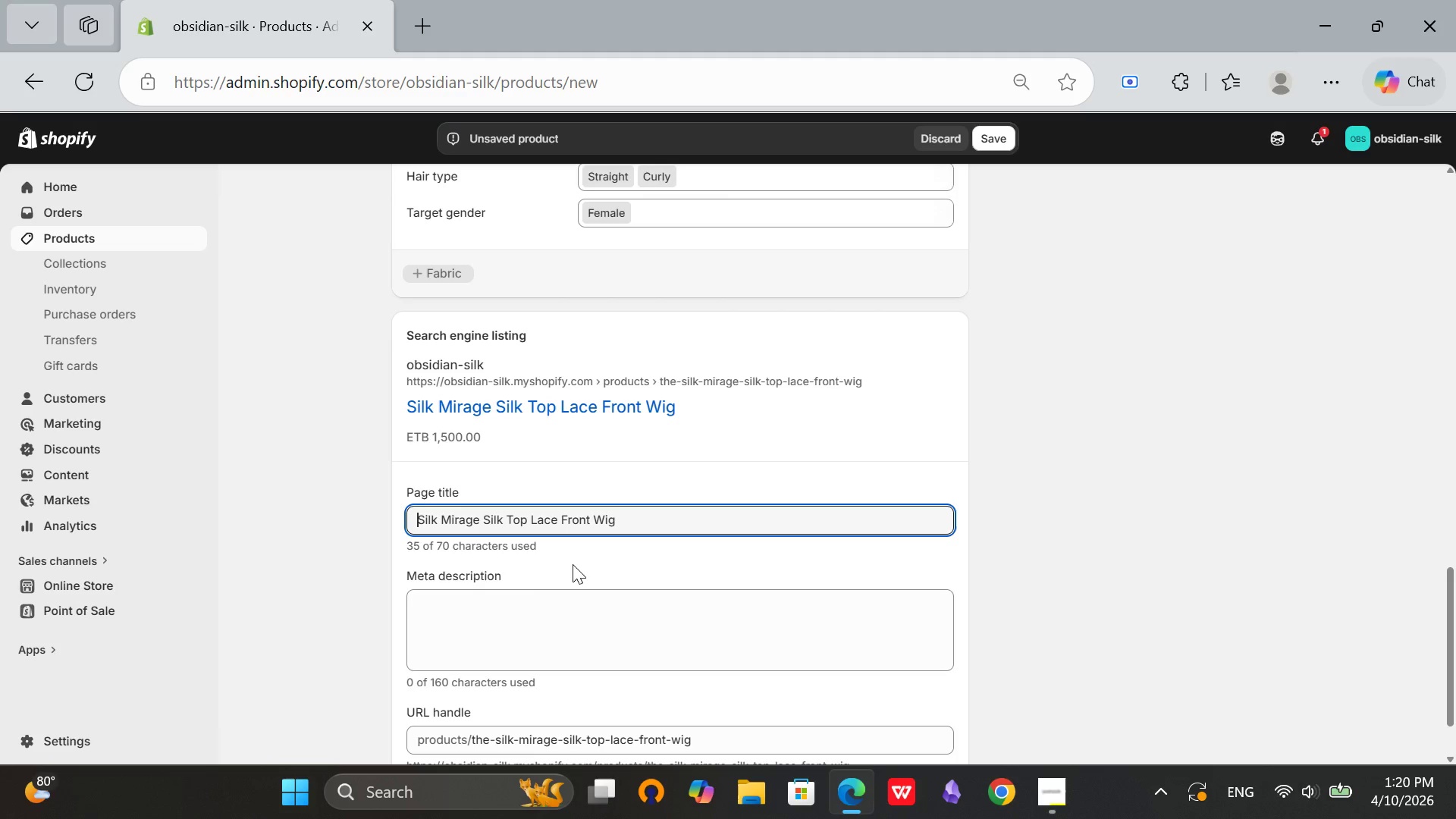 
key(ArrowRight)
 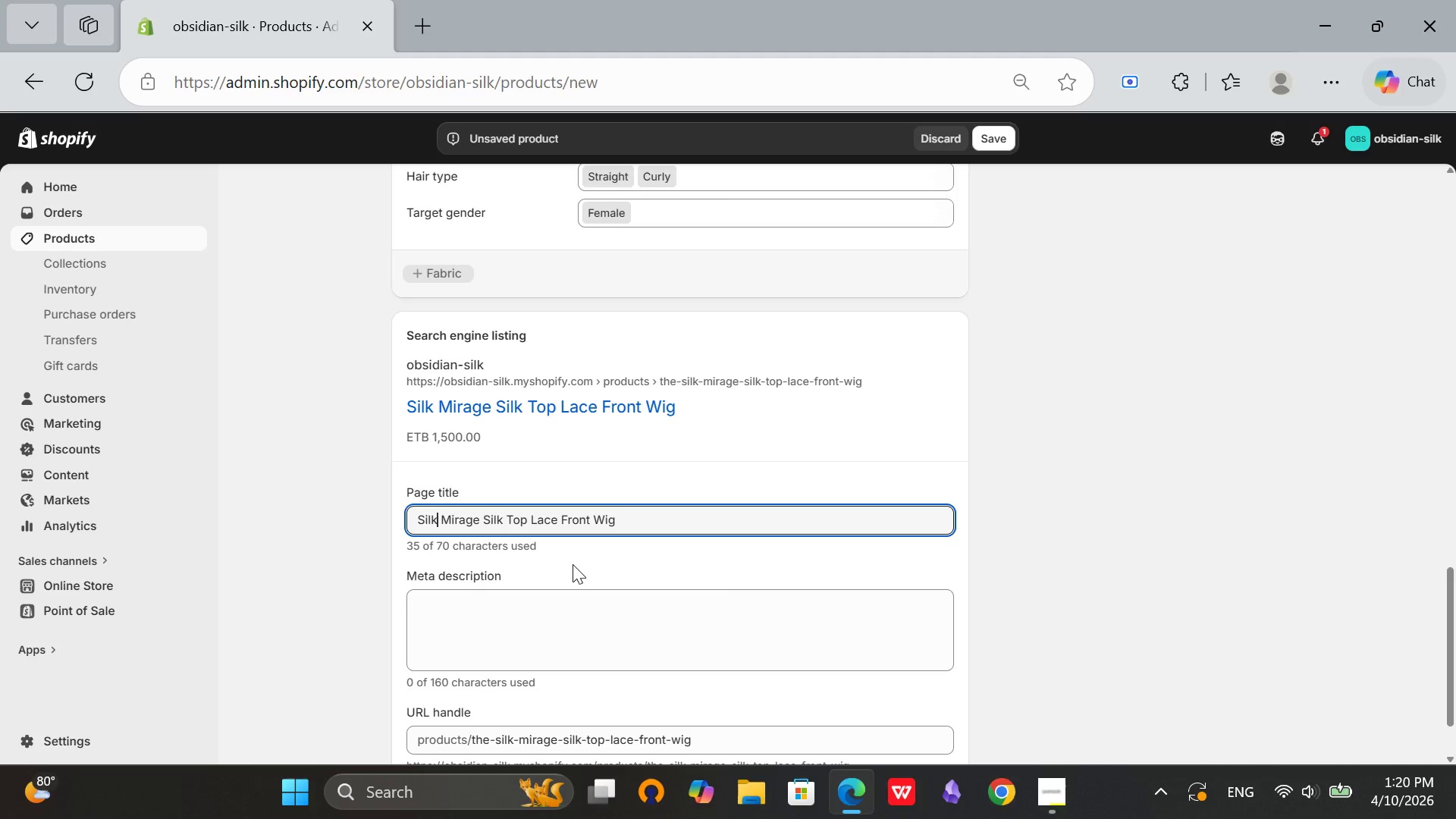 
hold_key(key=ArrowRight, duration=1.5)
 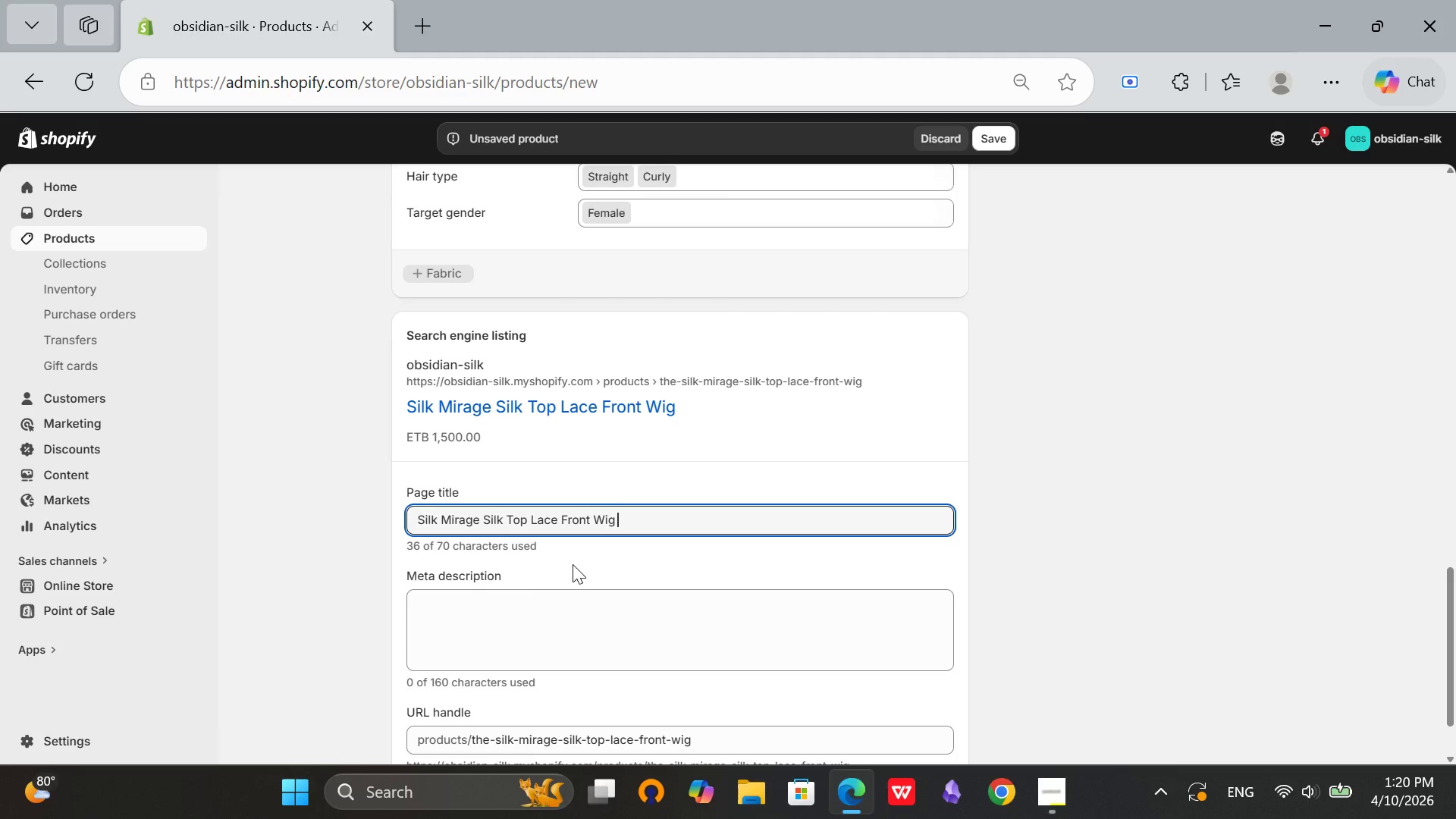 
hold_key(key=ArrowRight, duration=0.48)
 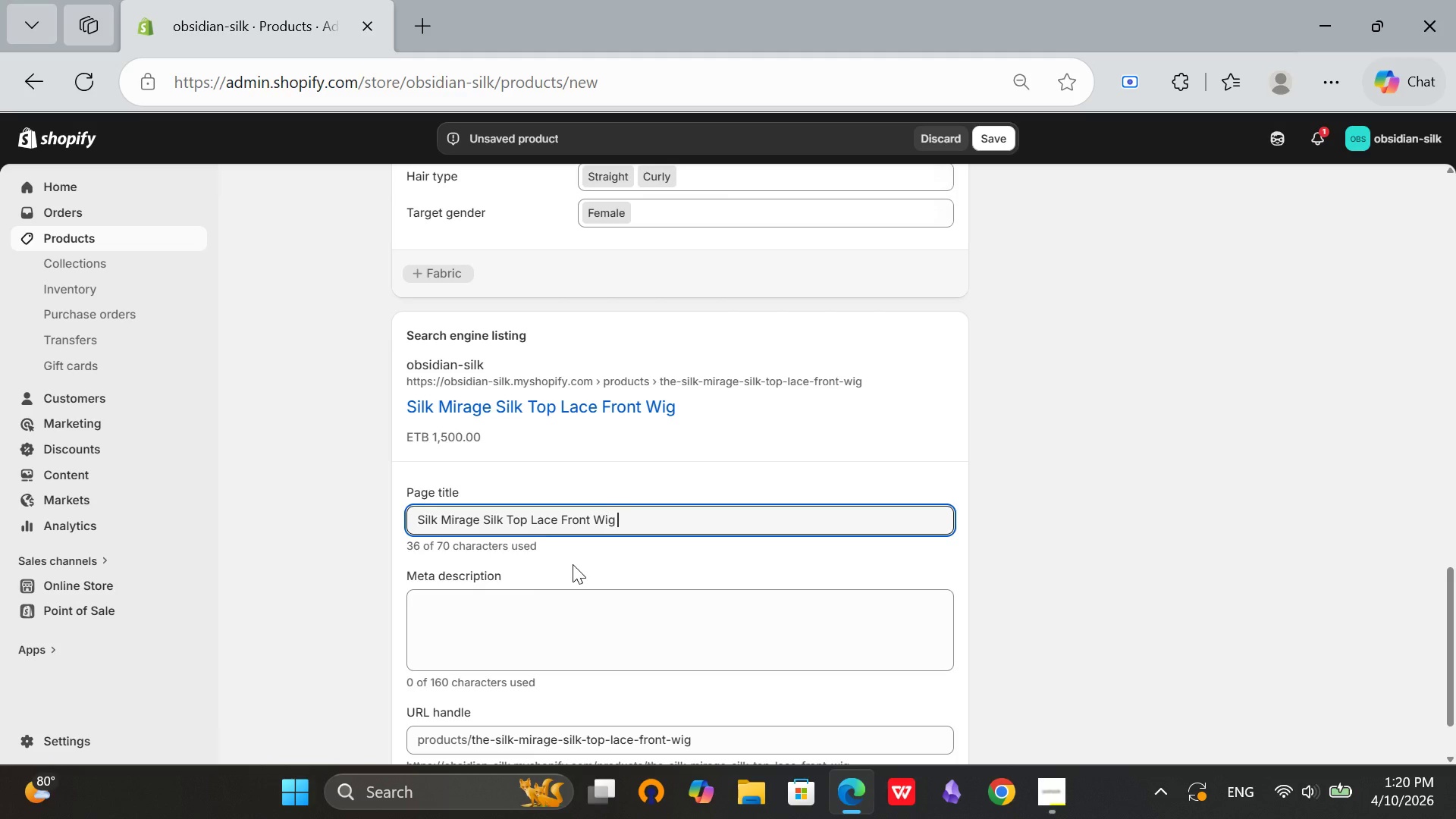 
type( Film Quality)
 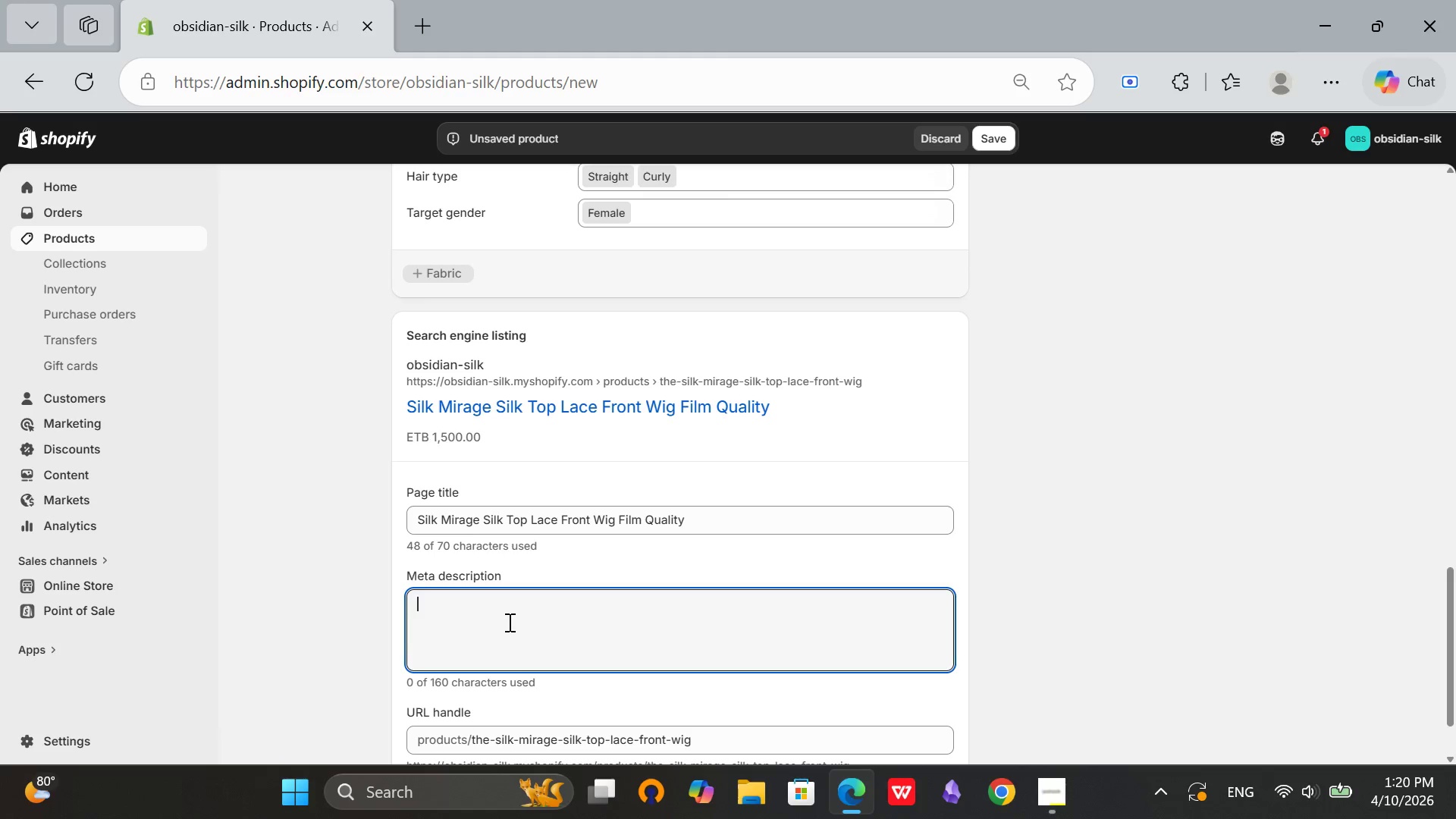 
left_click([508, 622])
 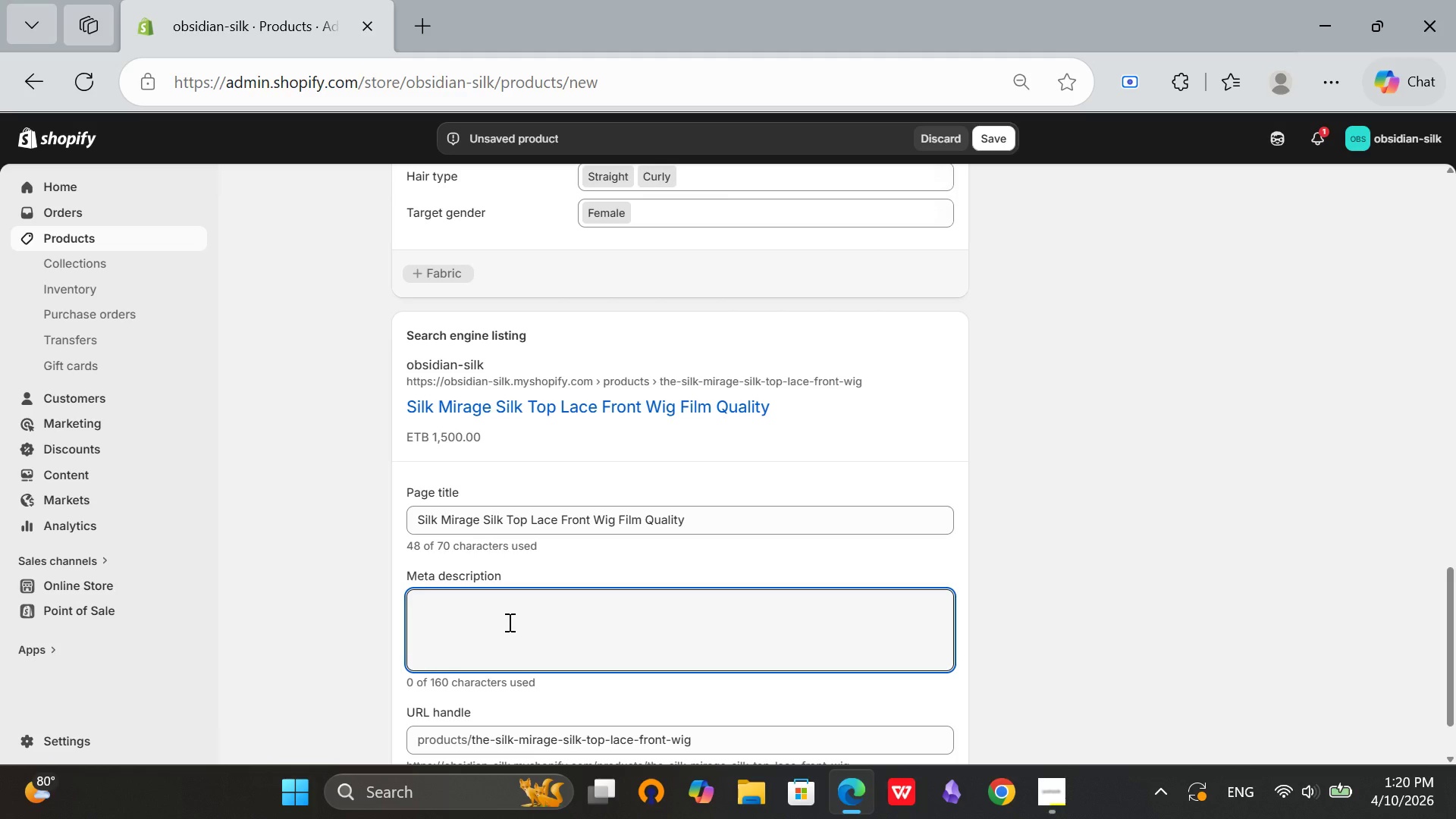 
type(Film-quality silk top )
 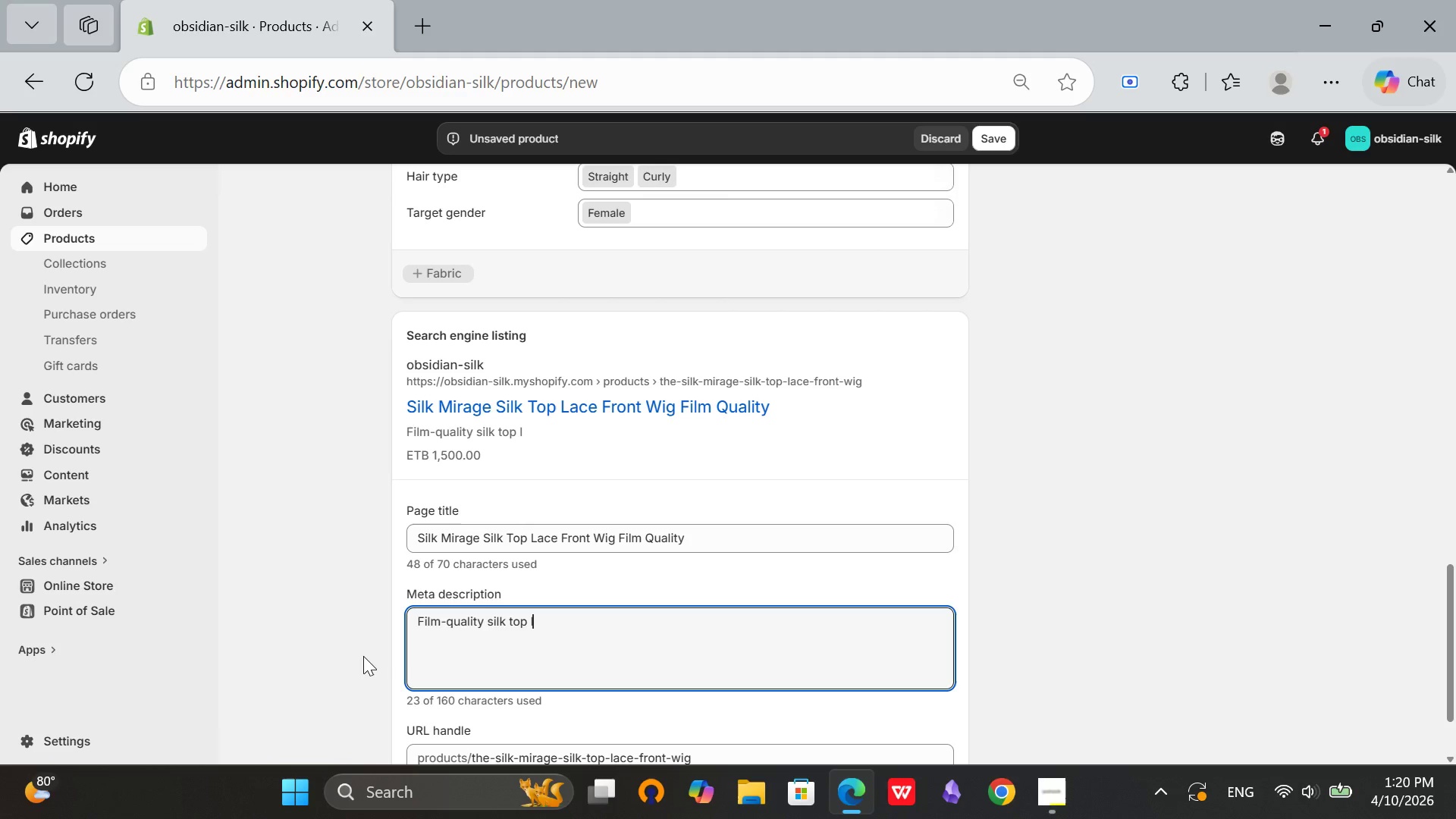 
type(lace front wig with double bleached knots. W)
key(Backspace)
type(European hair. Luxury hair for cinema and professional performances.)
 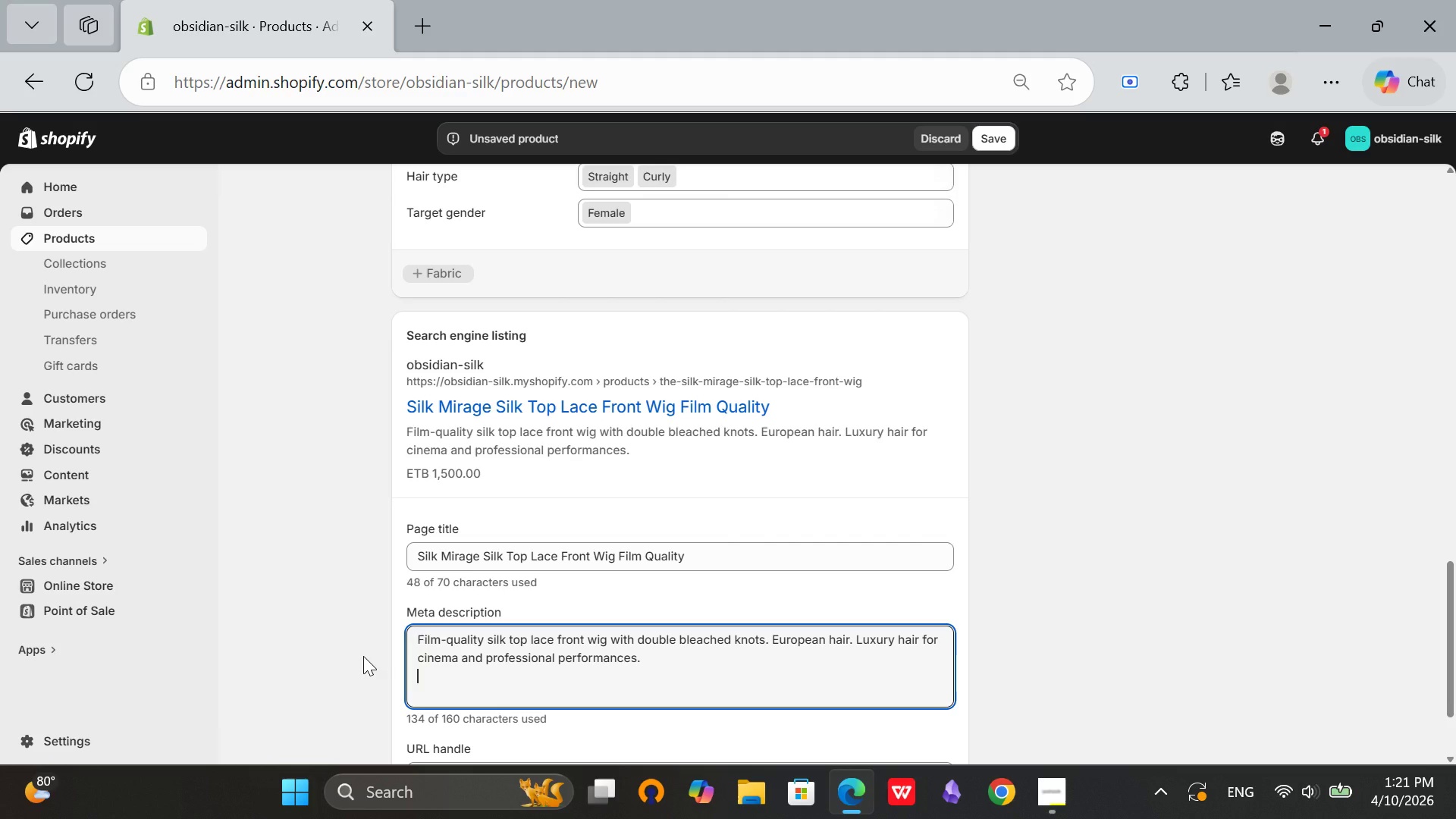 
key(Enter)
 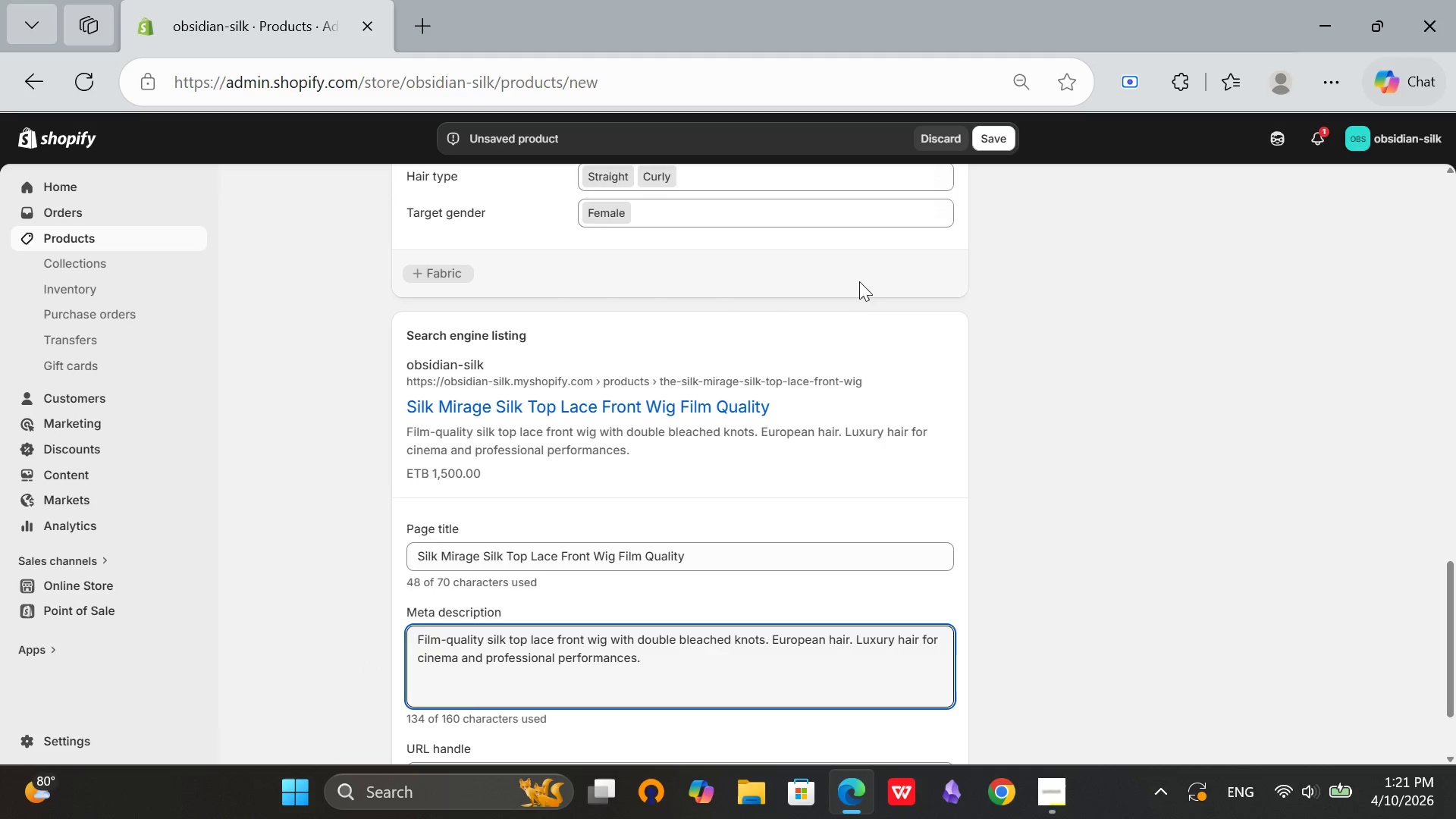 
scroll: coordinate [847, 312], scroll_direction: down, amount: 3.0
 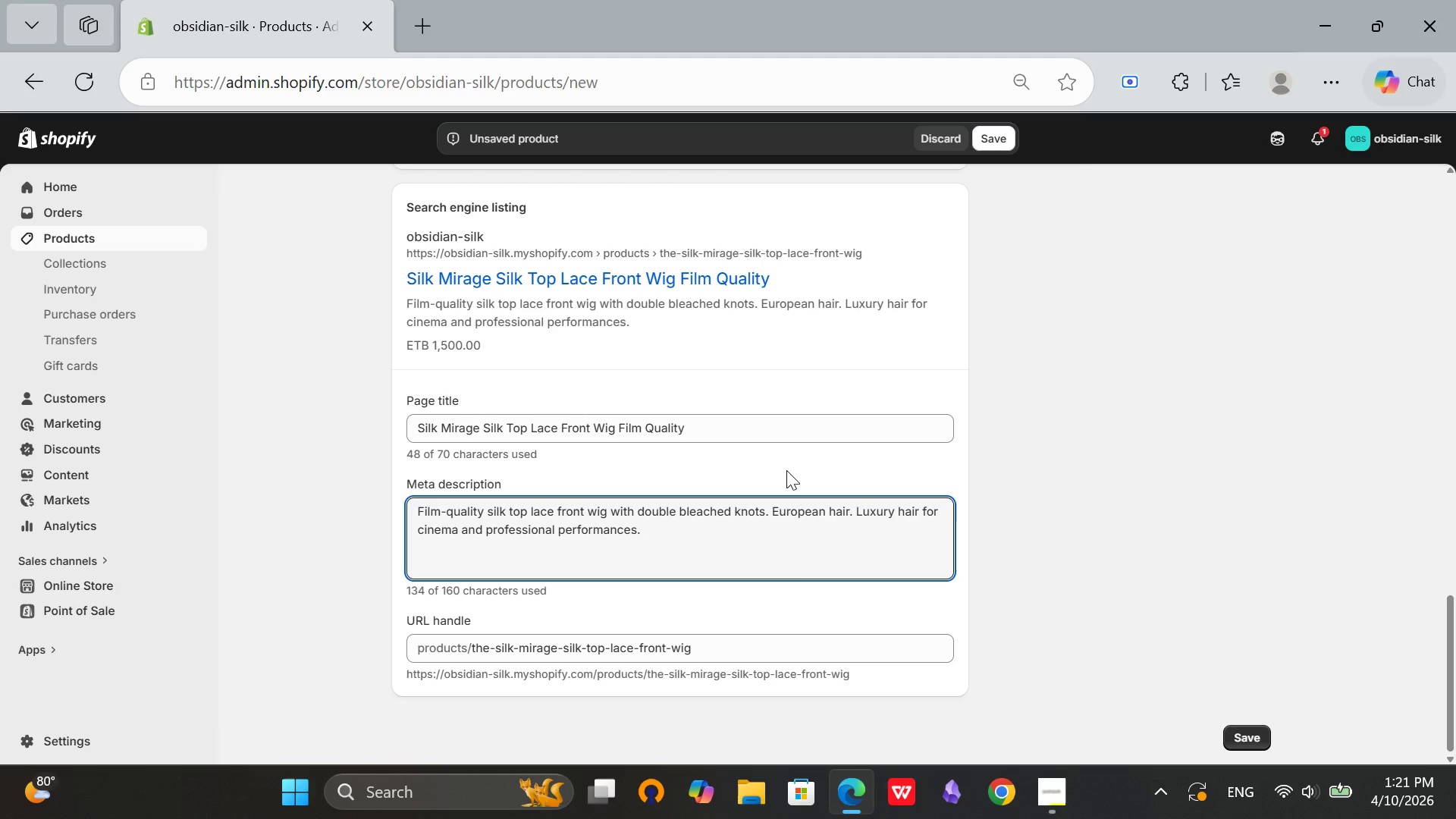 
wait(5.87)
 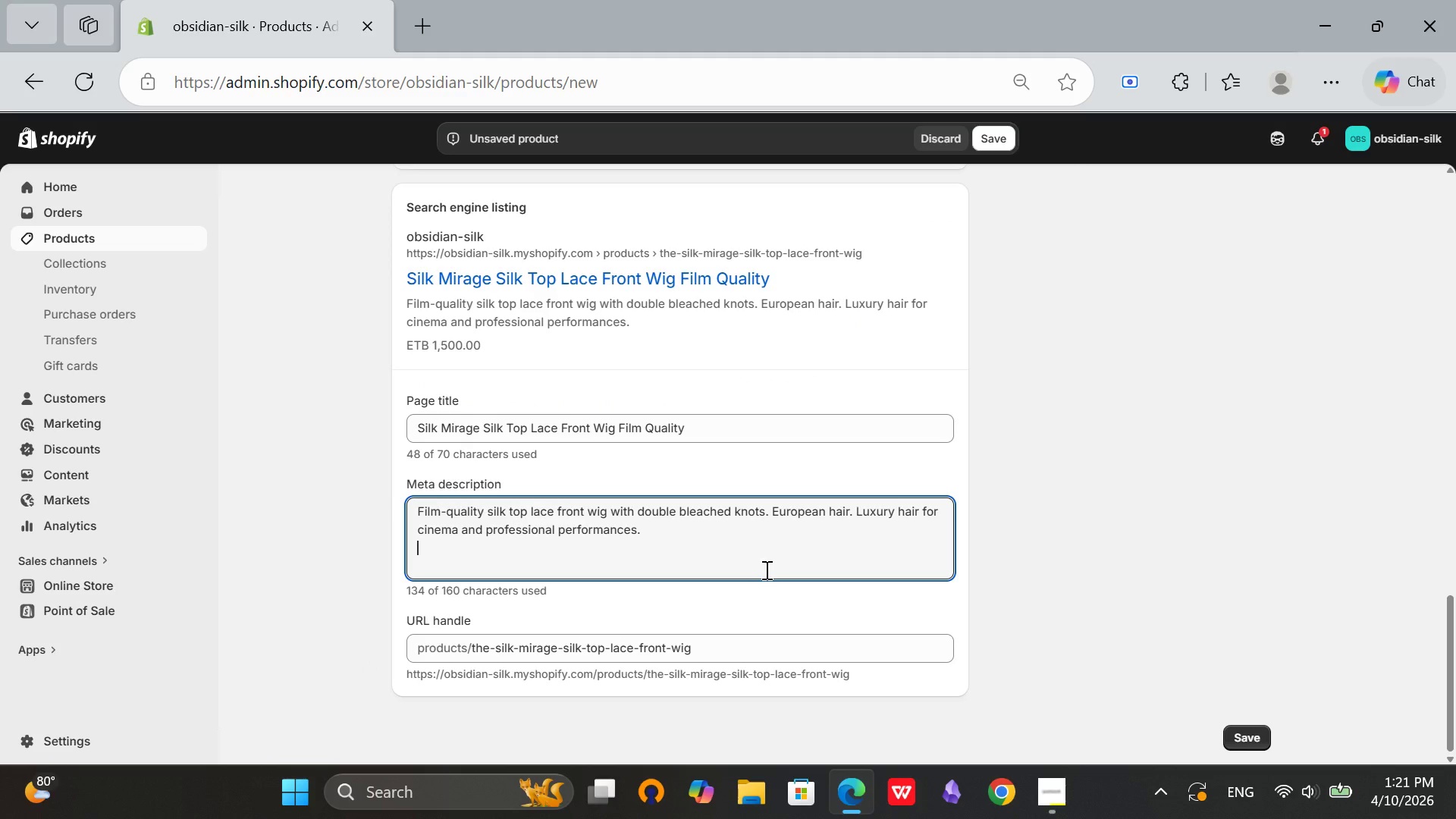 
scroll: coordinate [1022, 556], scroll_direction: up, amount: 3.0
 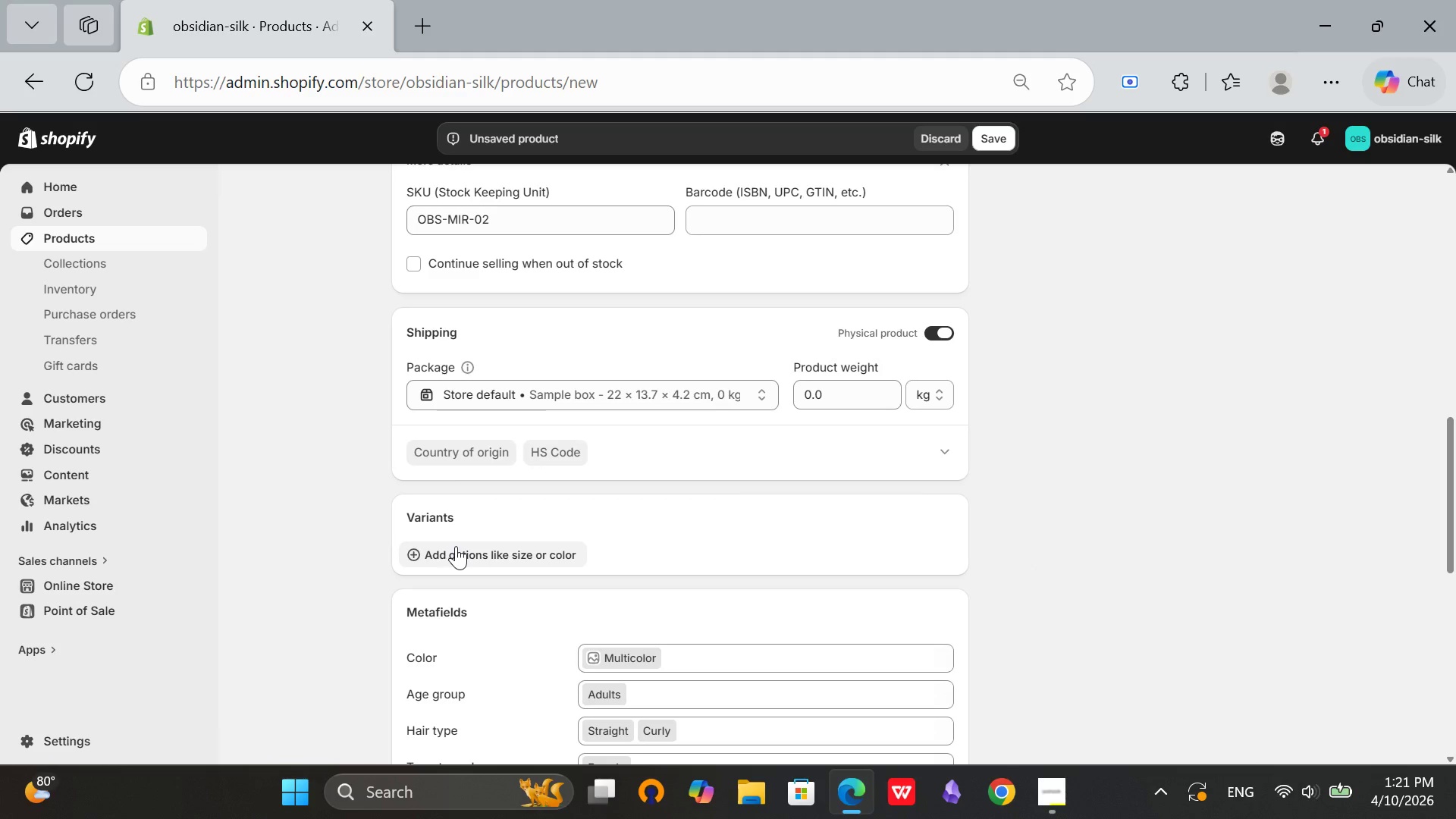 
left_click([457, 546])
 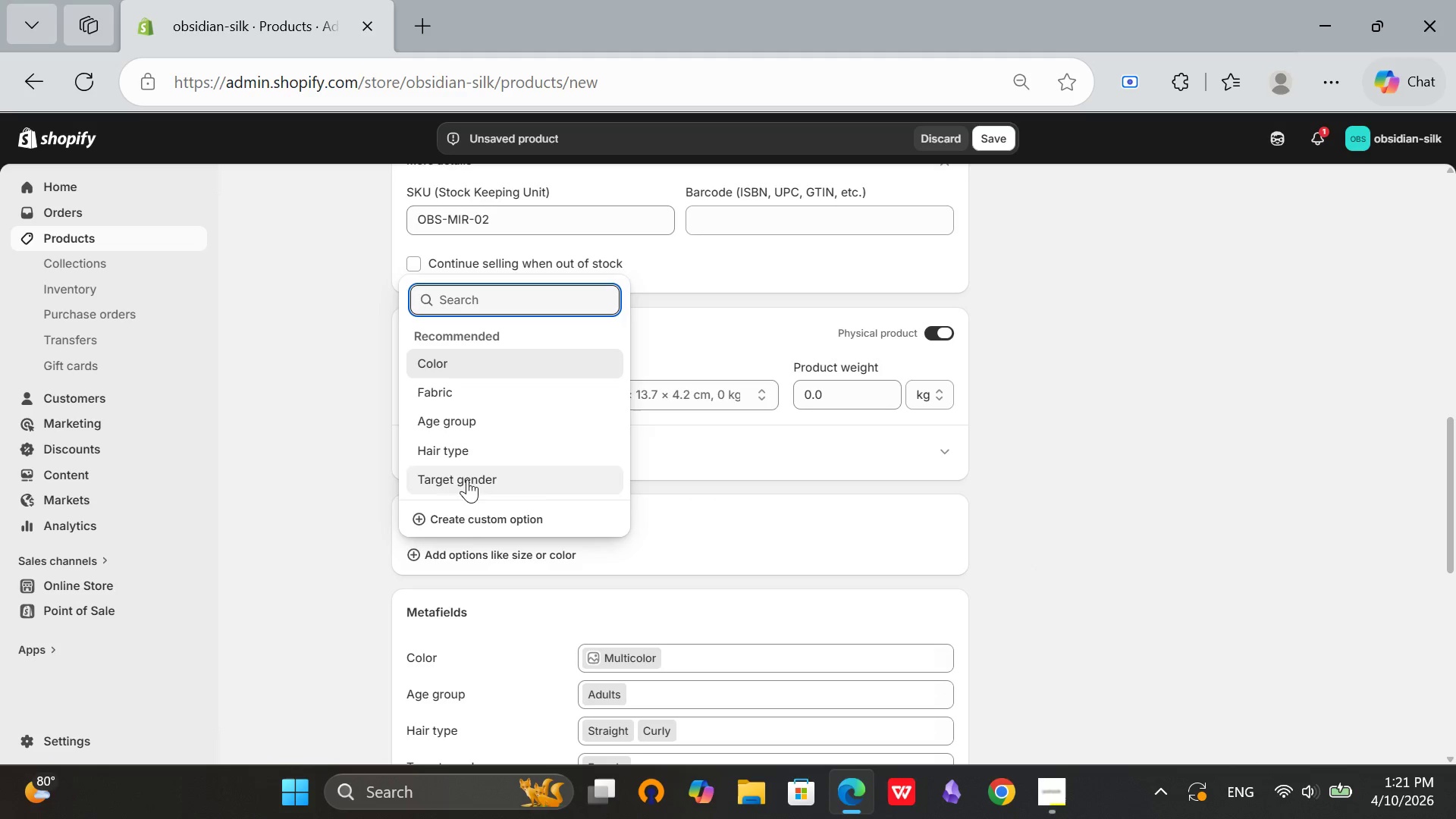 
left_click([467, 522])
 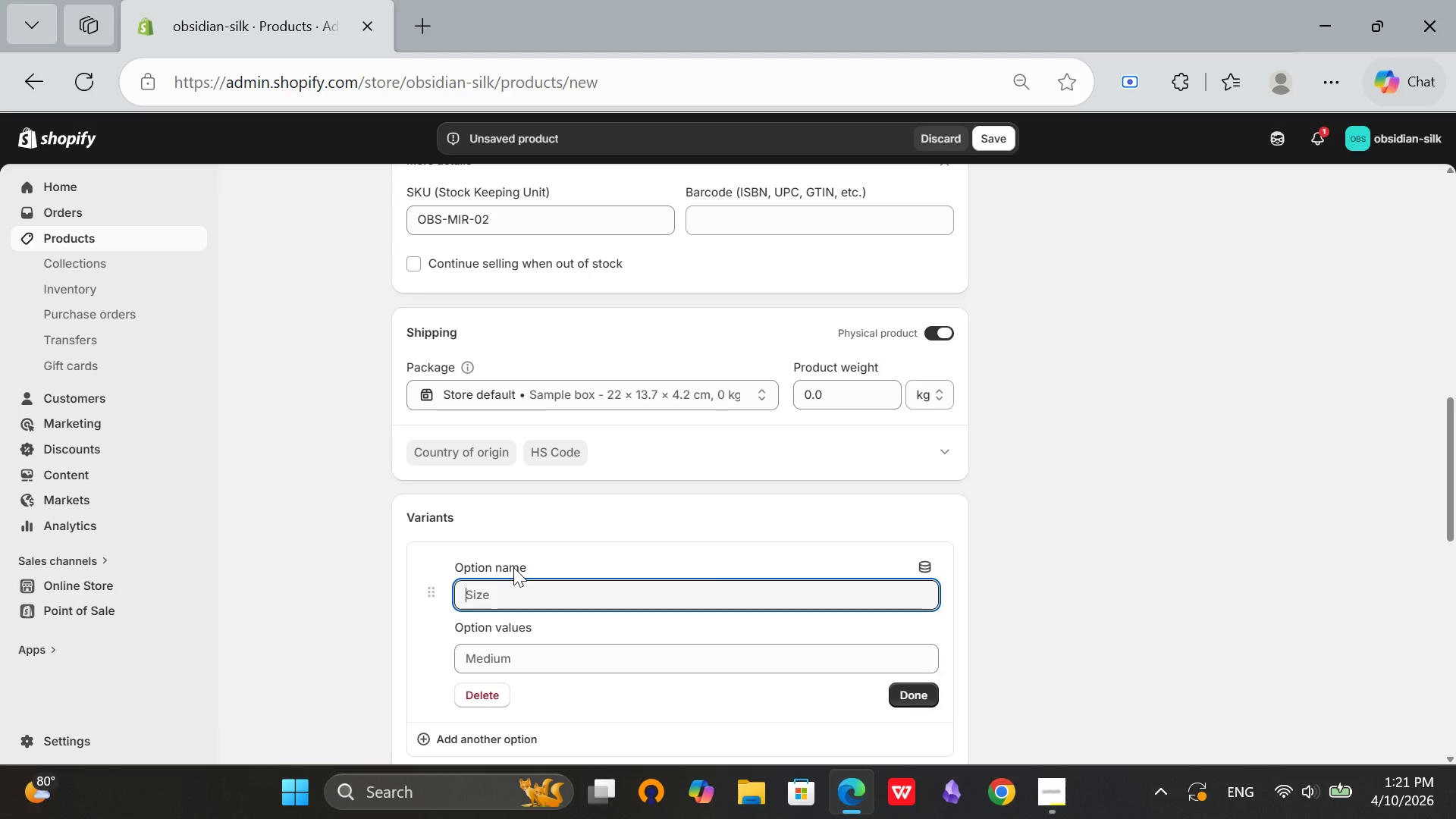 
type(Cap Size)
 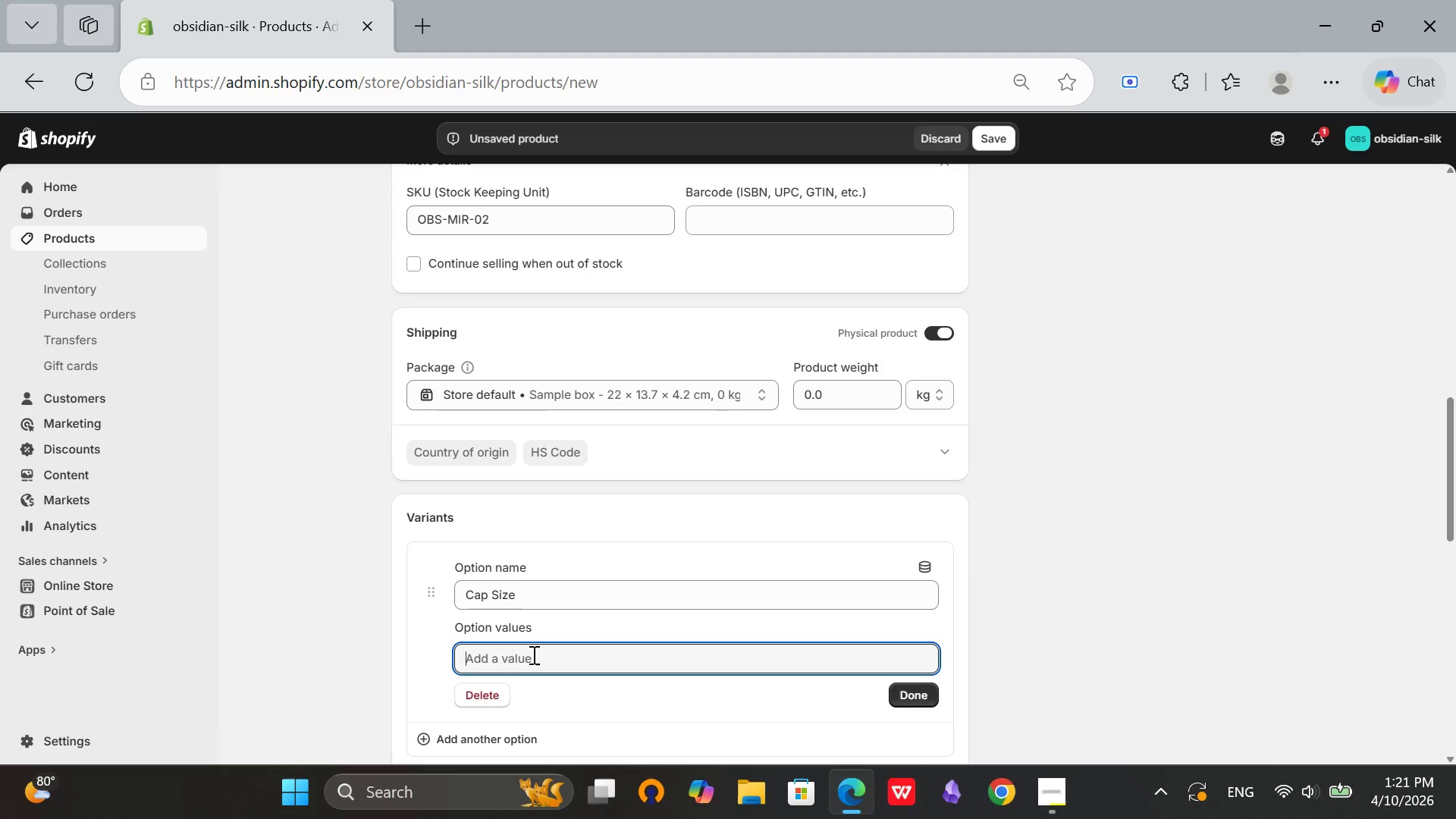 
left_click([532, 654])
 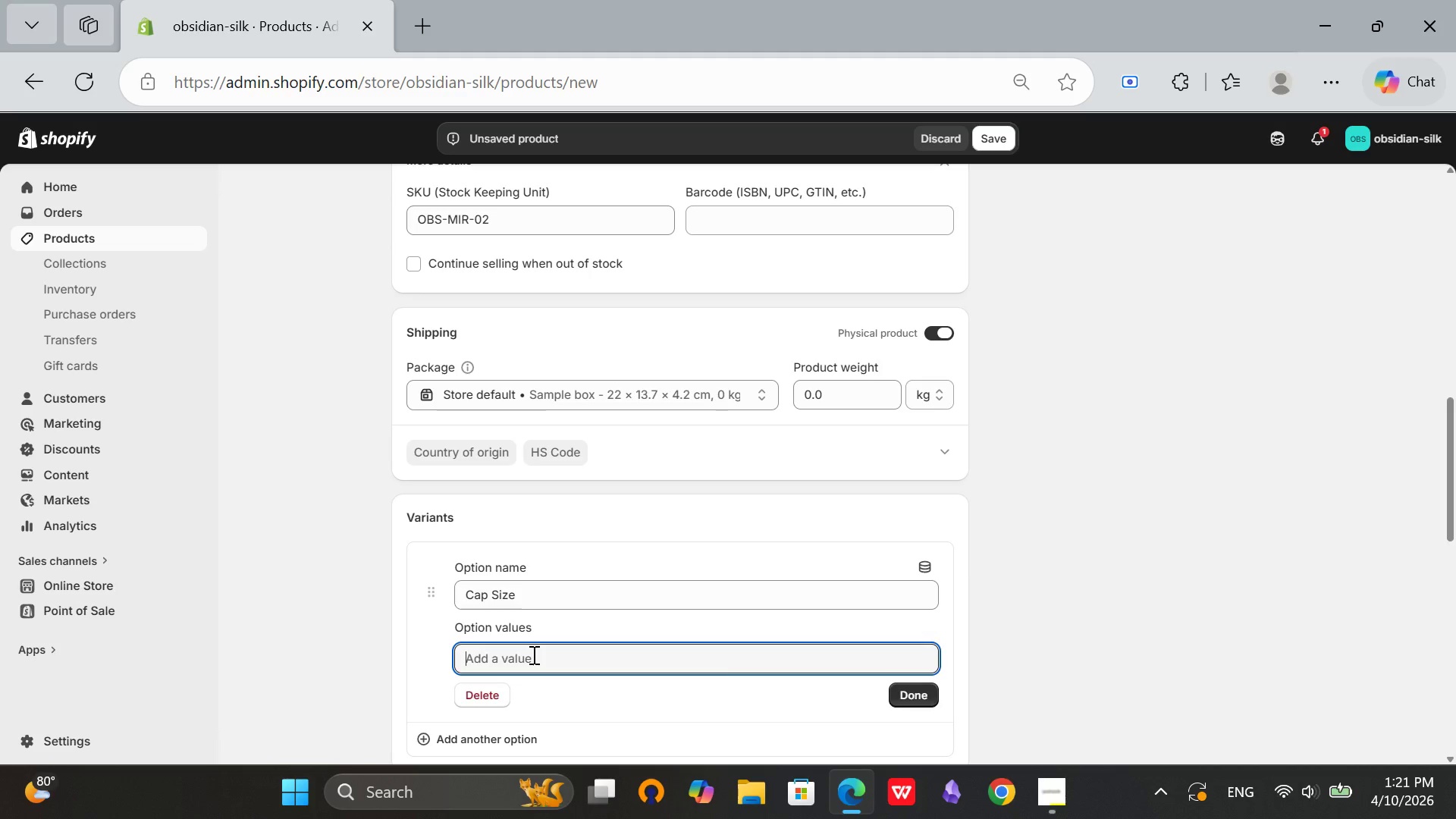 
type(Small)
 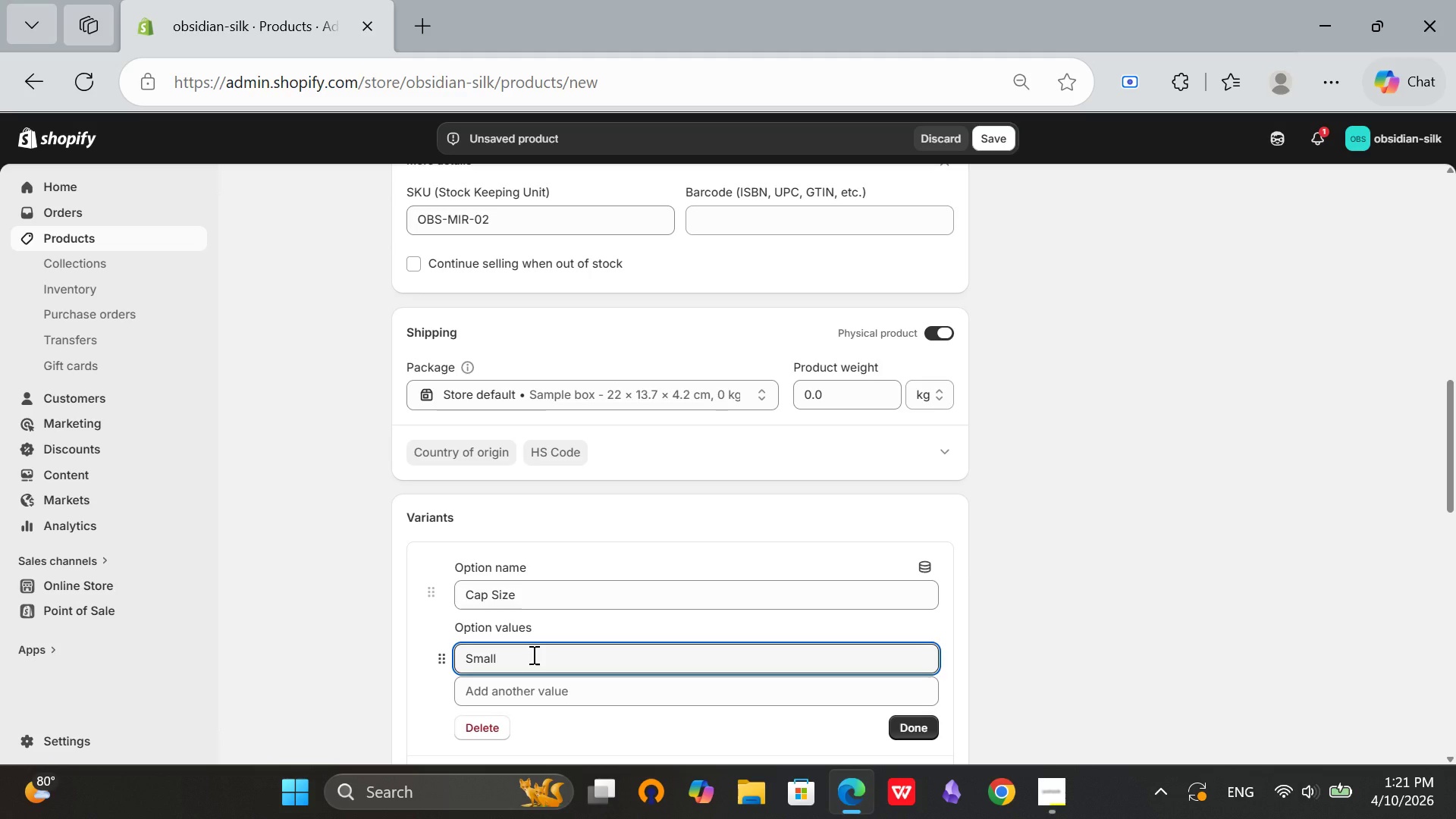 
left_click([562, 694])
 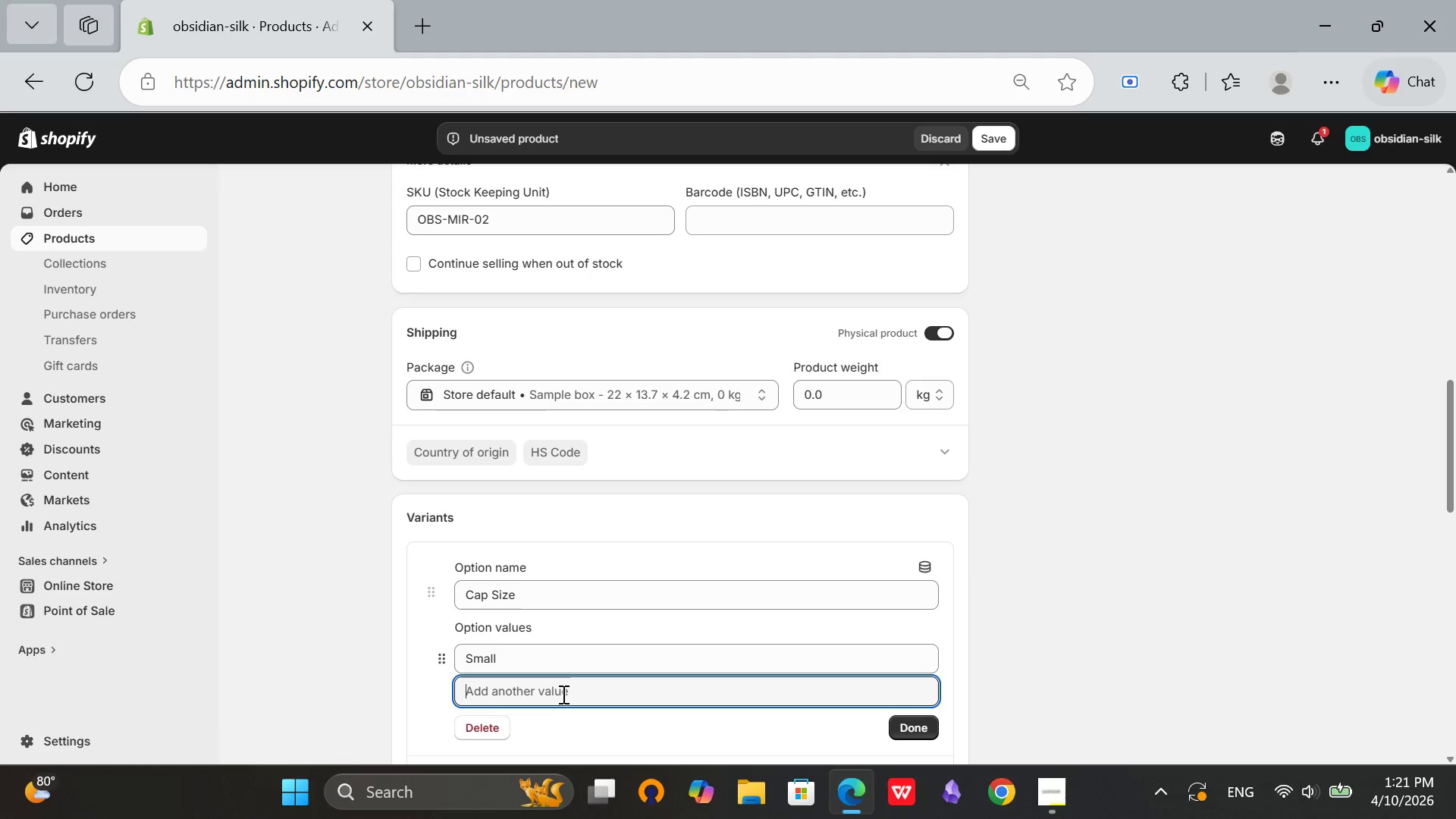 
type(Medium)
 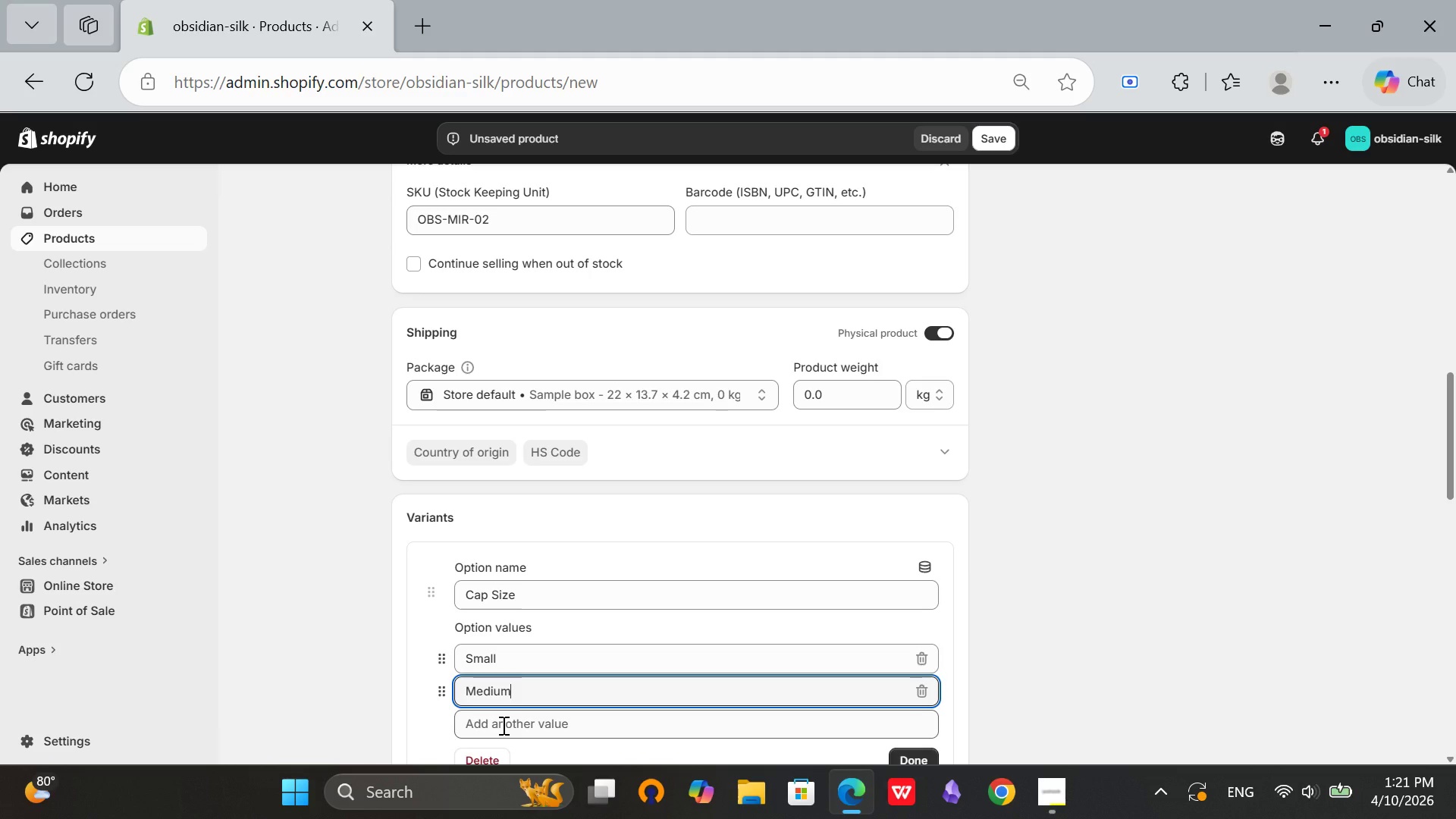 
left_click([502, 725])
 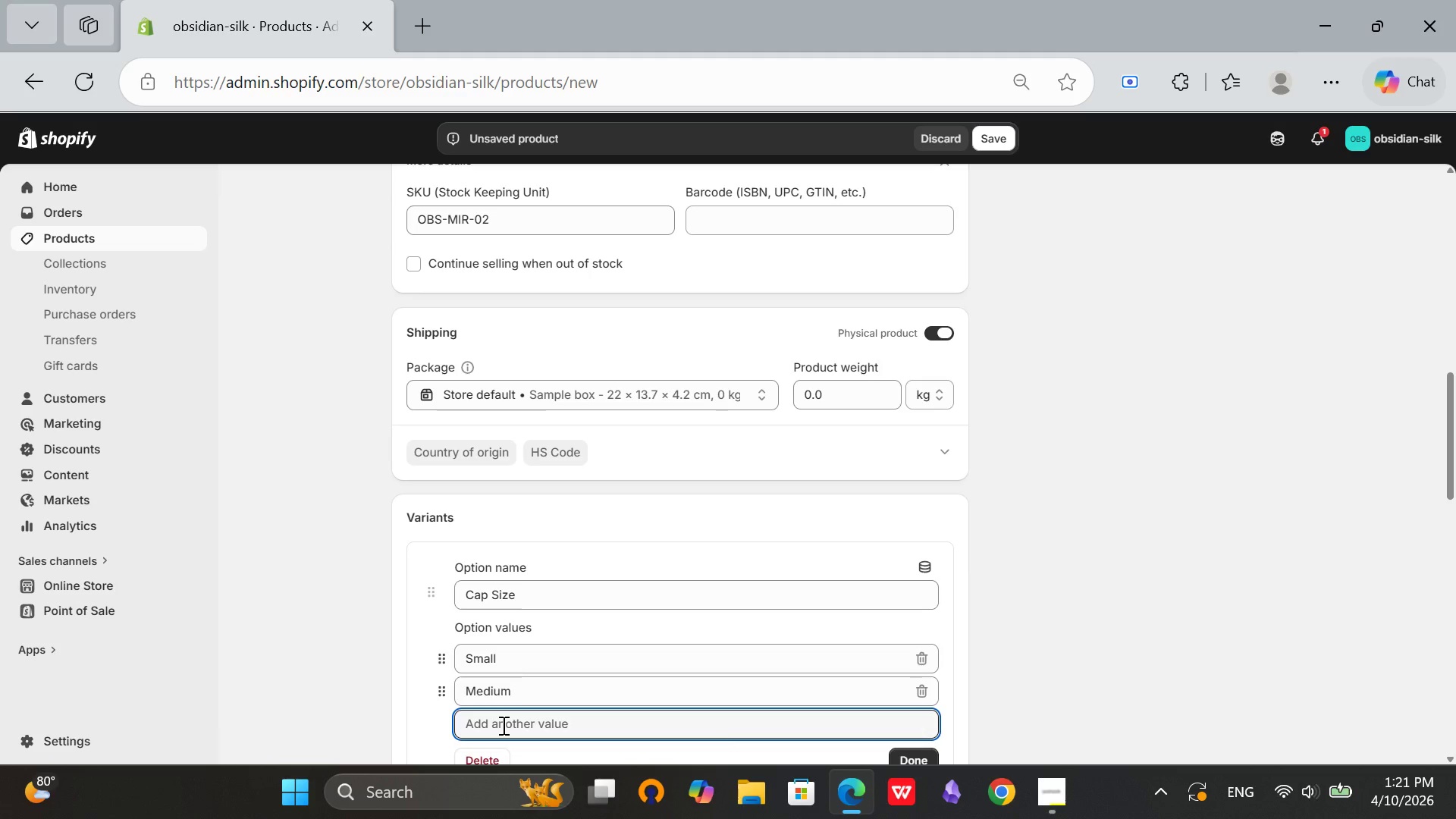 
type(Large)
 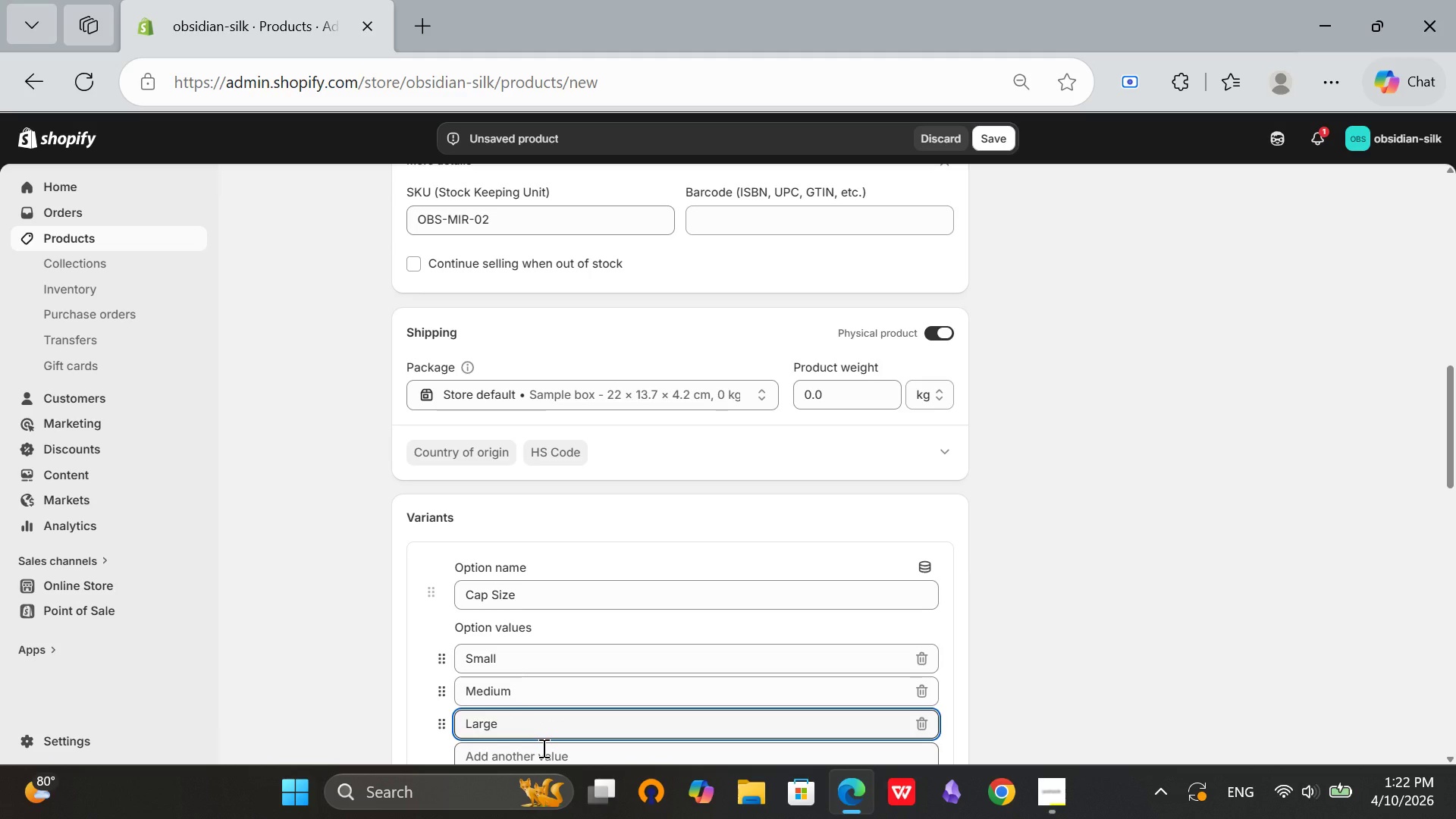 
left_click([688, 748])
 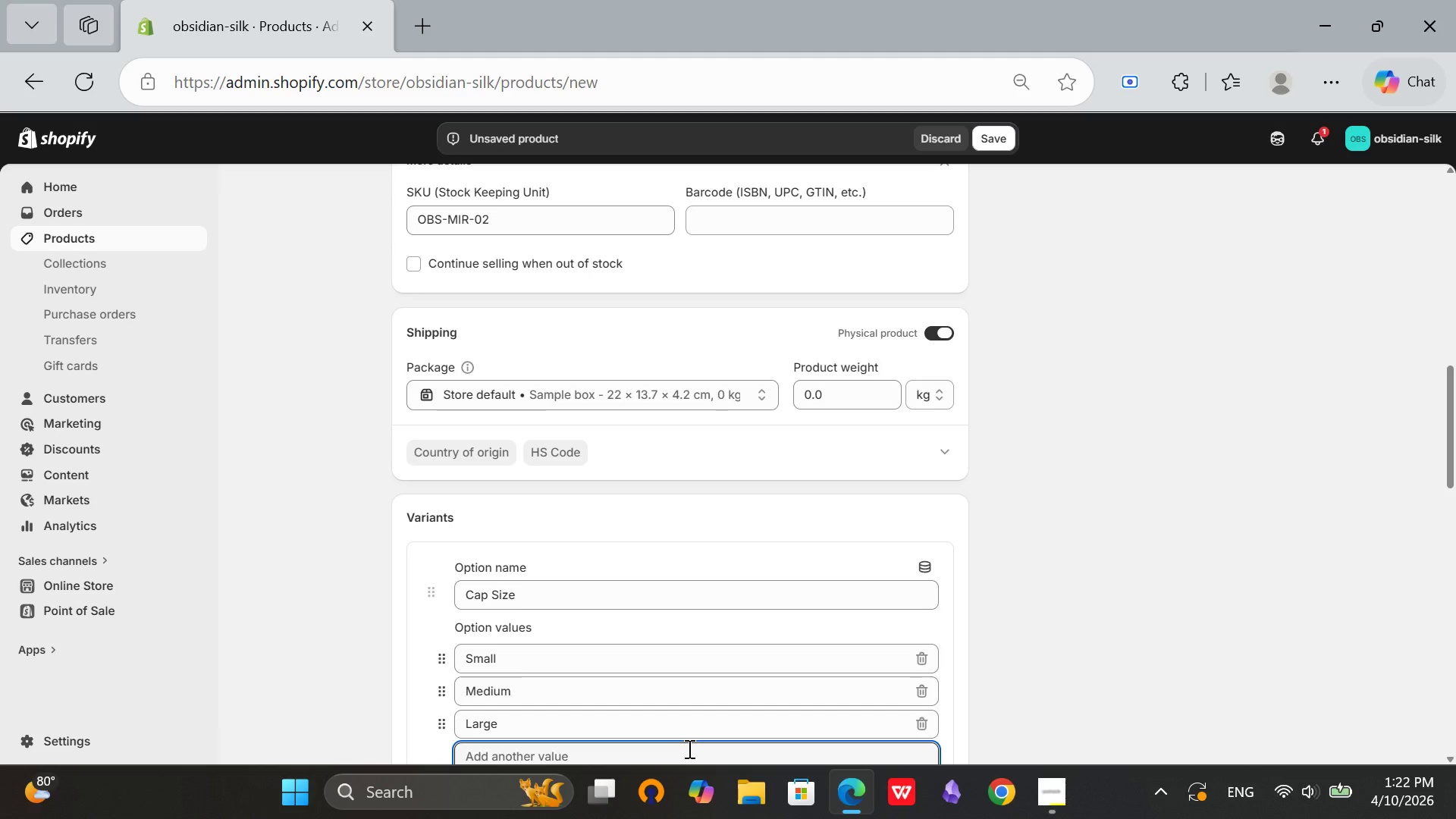 
scroll: coordinate [696, 711], scroll_direction: down, amount: 2.0
 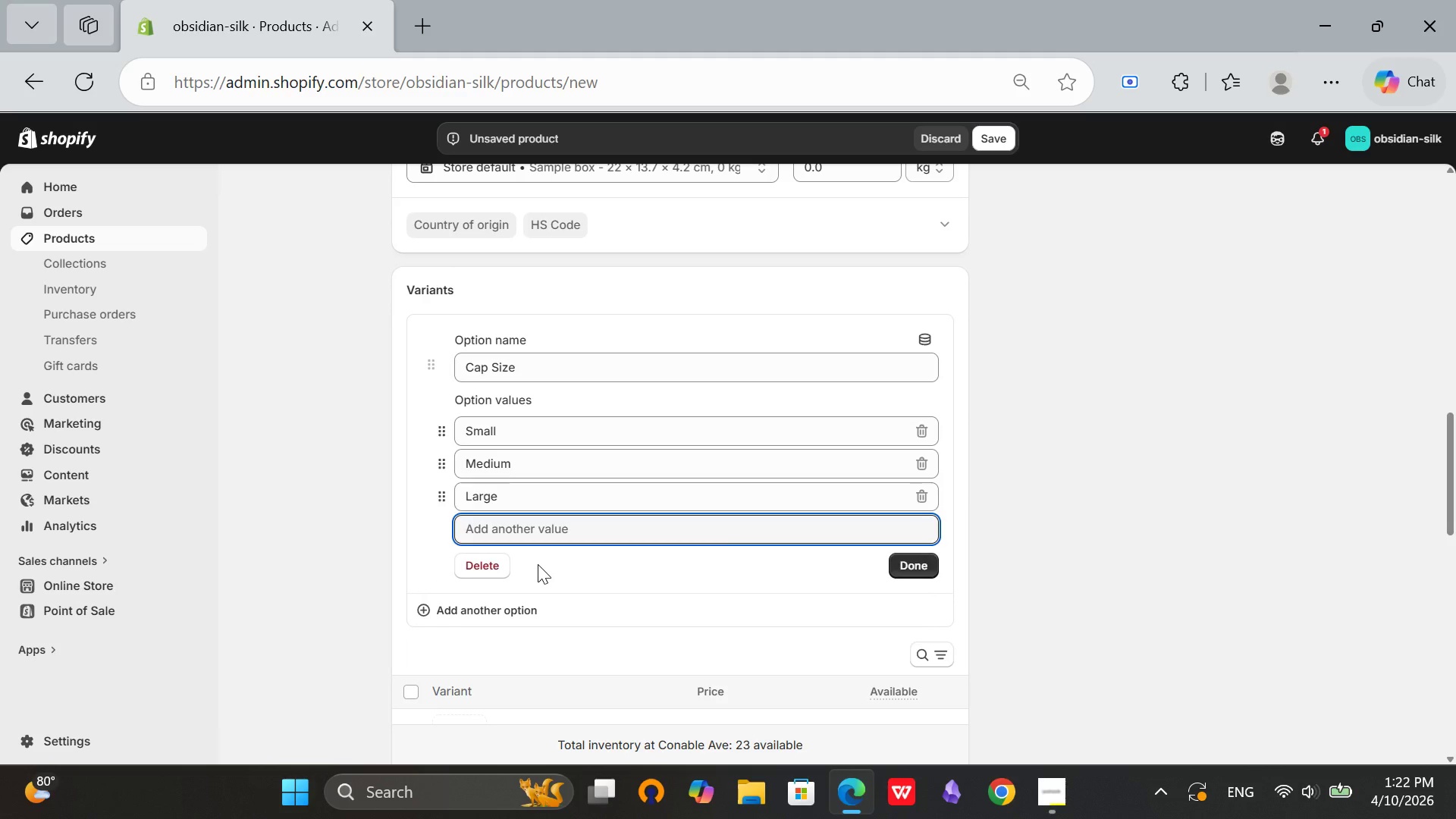 
type(XL)
 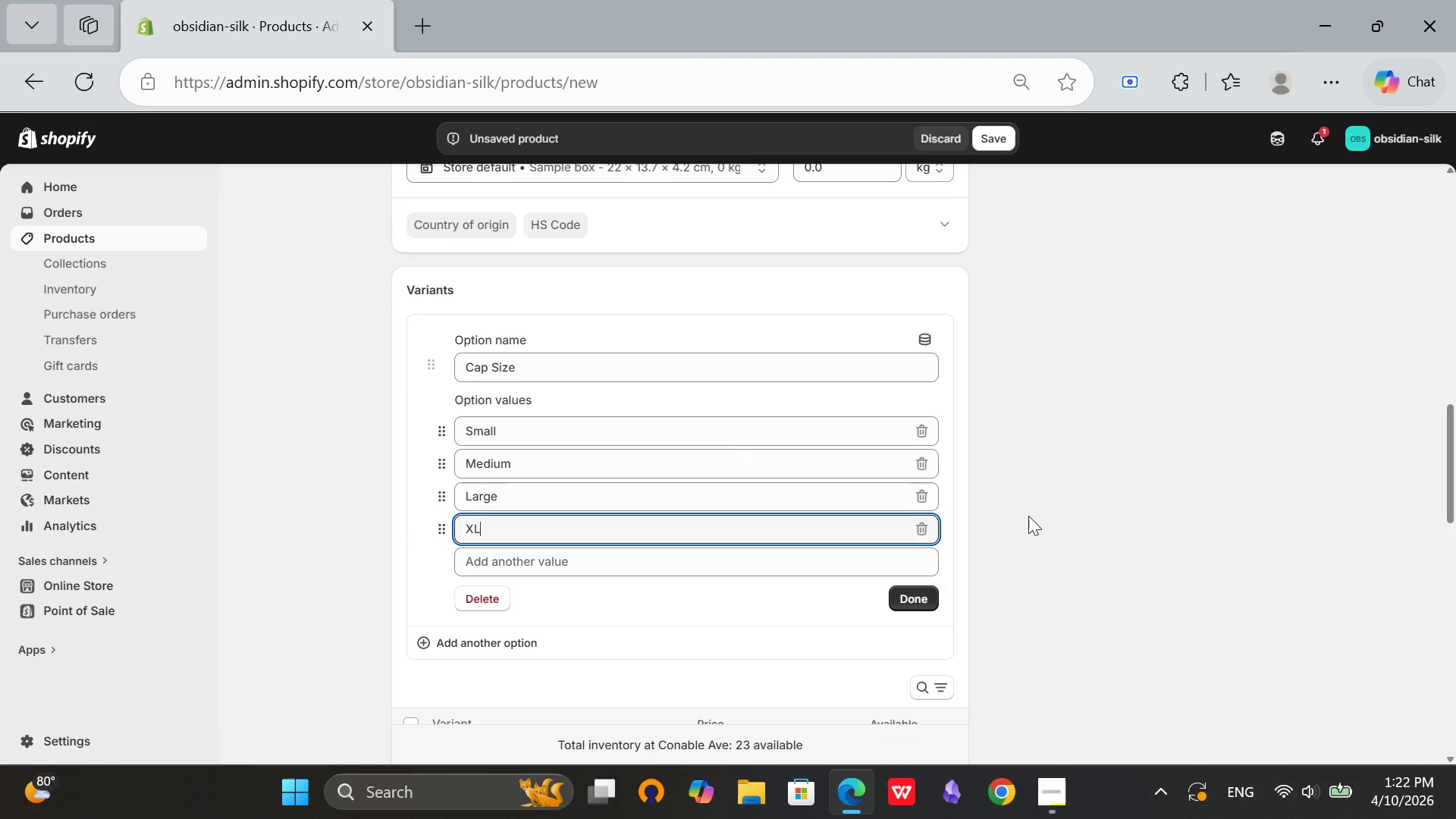 
left_click([1028, 516])
 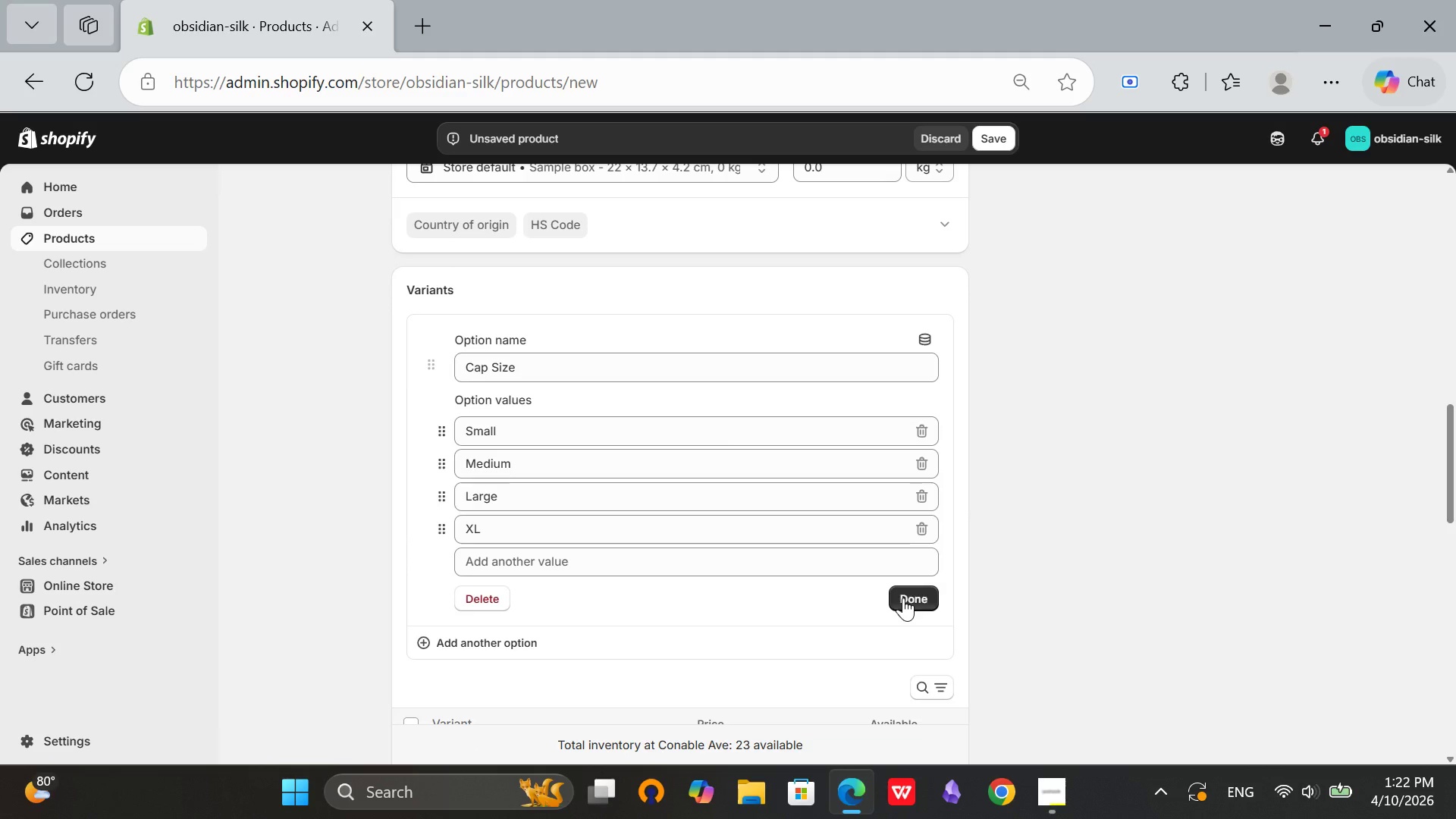 
left_click([532, 635])
 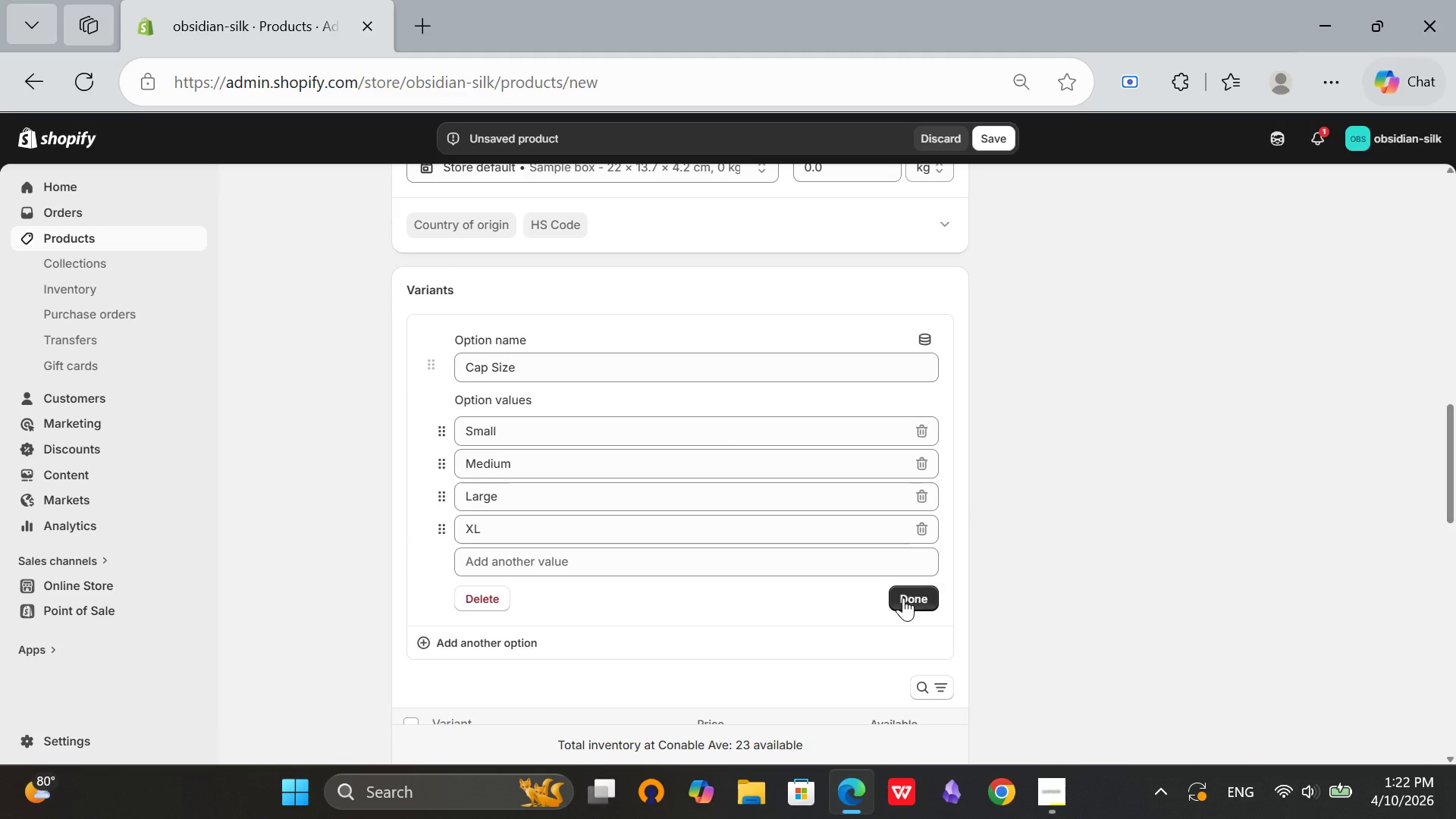 
left_click([521, 612])
 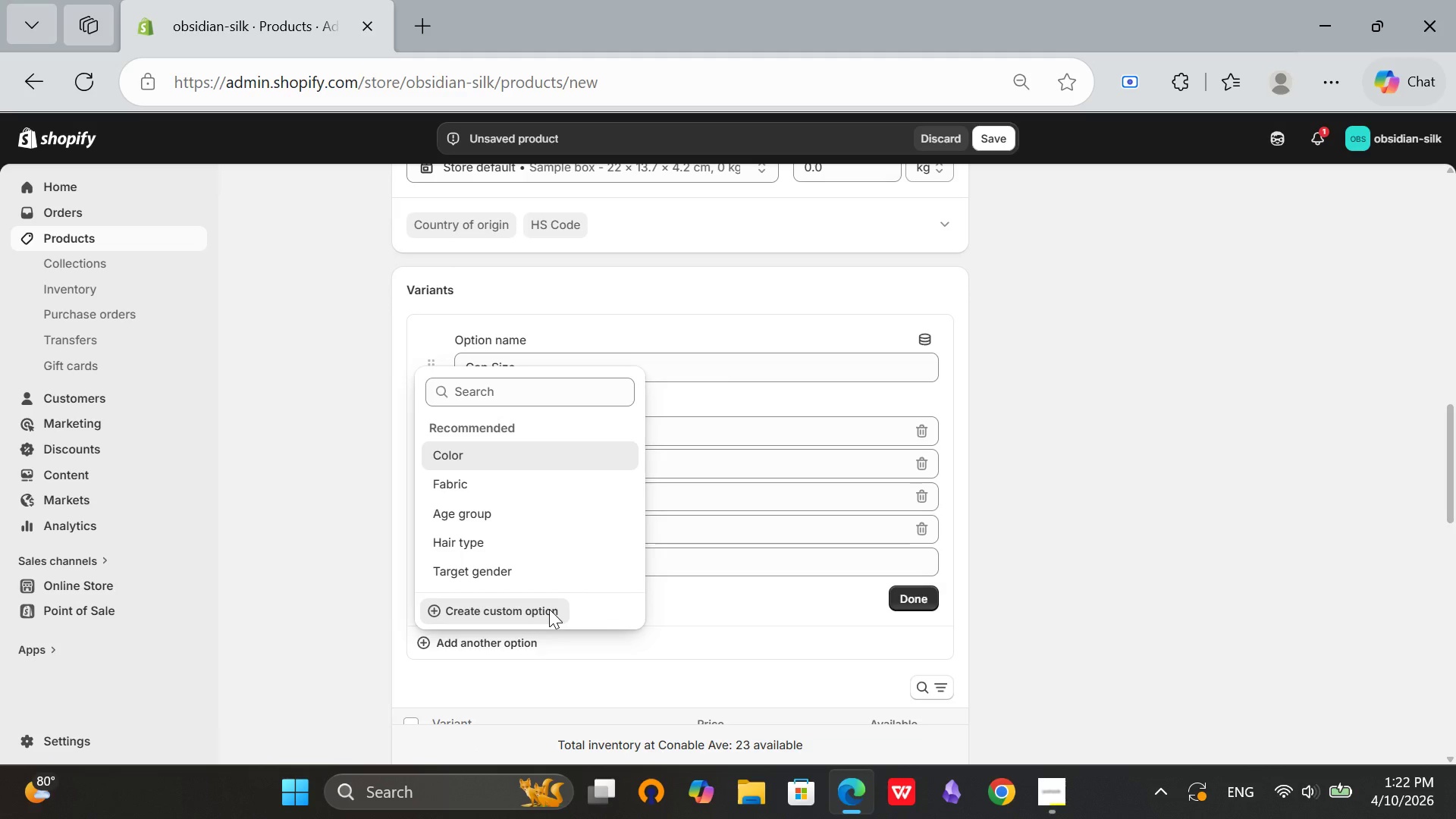 
left_click([548, 320])
 